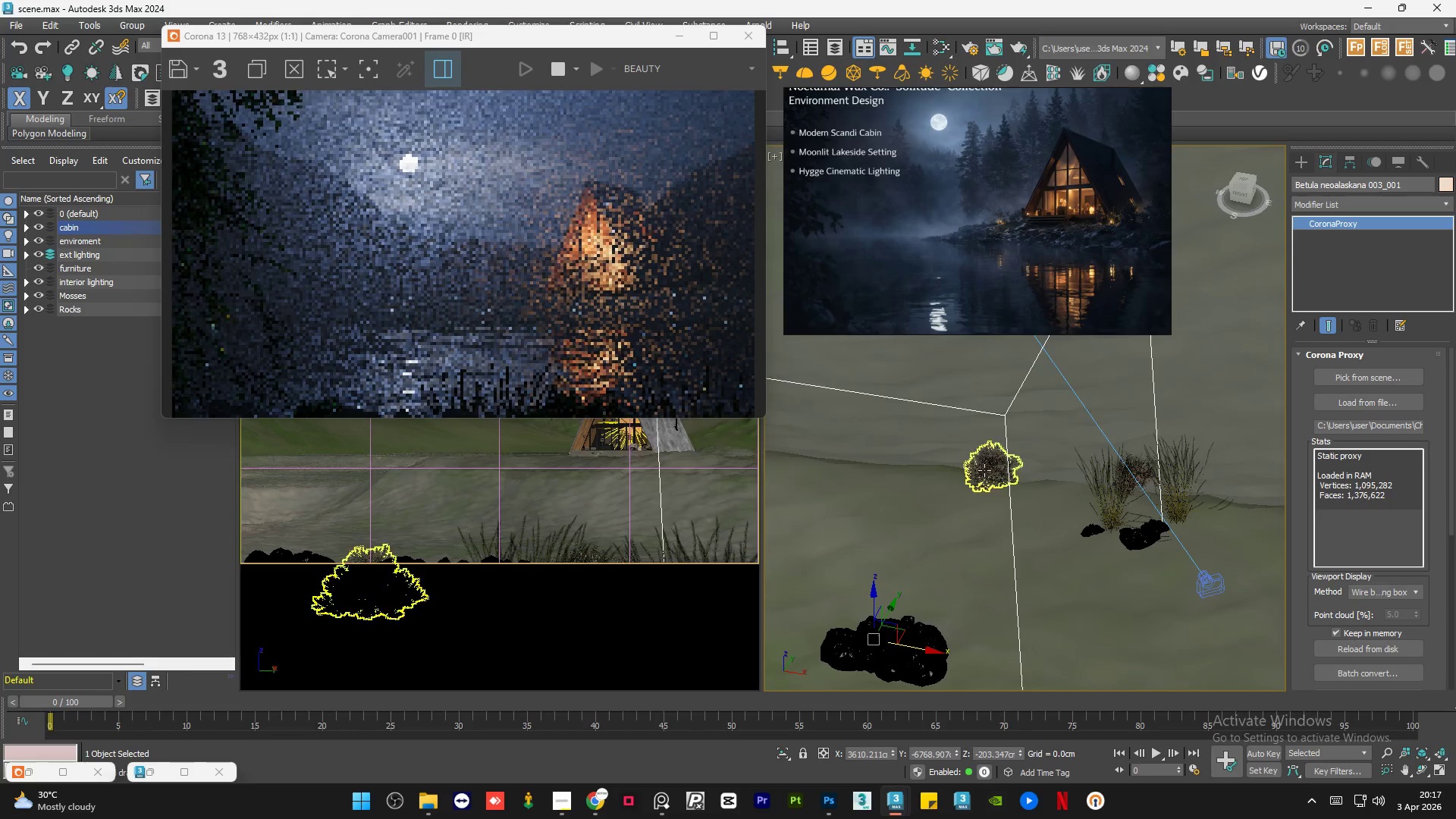 
left_click([984, 469])
 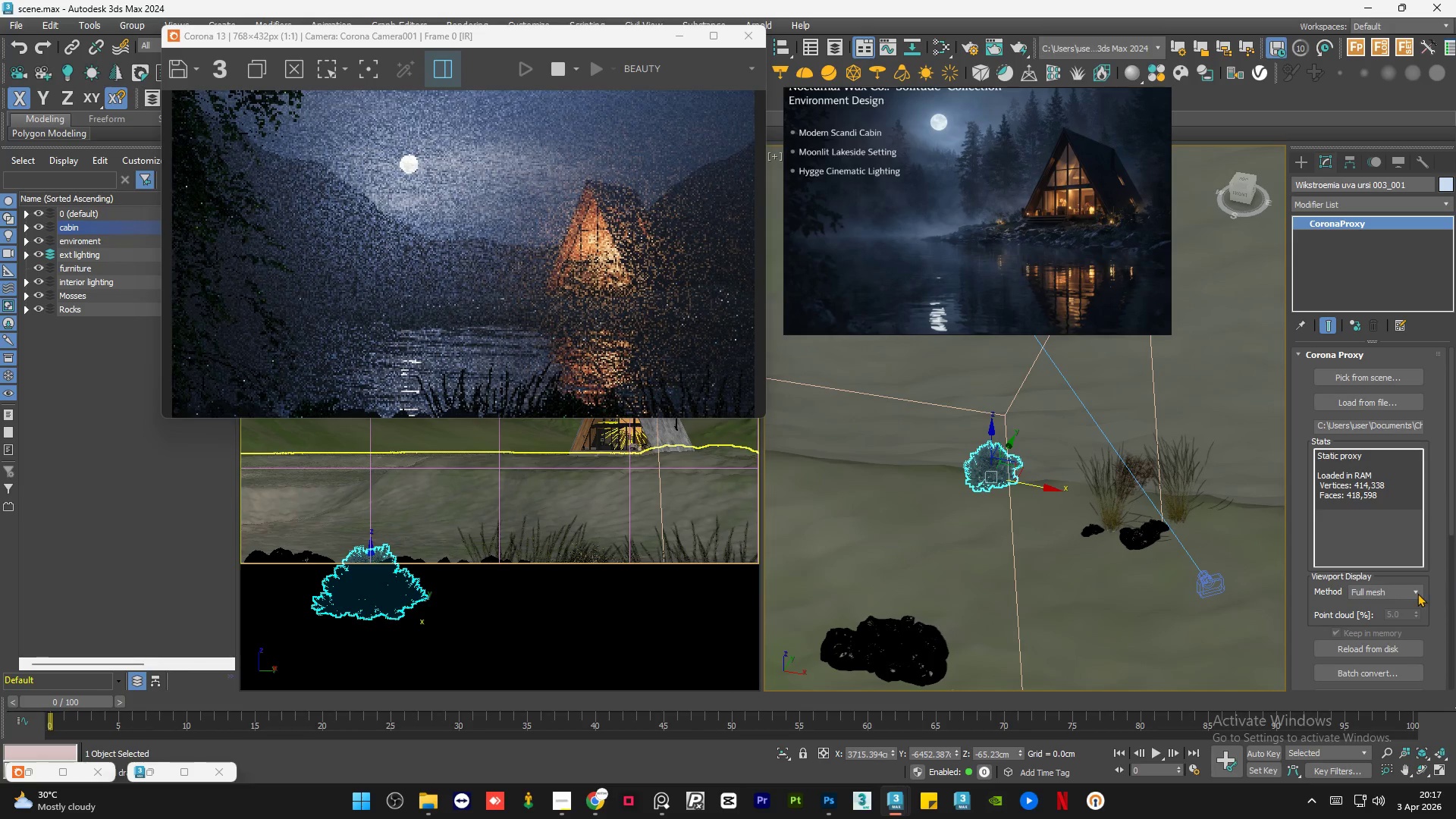 
left_click([1408, 593])
 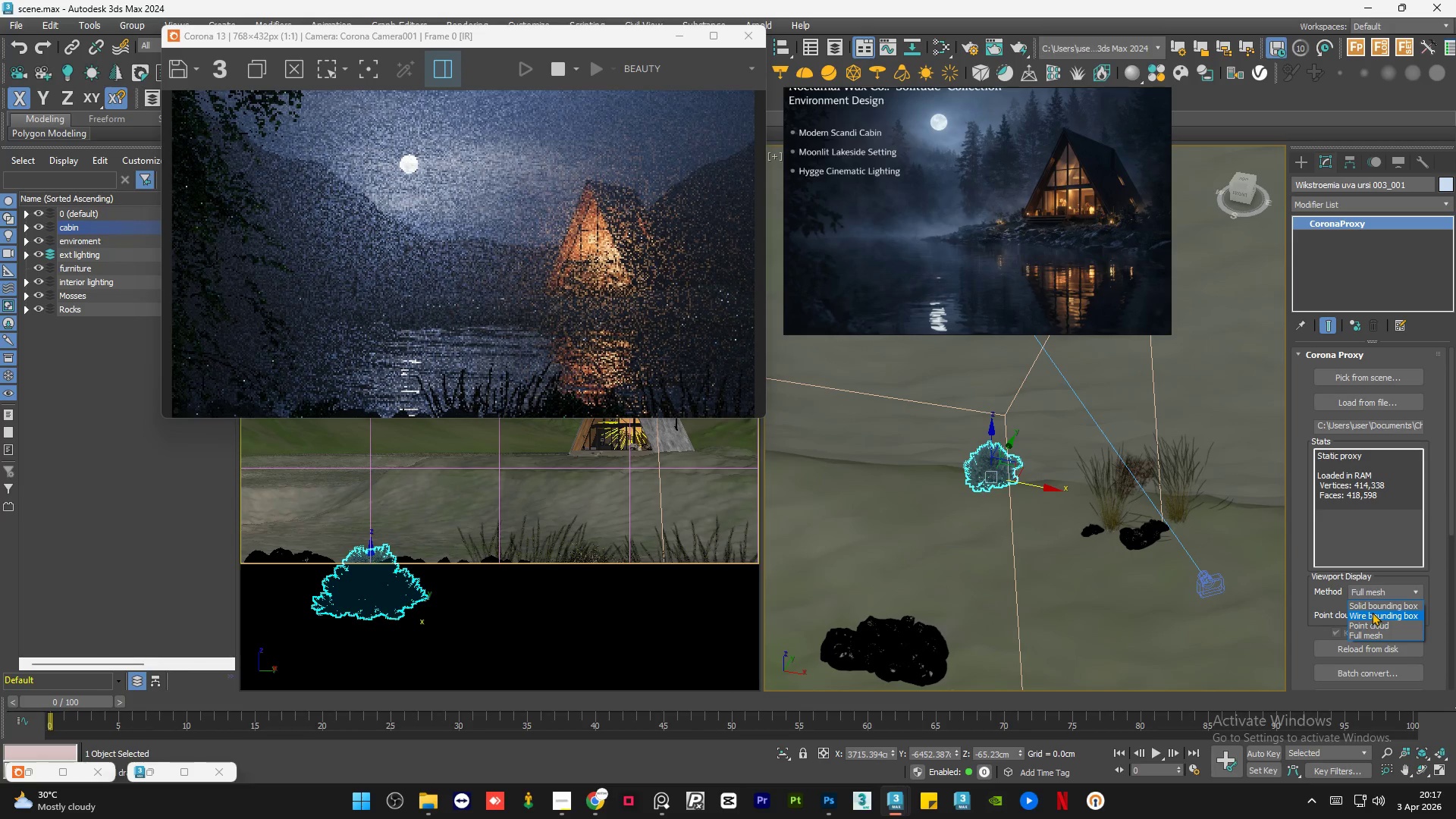 
left_click([1372, 612])
 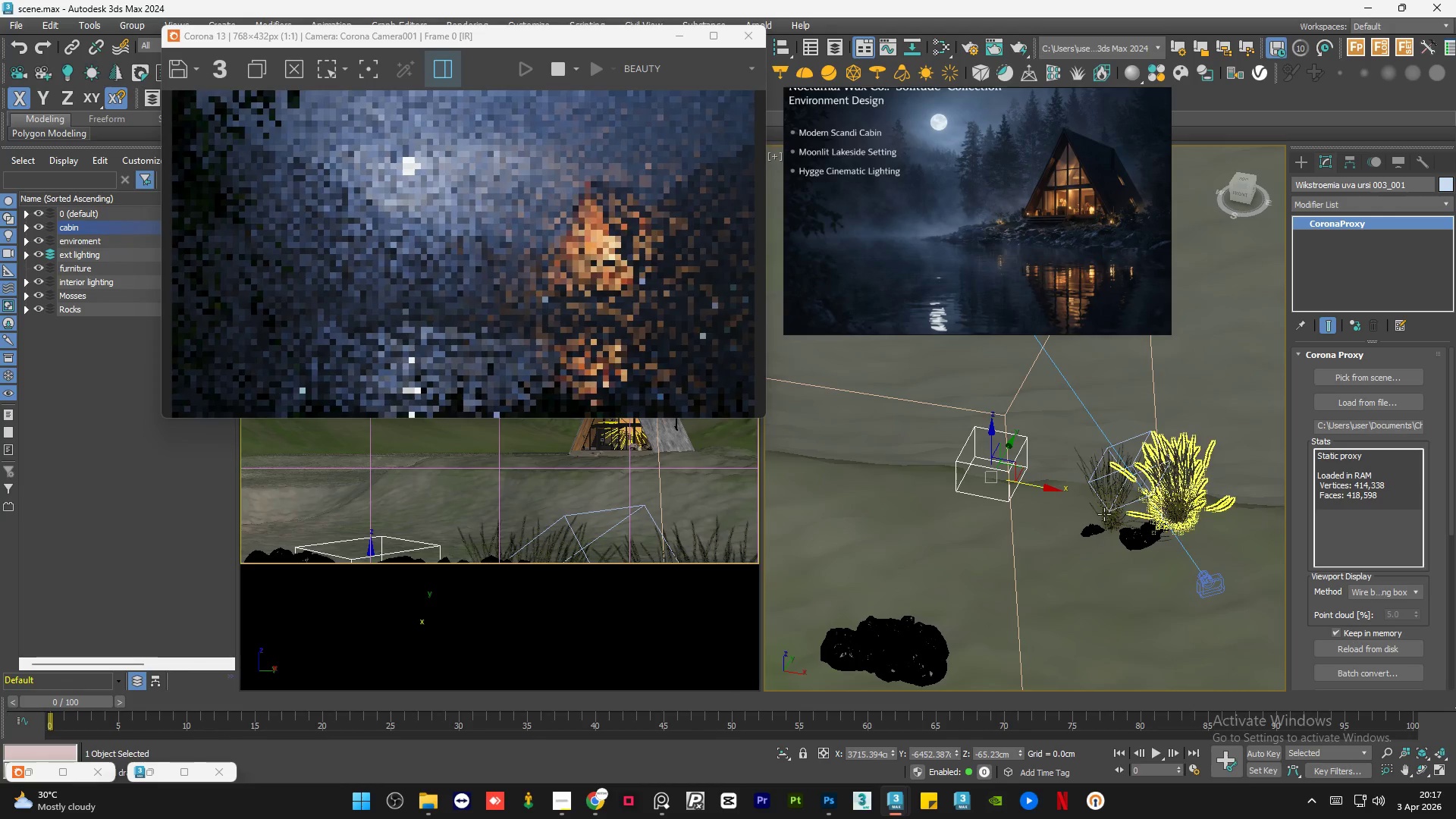 
left_click([1104, 514])
 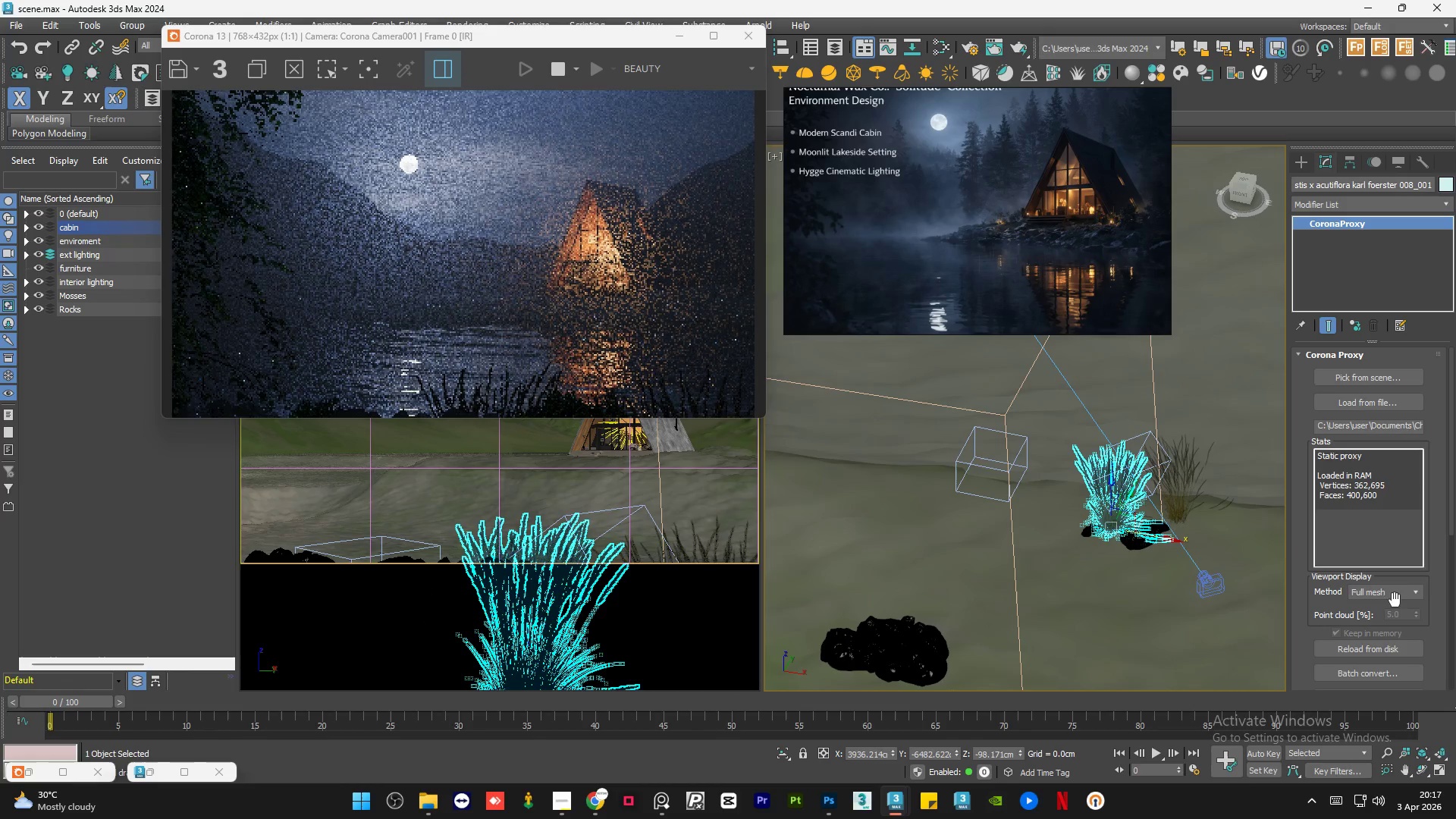 
left_click([1402, 591])
 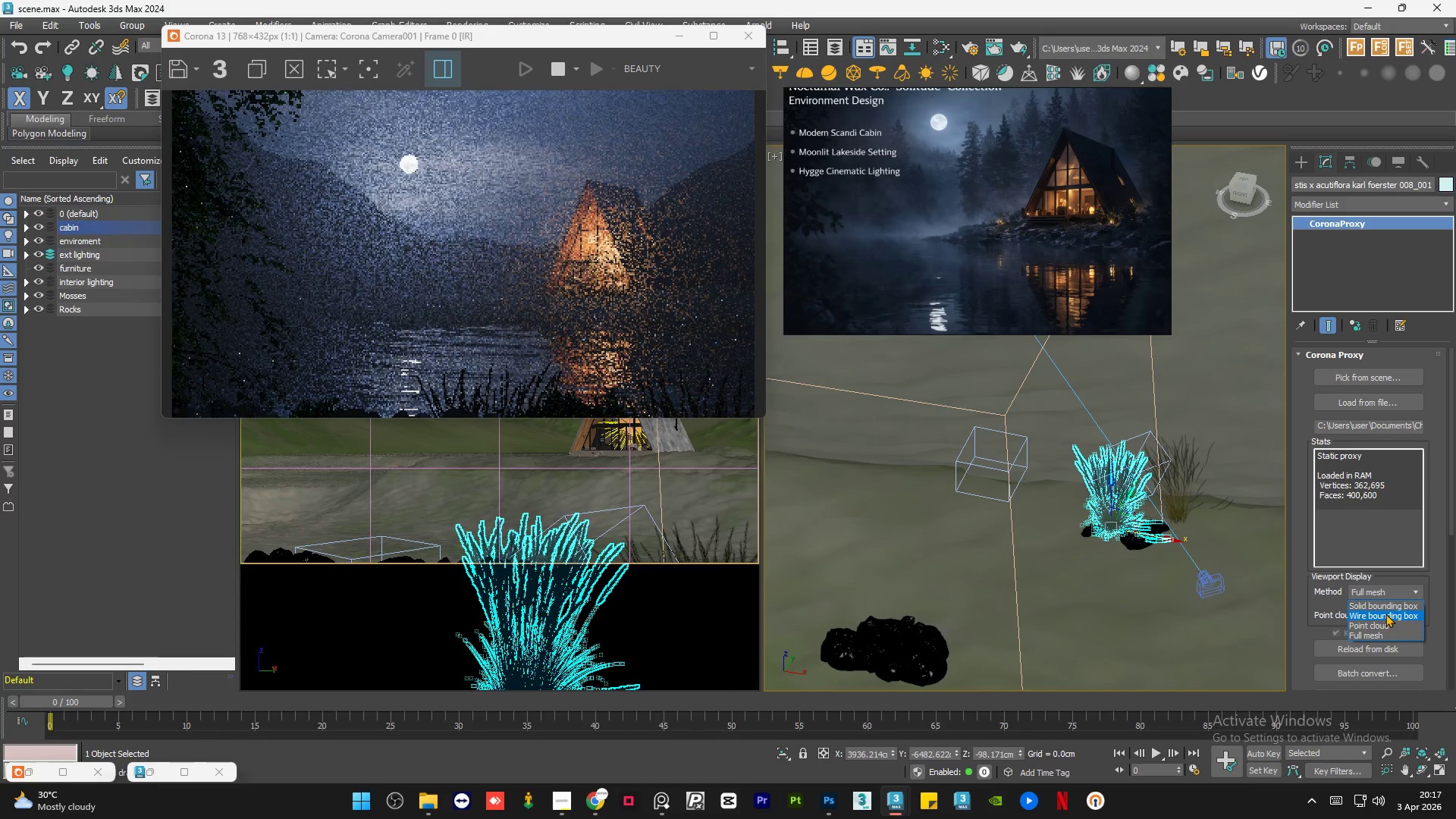 
left_click([1385, 614])
 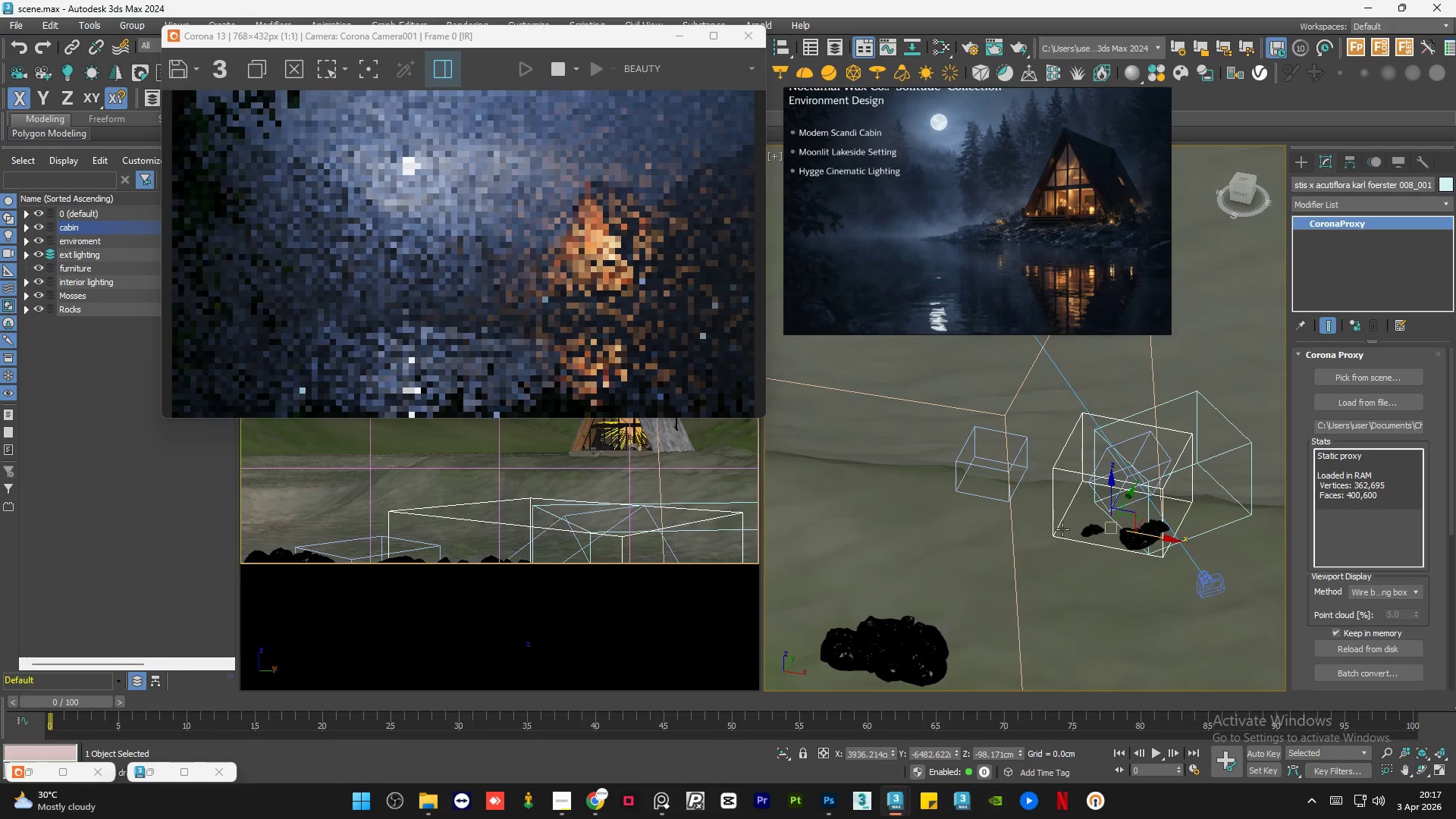 
scroll: coordinate [1062, 529], scroll_direction: down, amount: 1.0
 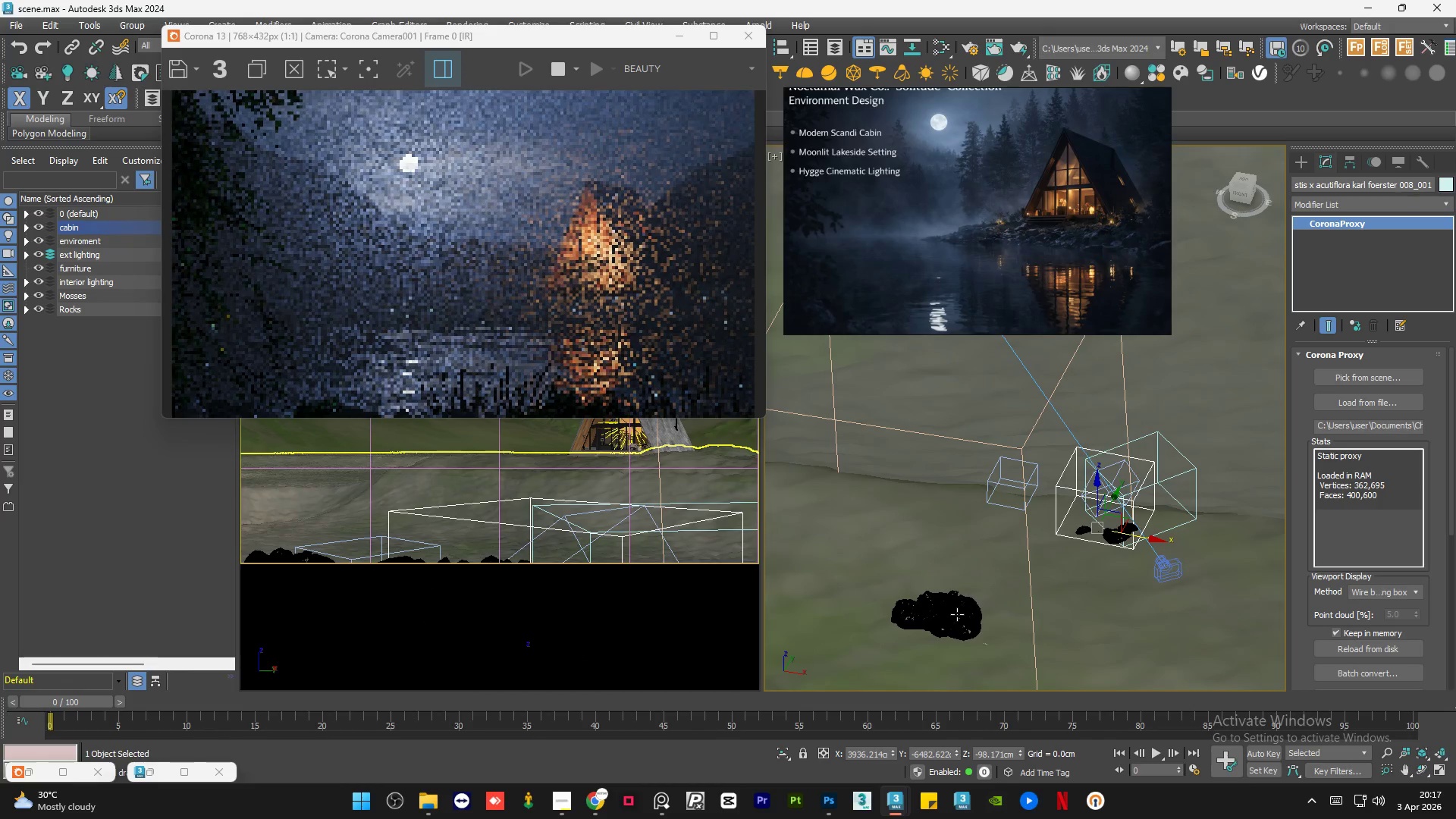 
left_click([957, 614])
 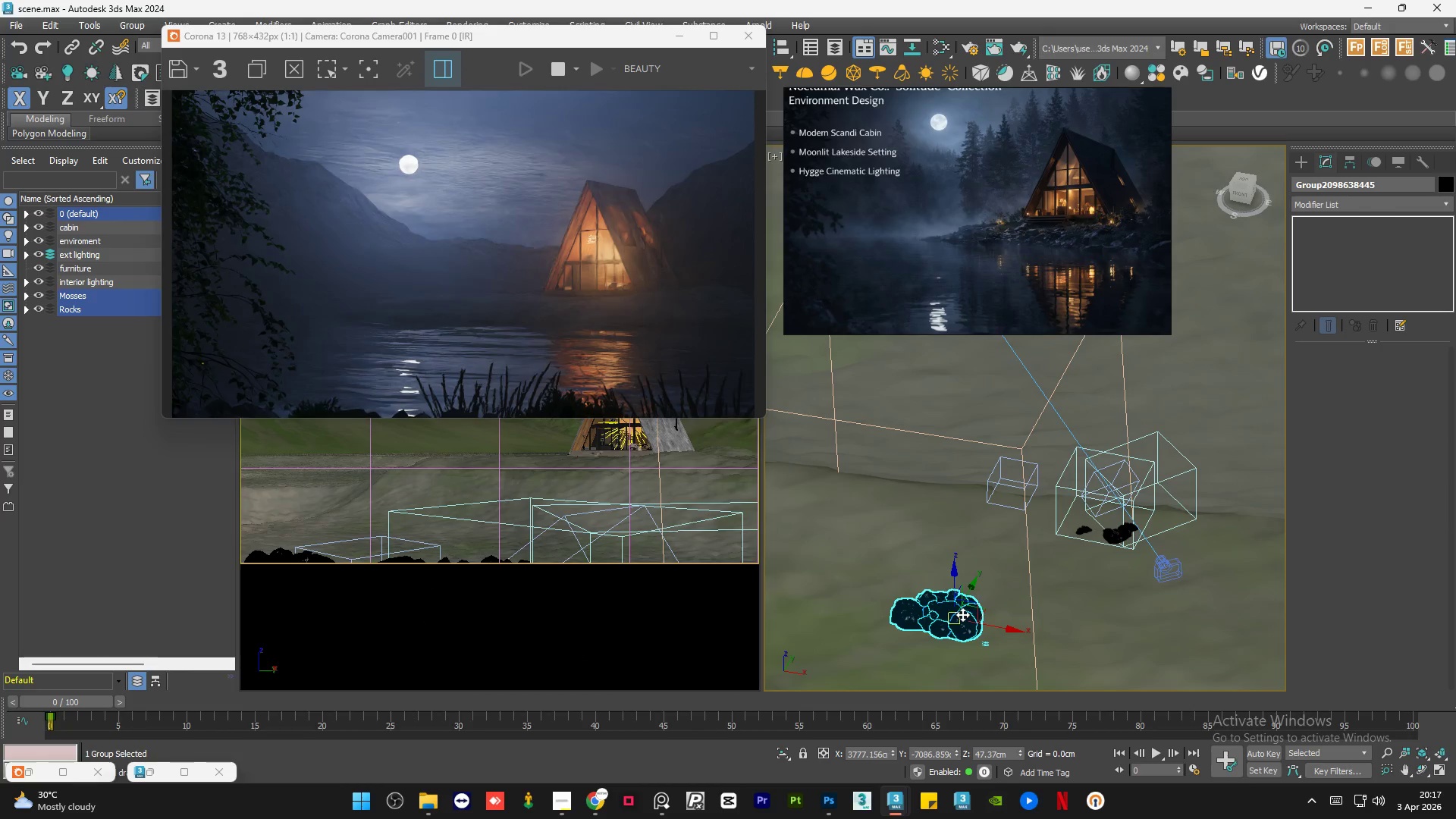 
wait(6.19)
 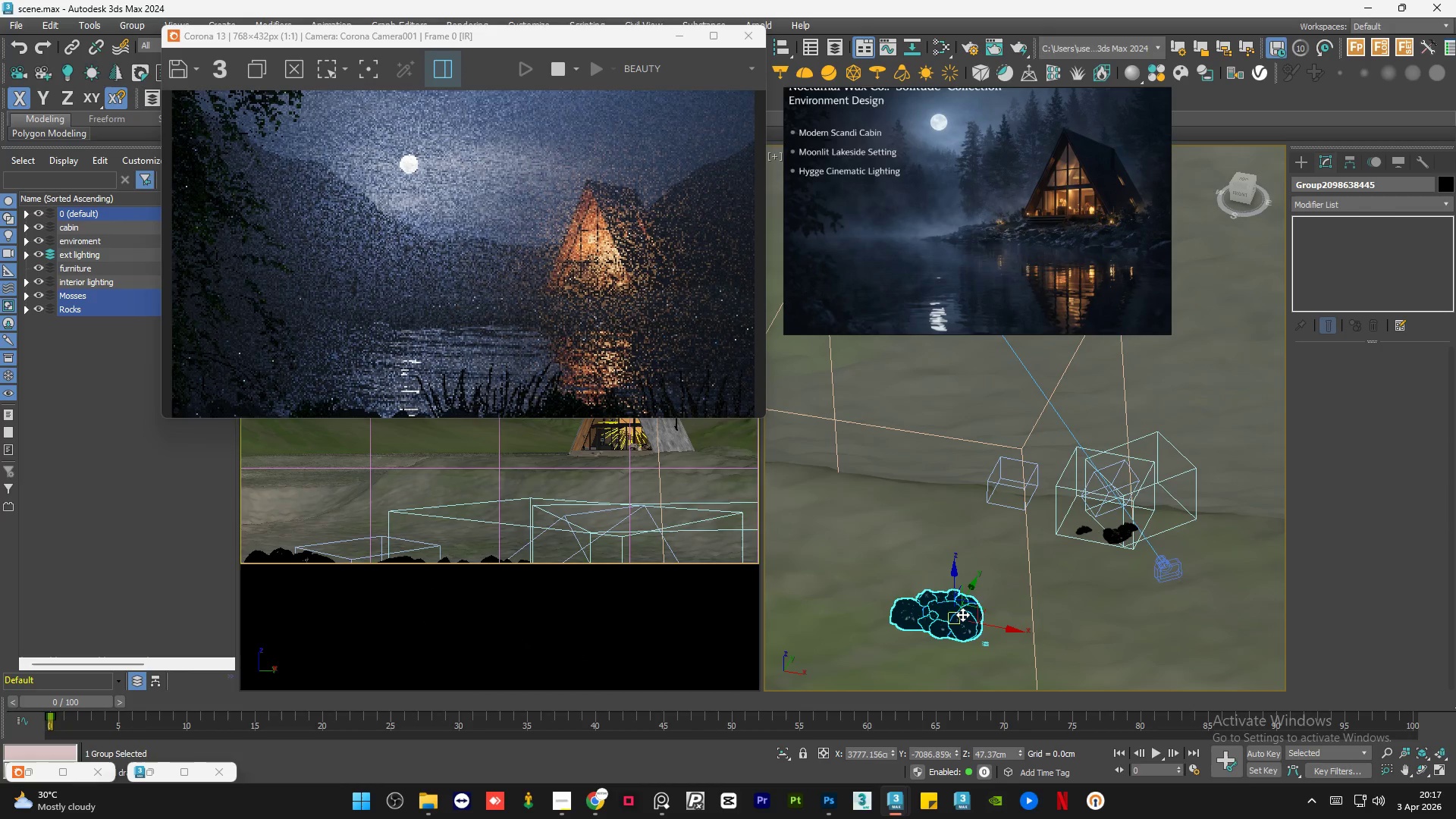 
left_click([678, 44])
 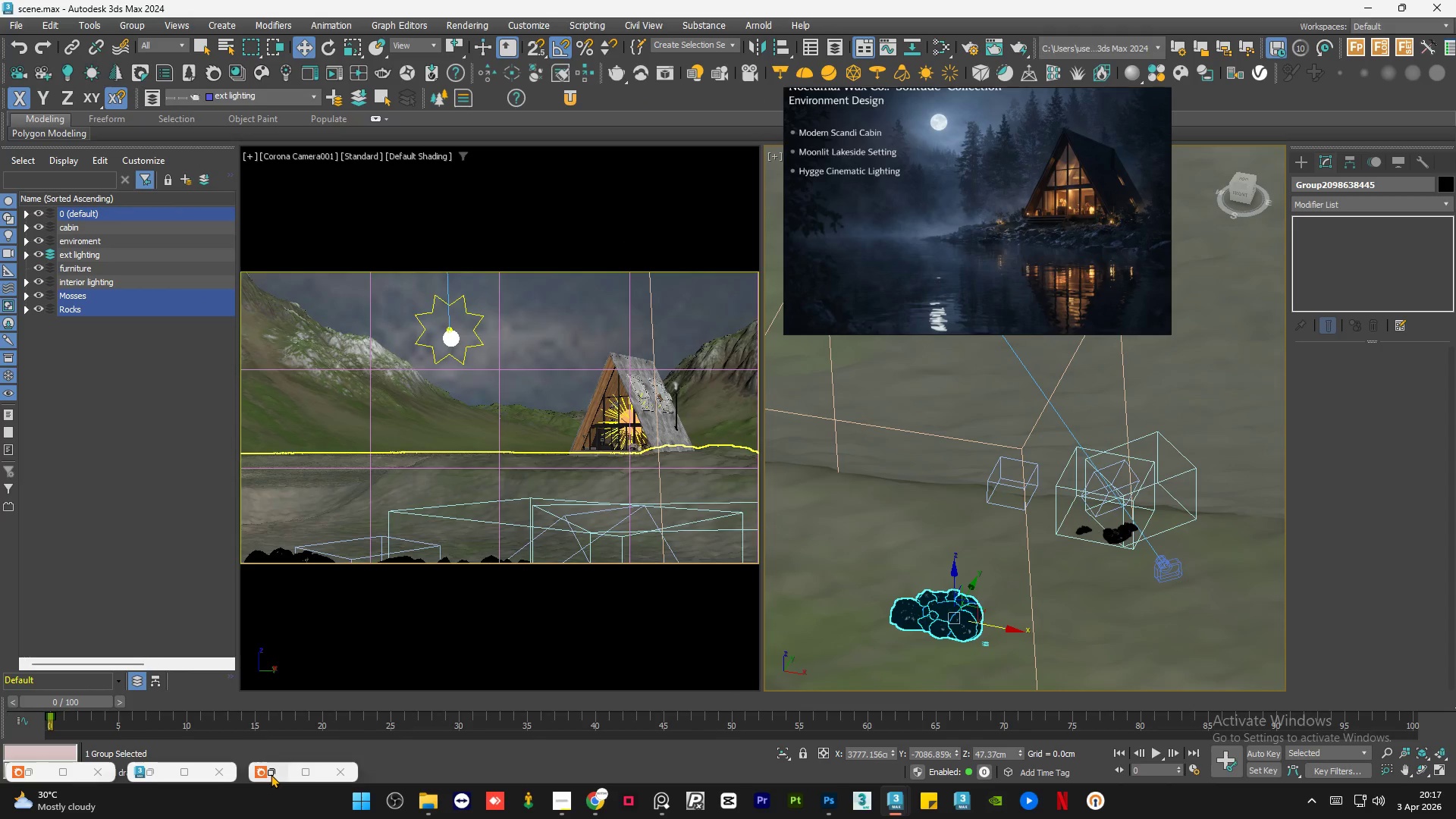 
left_click([273, 774])
 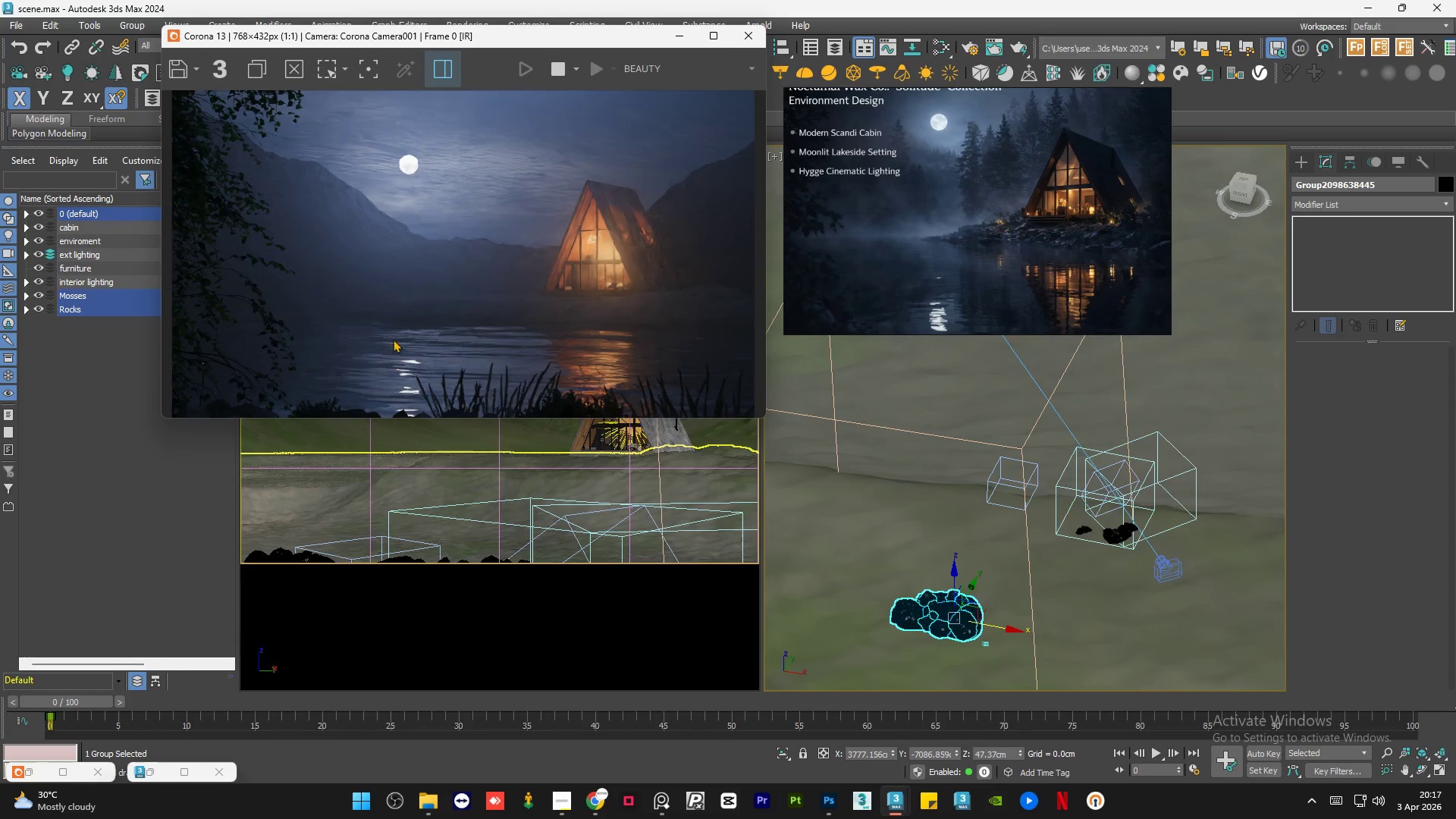 
scroll: coordinate [400, 273], scroll_direction: none, amount: 0.0
 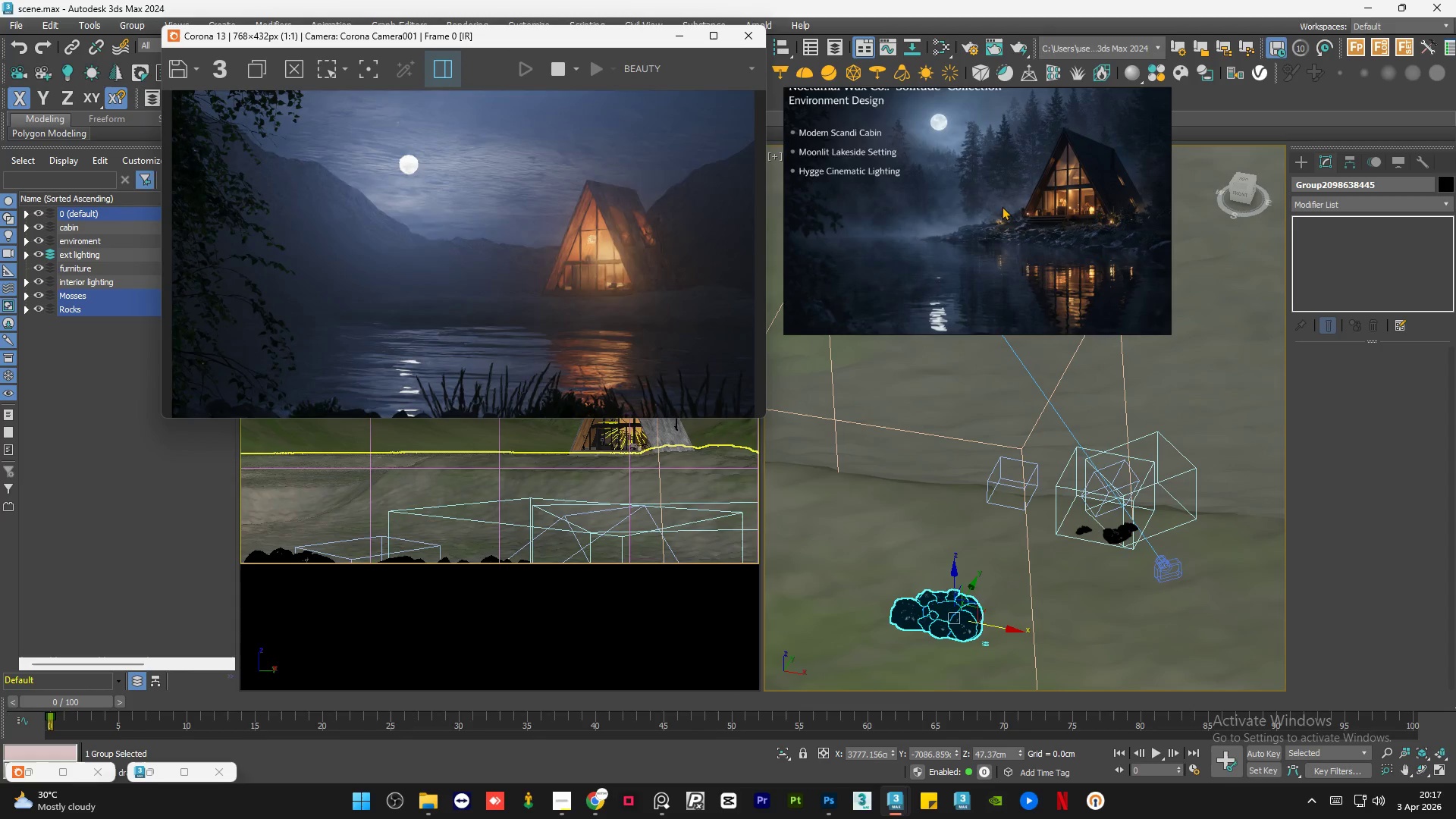 
left_click([431, 801])
 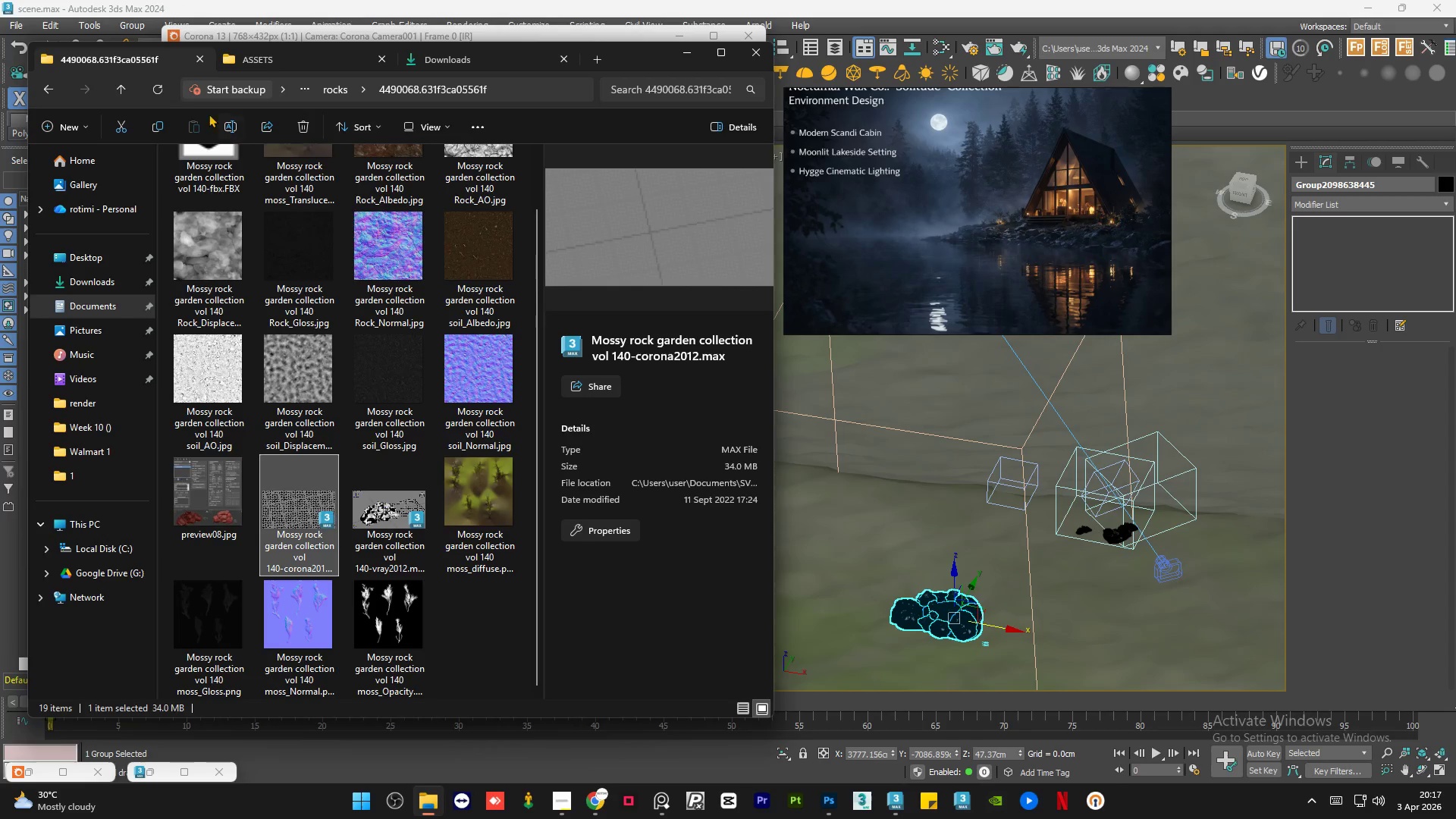 
mouse_move([93, 77])
 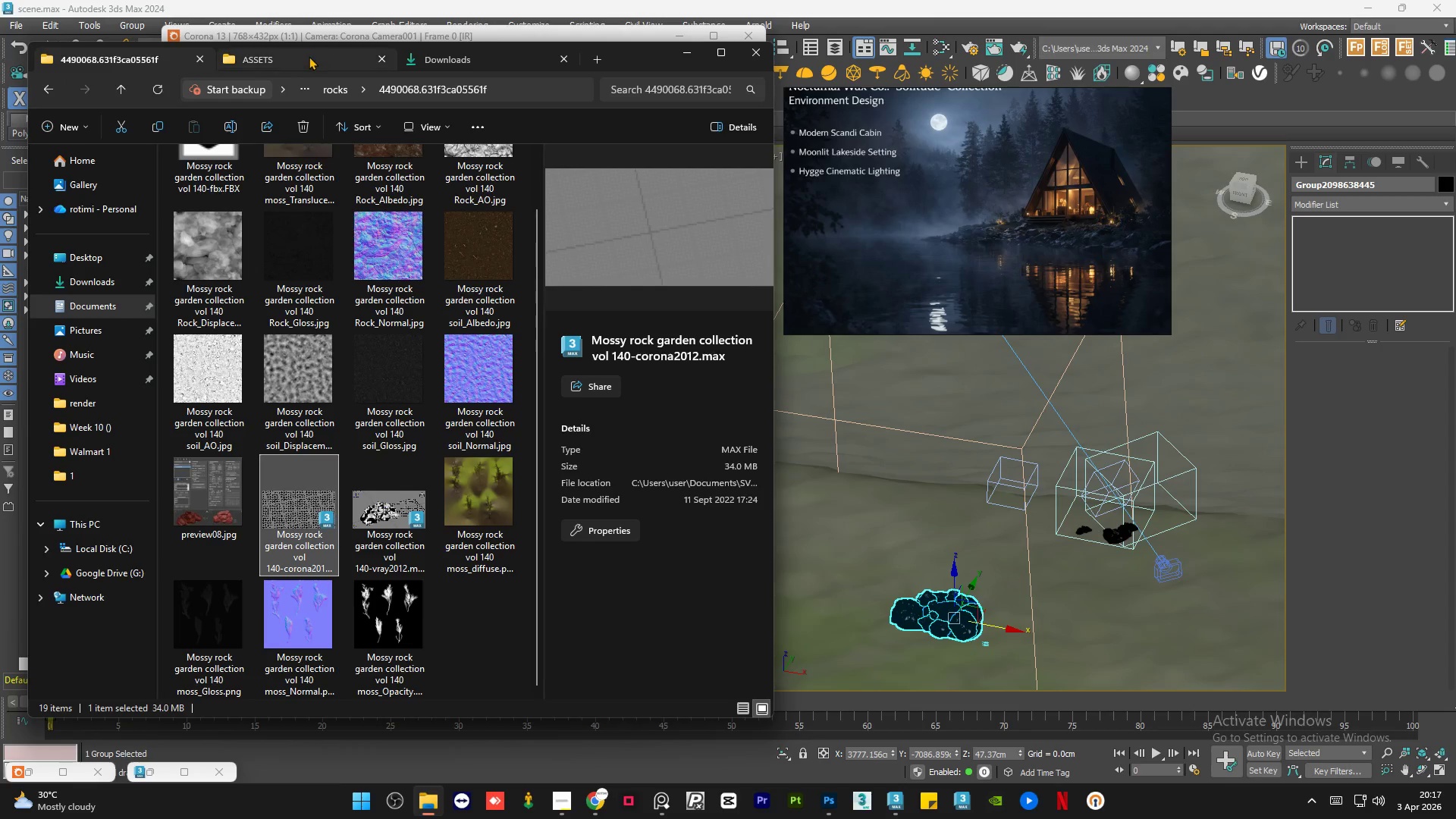 
left_click([309, 55])
 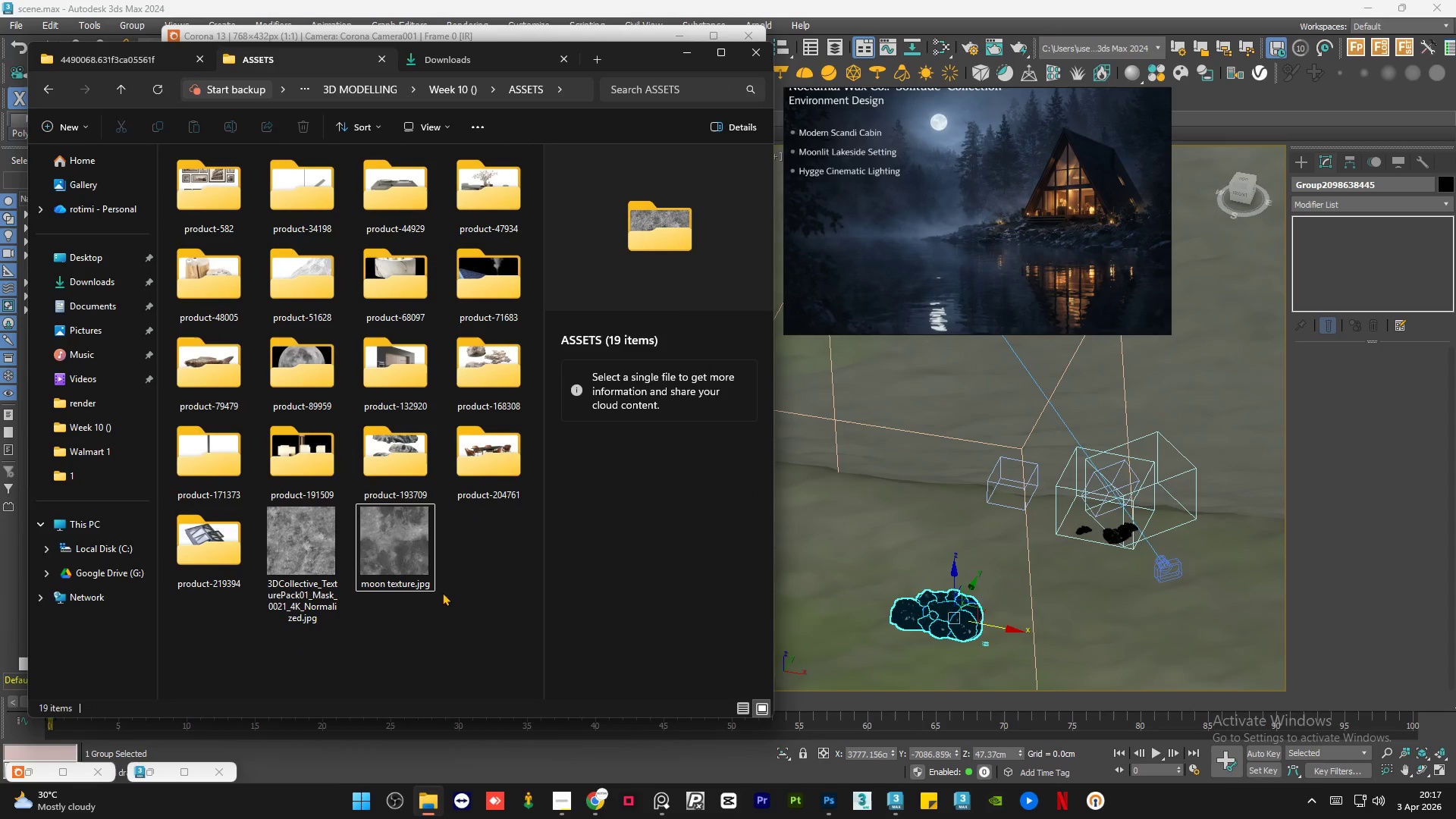 
left_click([469, 595])
 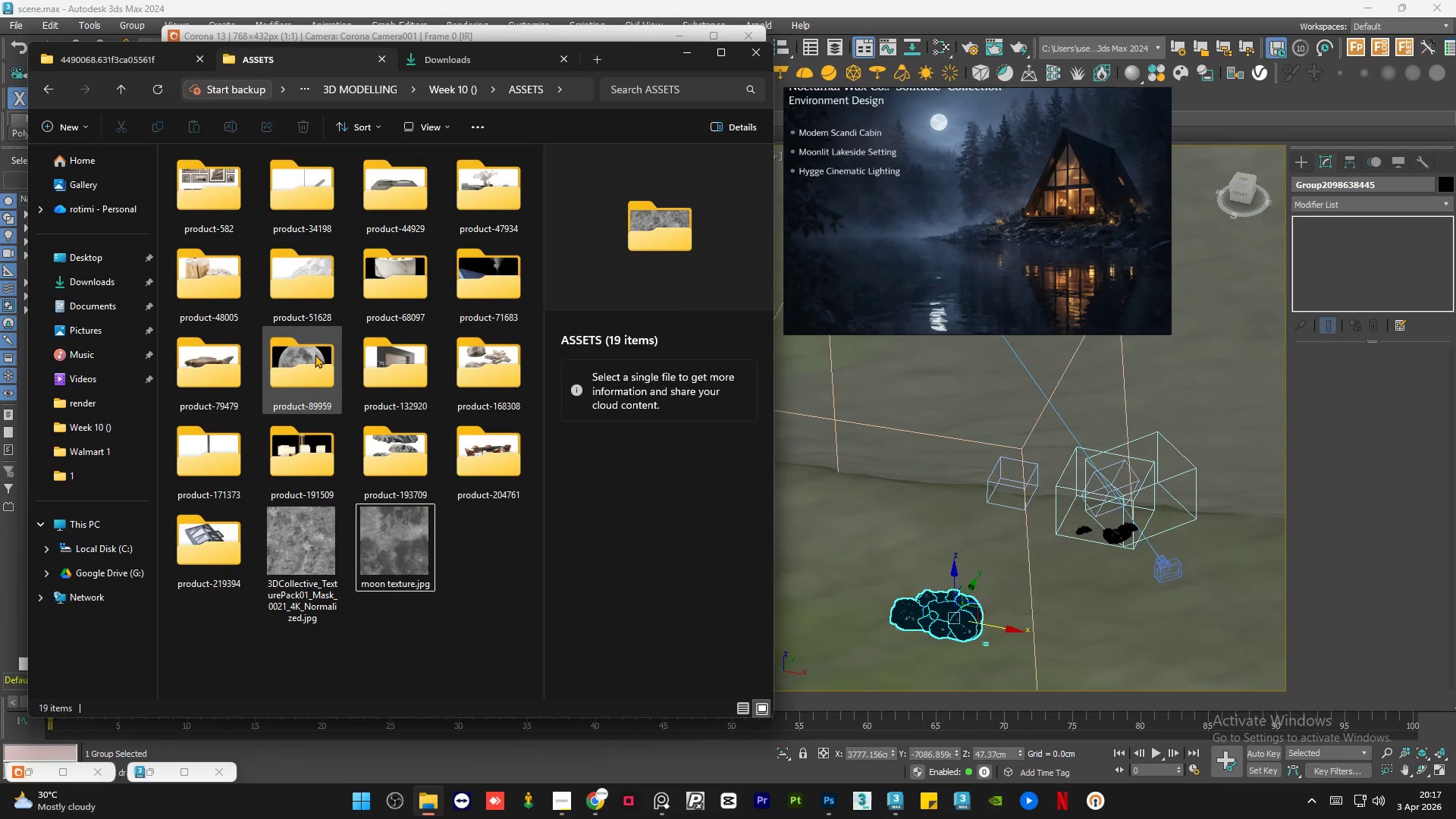 
double_click([315, 354])
 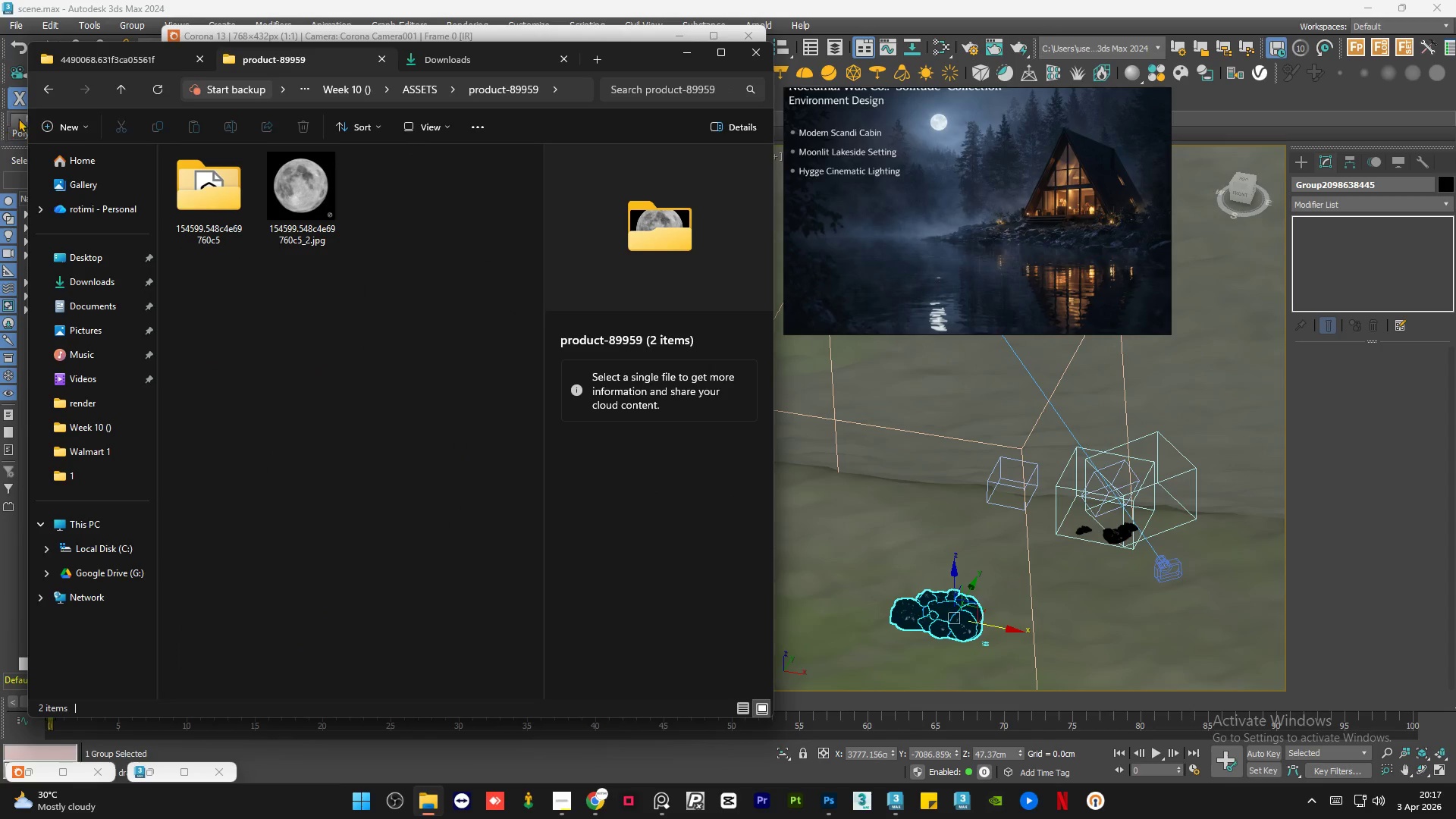 
left_click([39, 96])
 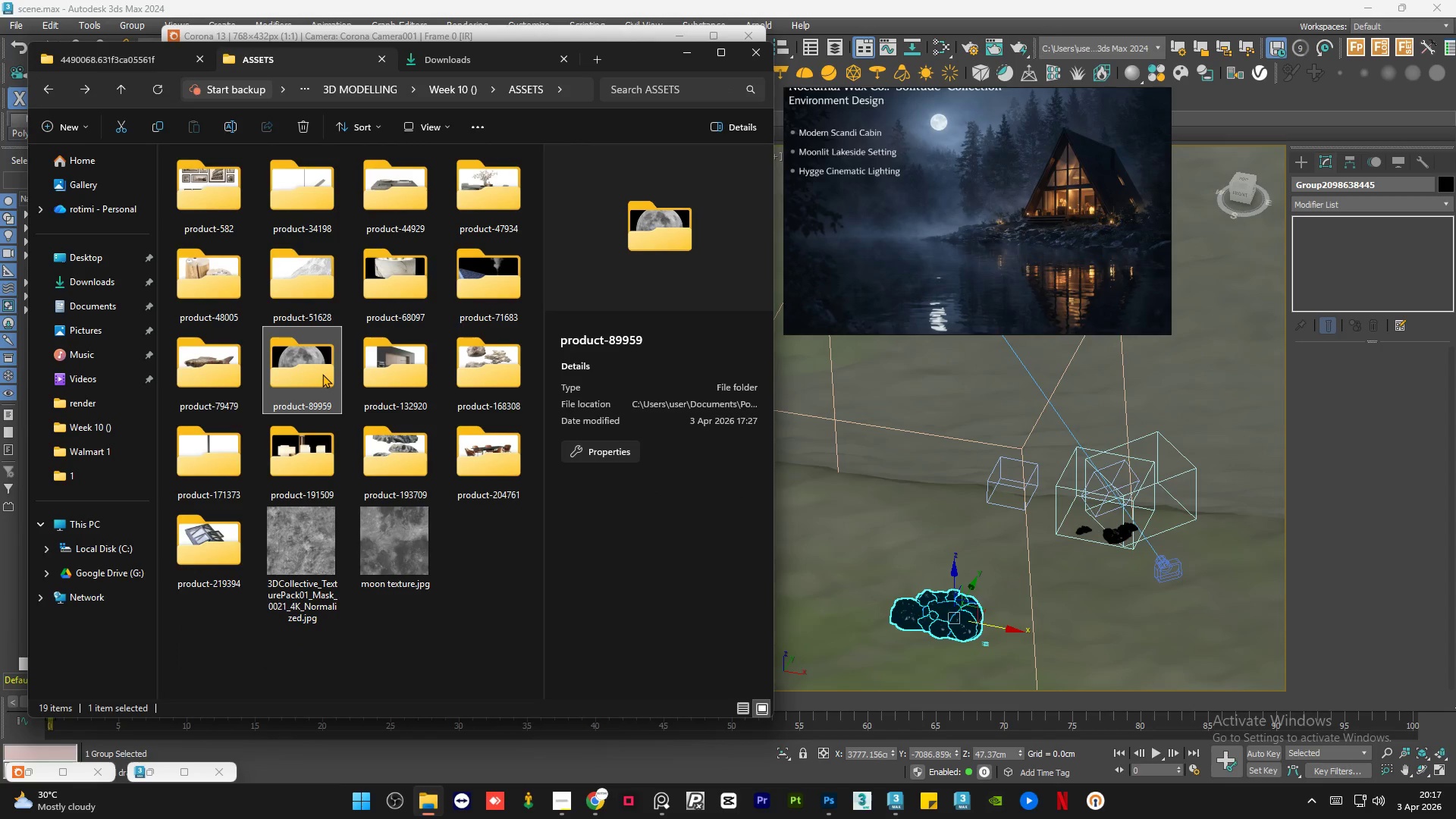 
key(Delete)
 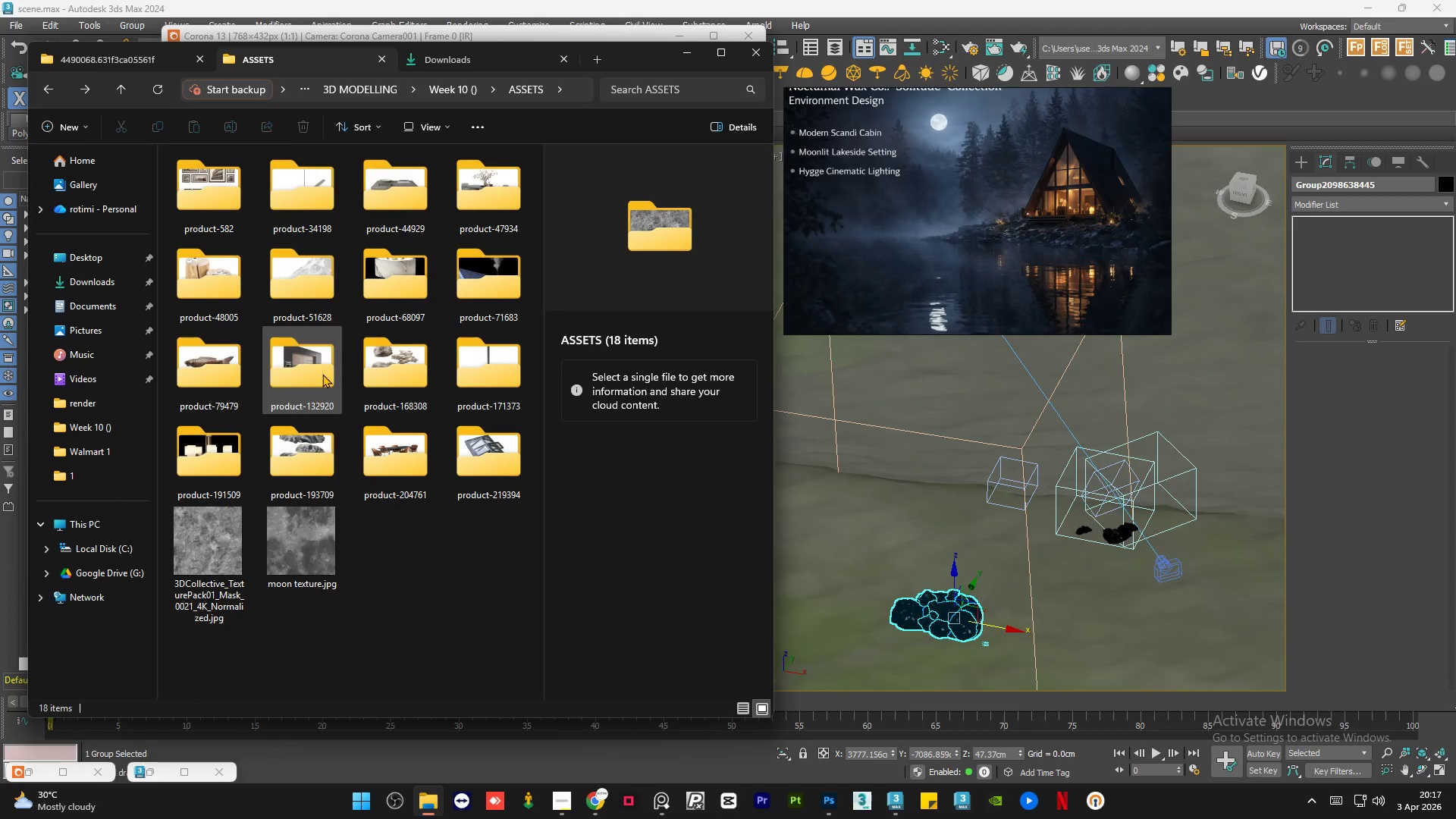 
left_click([406, 562])
 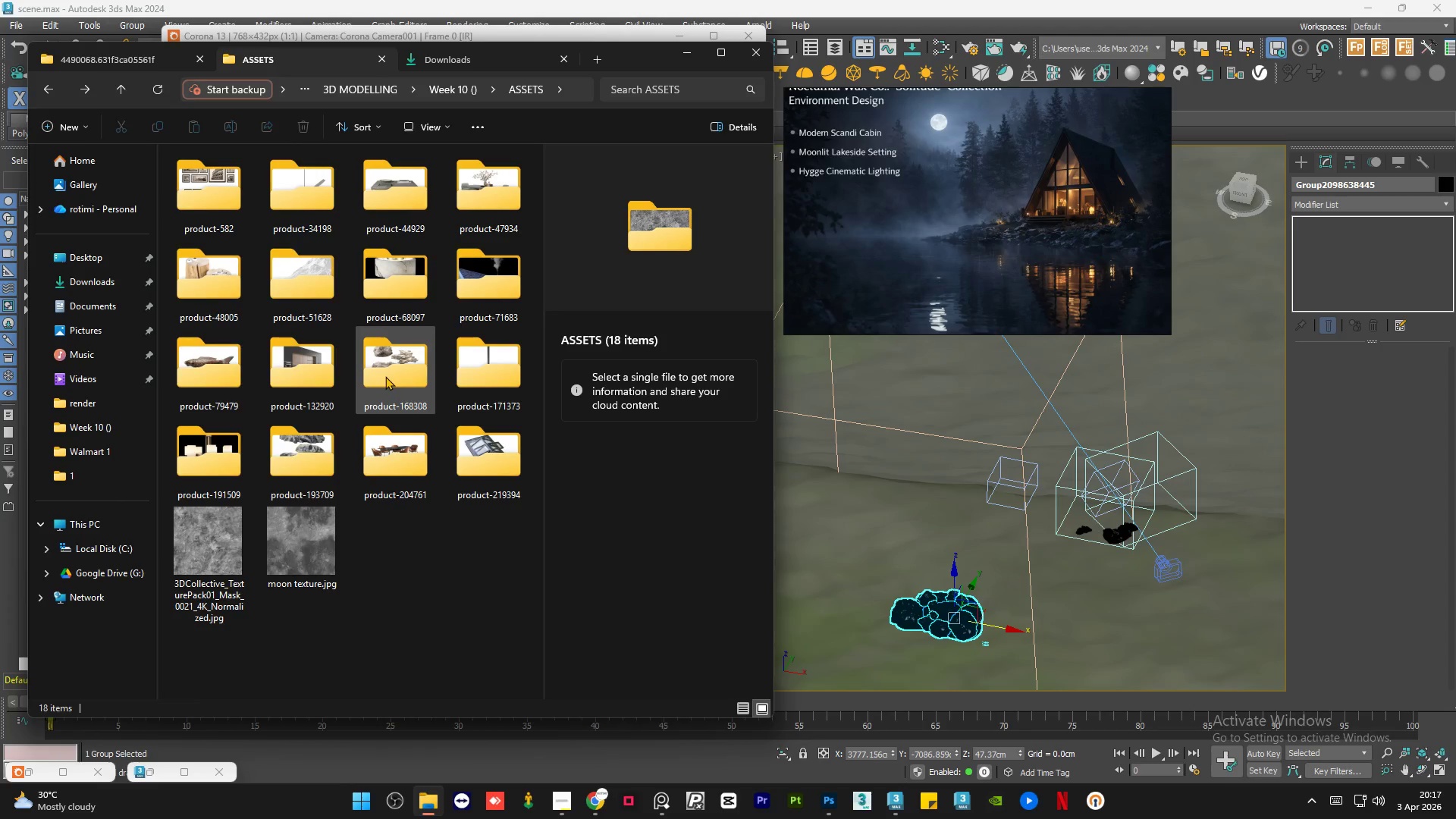 
double_click([385, 375])
 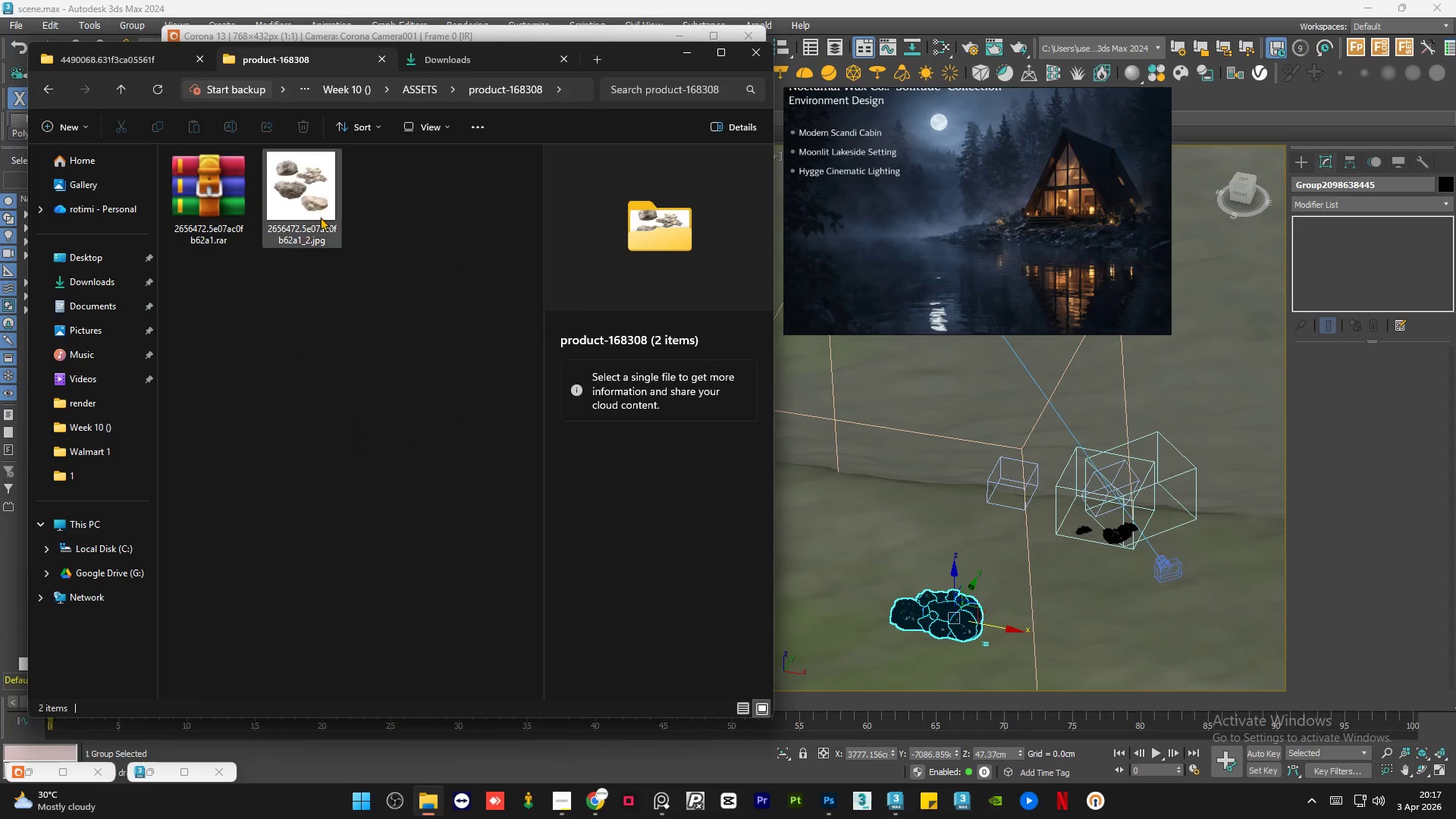 
left_click([308, 208])
 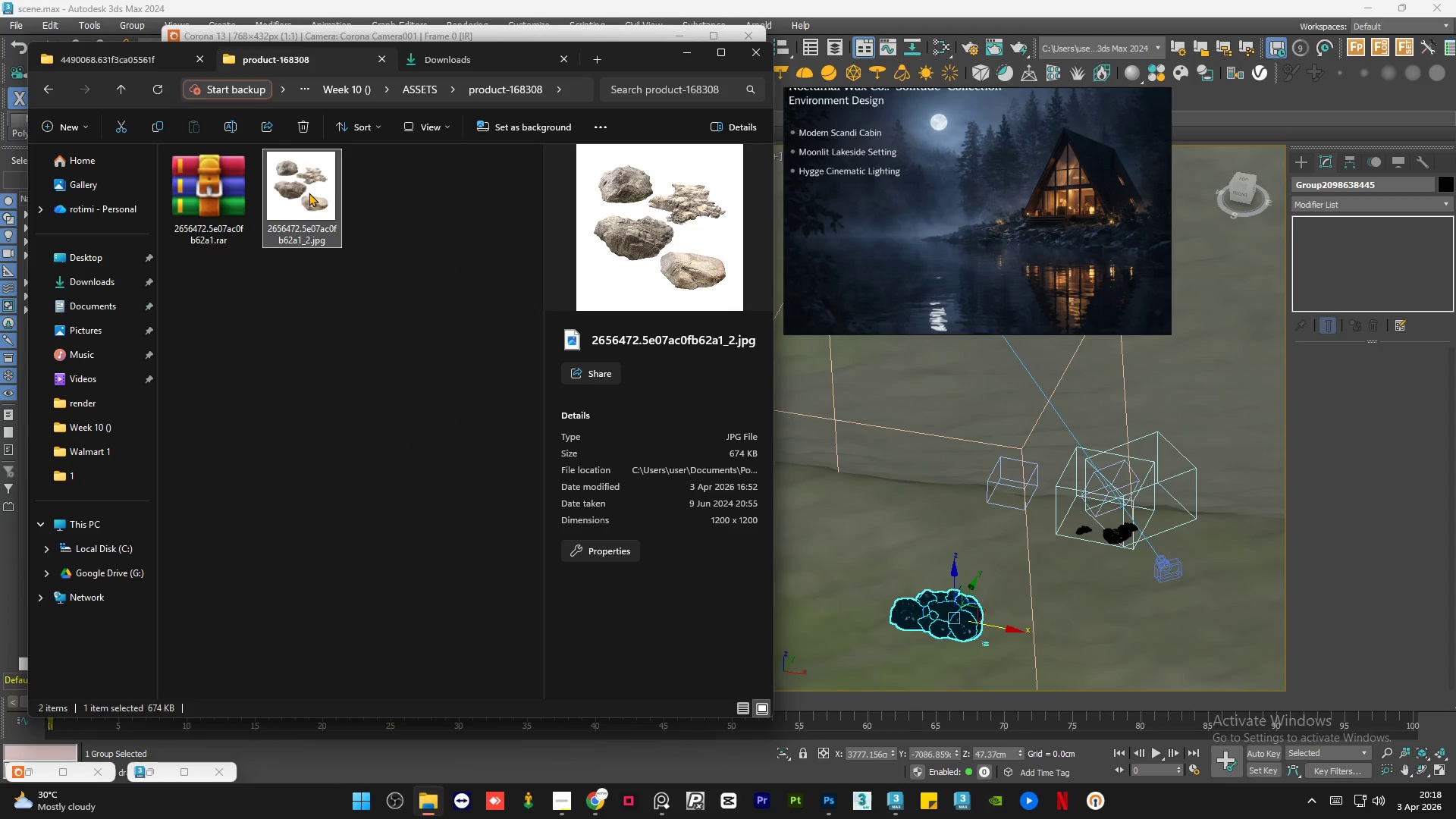 
double_click([309, 193])
 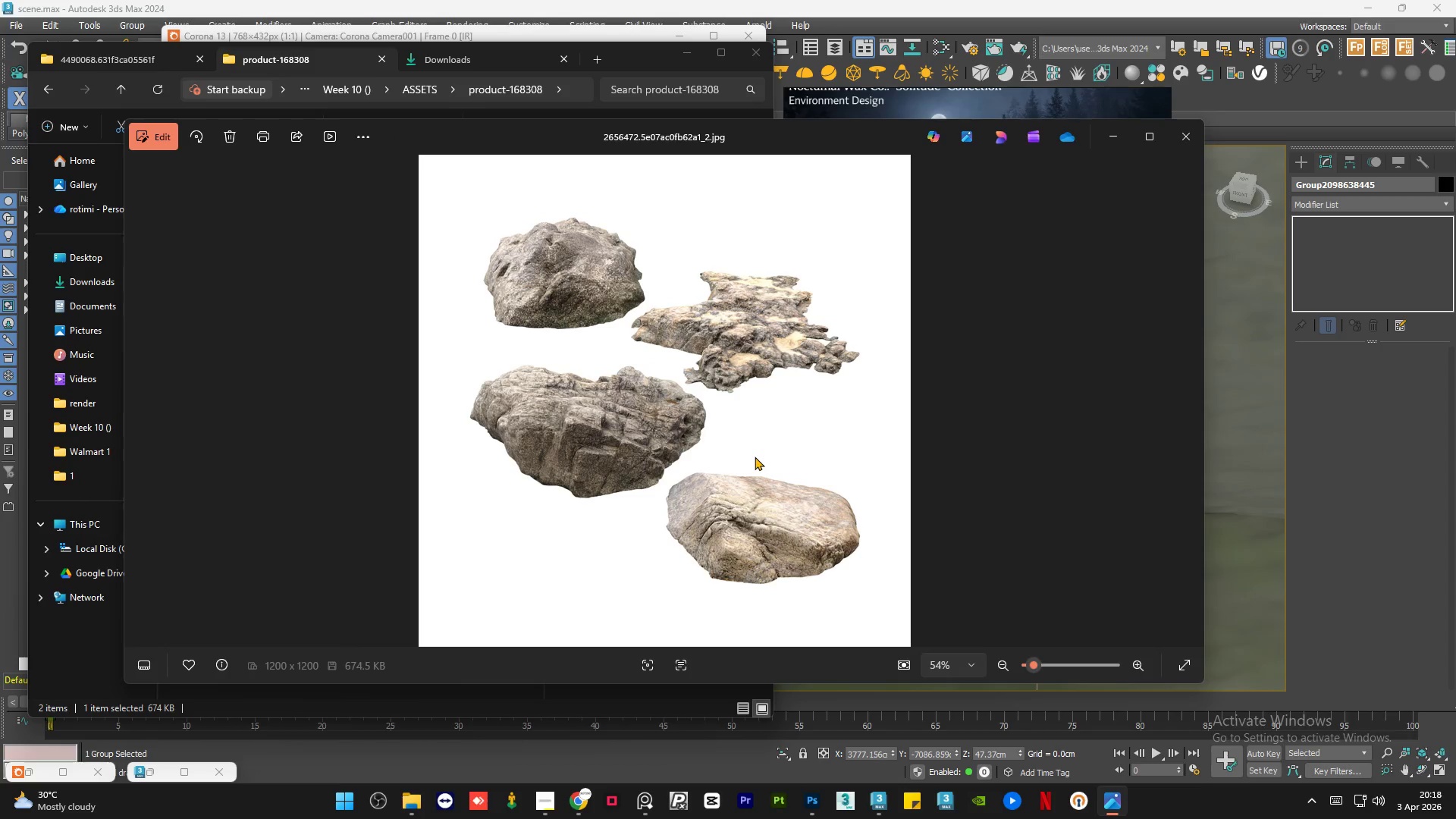 
left_click([1185, 139])
 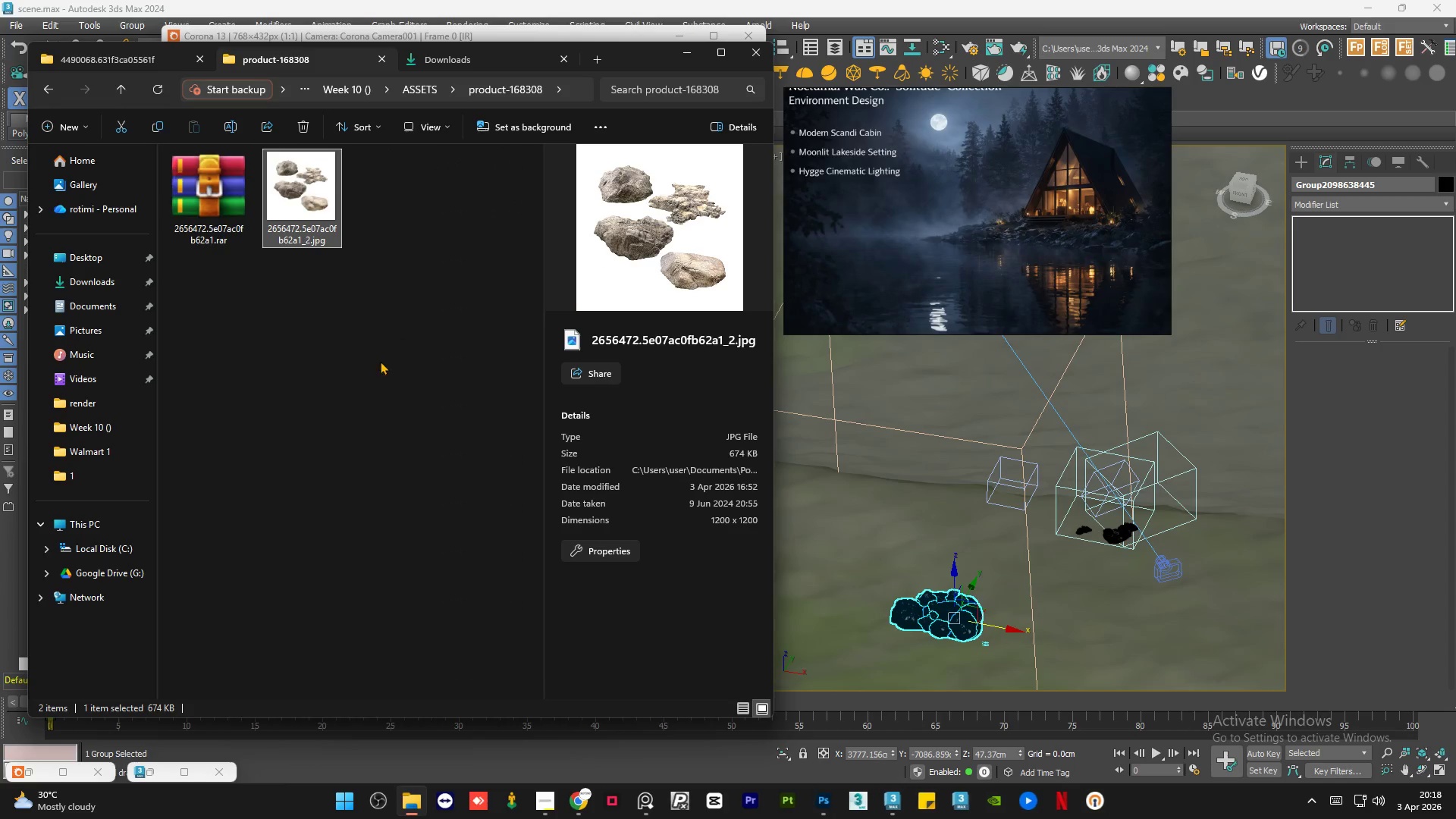 
left_click([341, 394])
 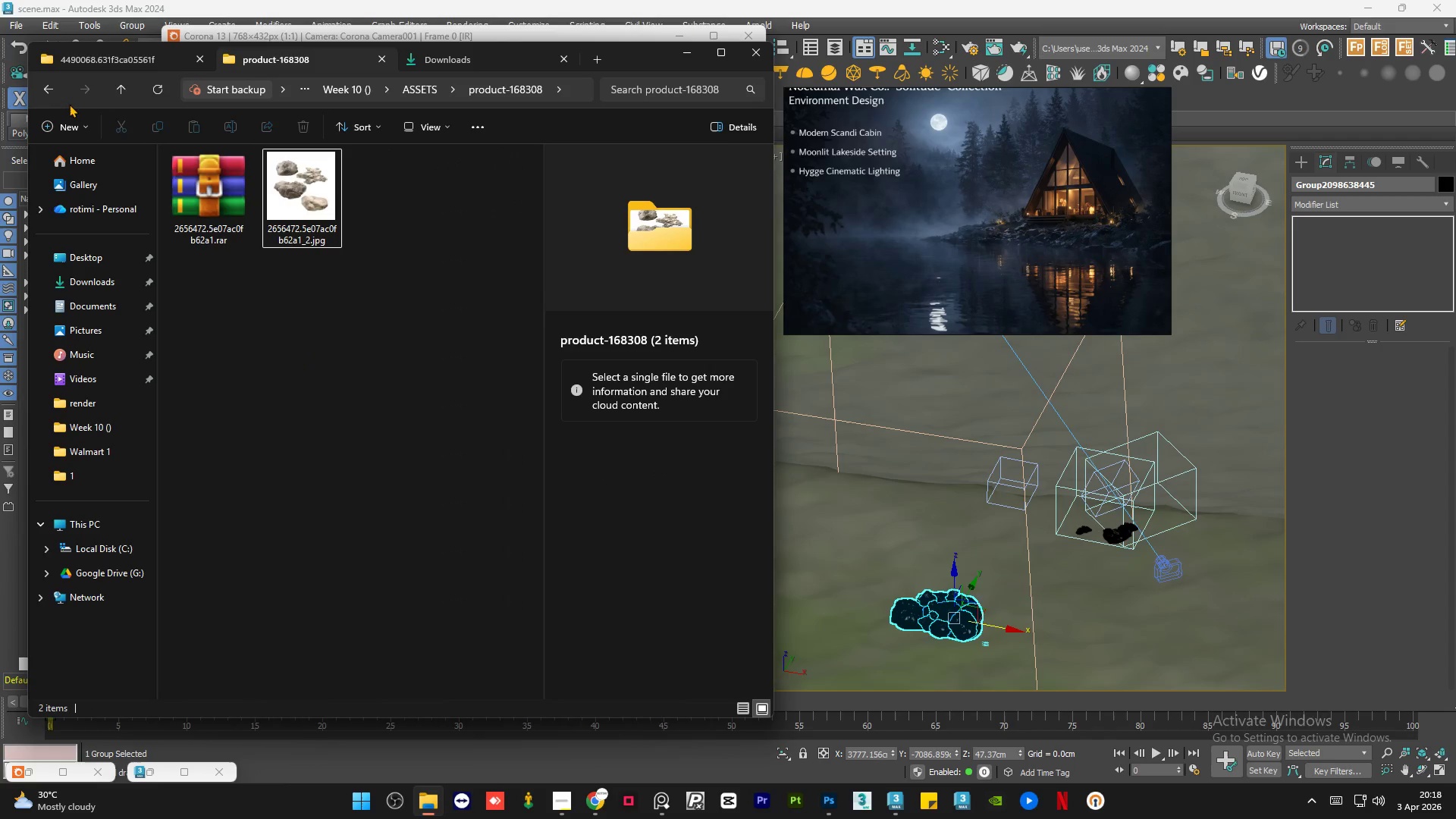 
left_click([58, 98])
 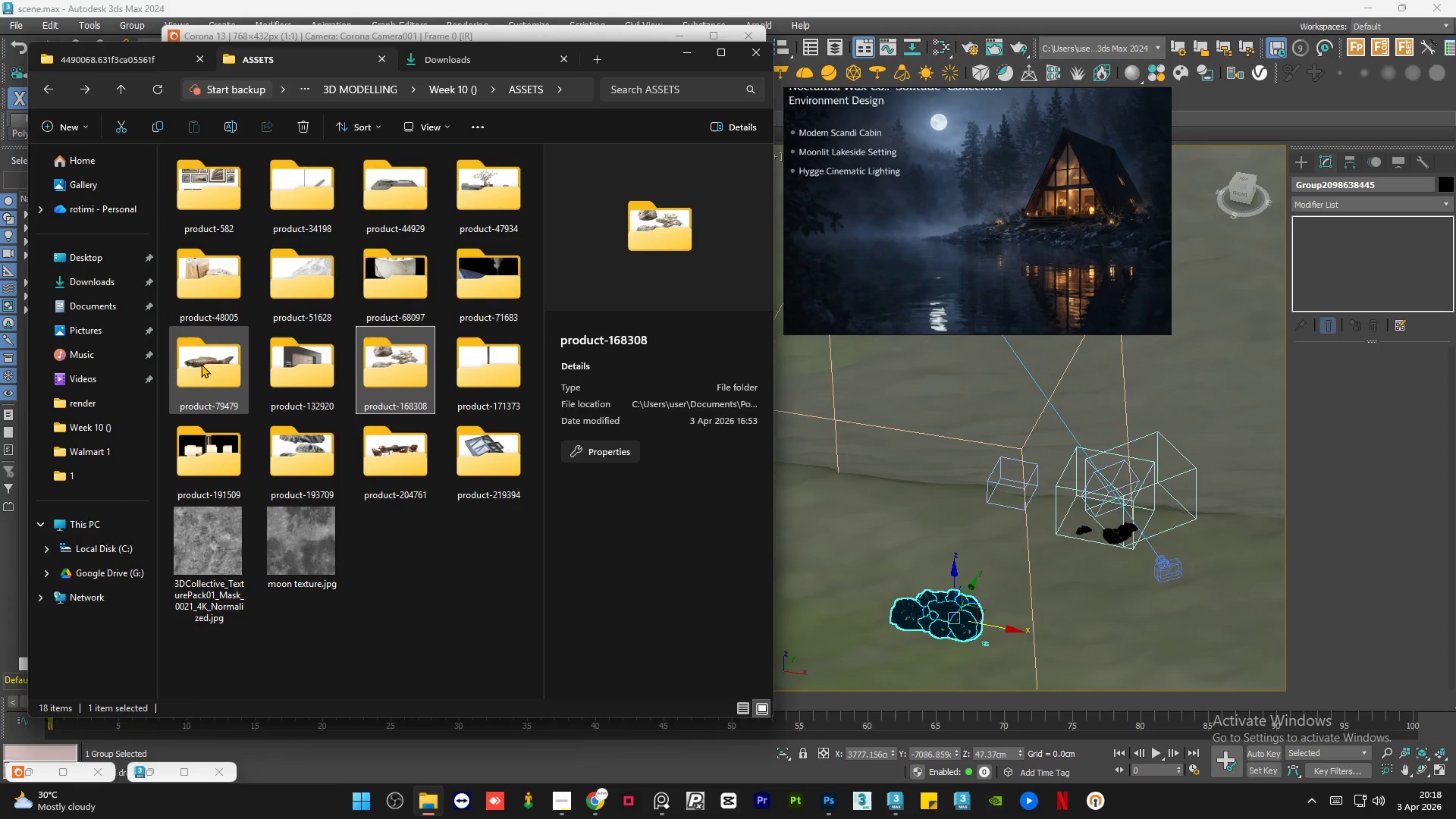 
double_click([201, 363])
 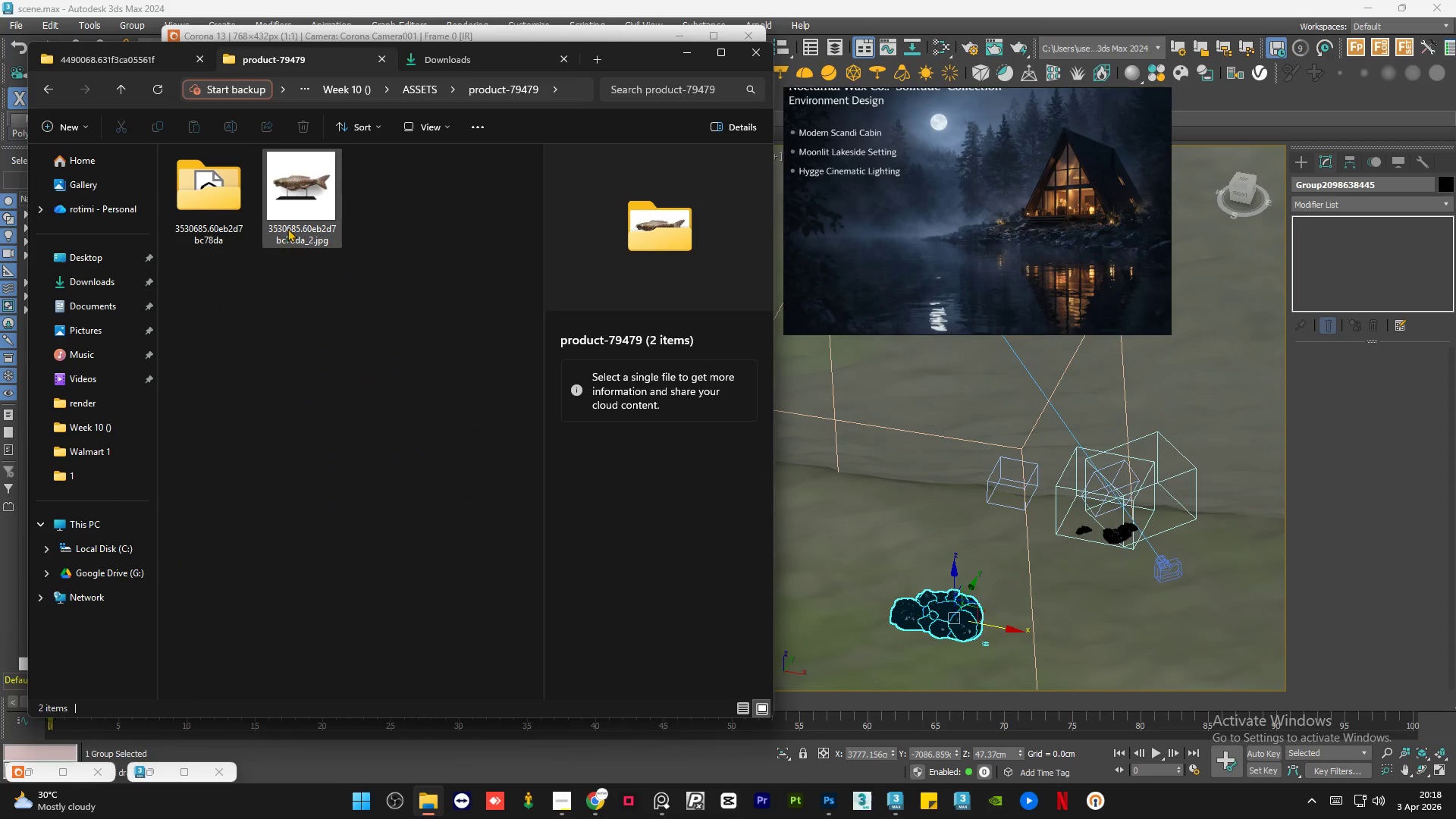 
left_click([296, 208])
 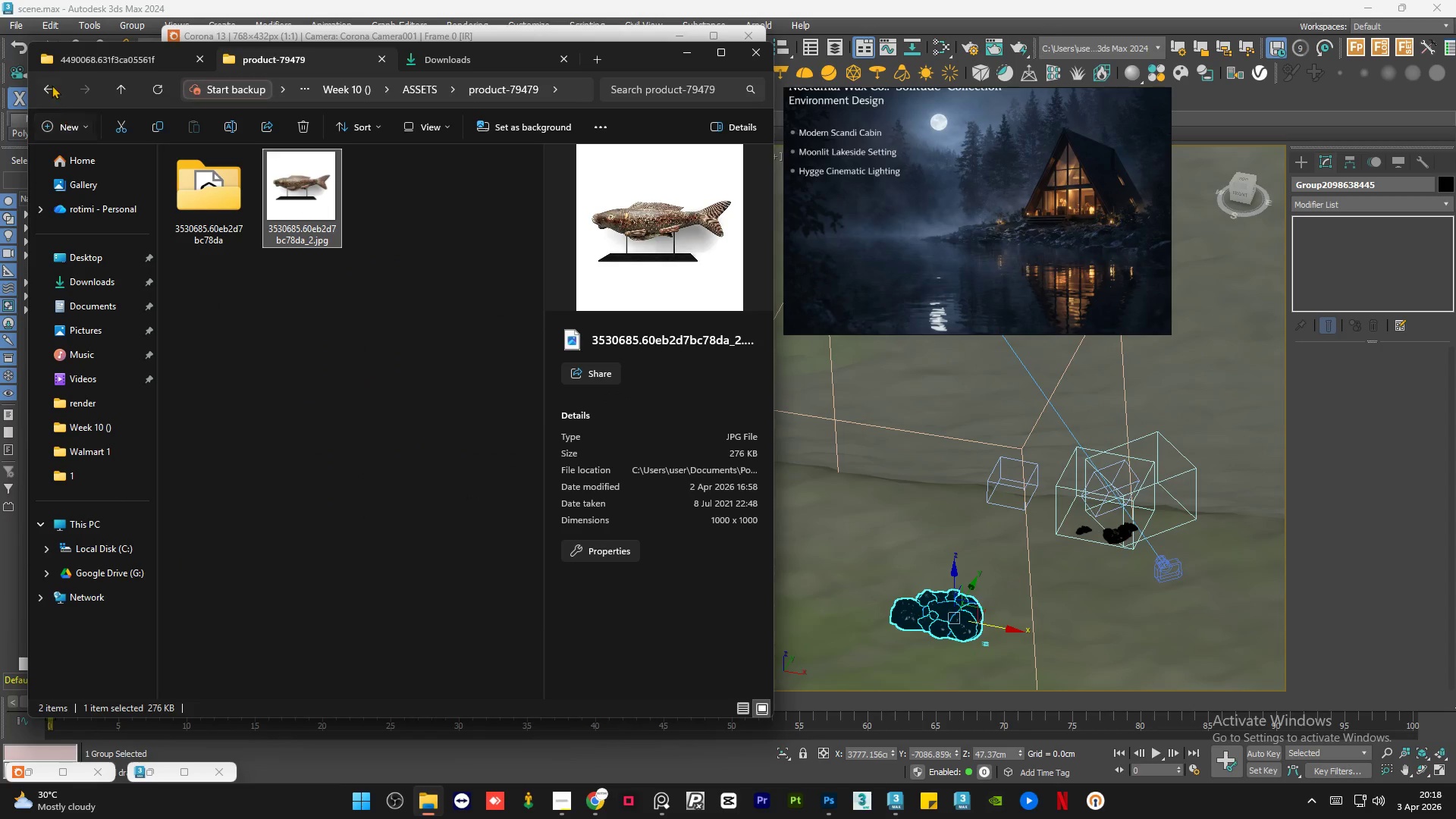 
left_click([52, 84])
 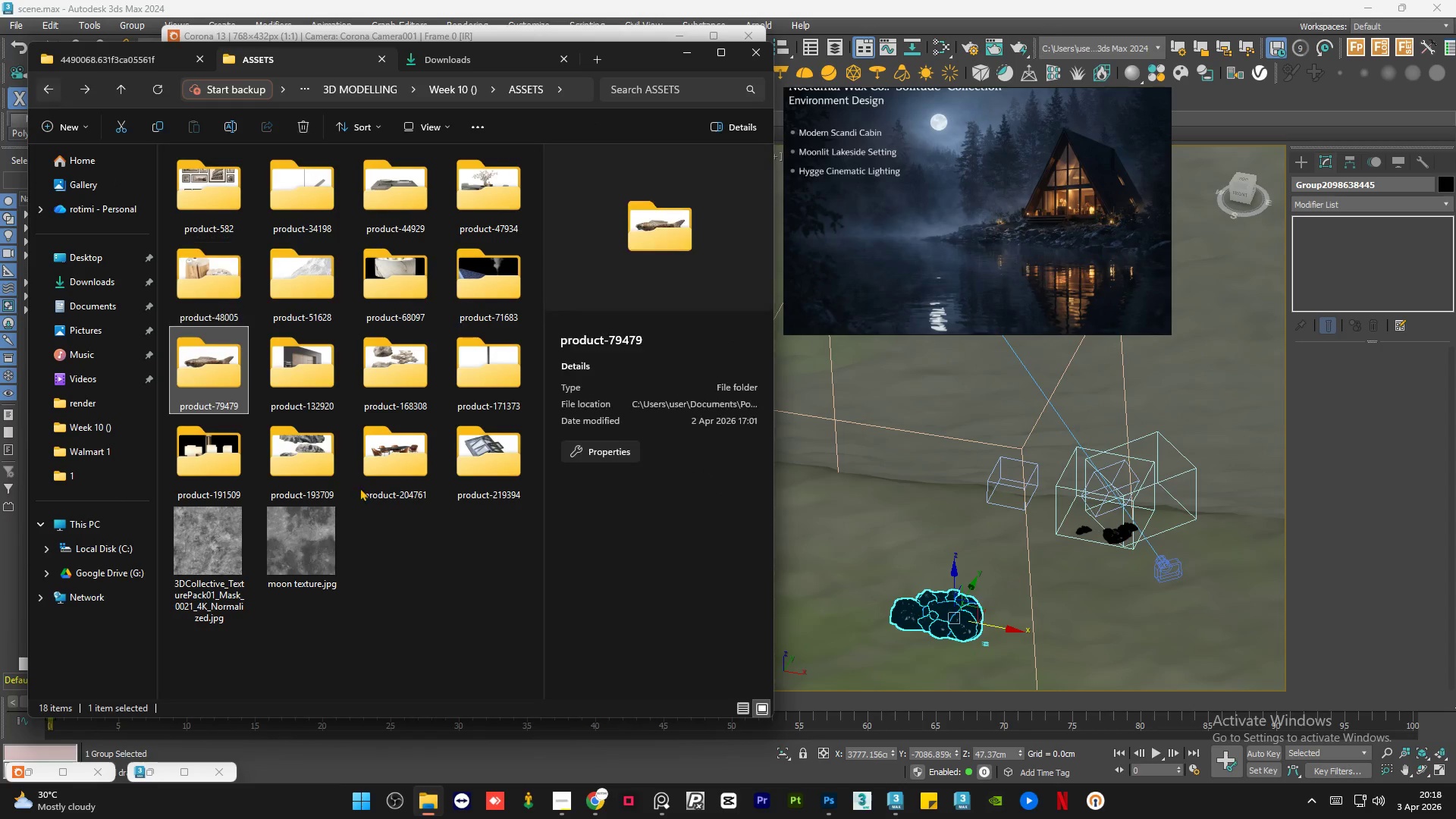 
left_click([402, 576])
 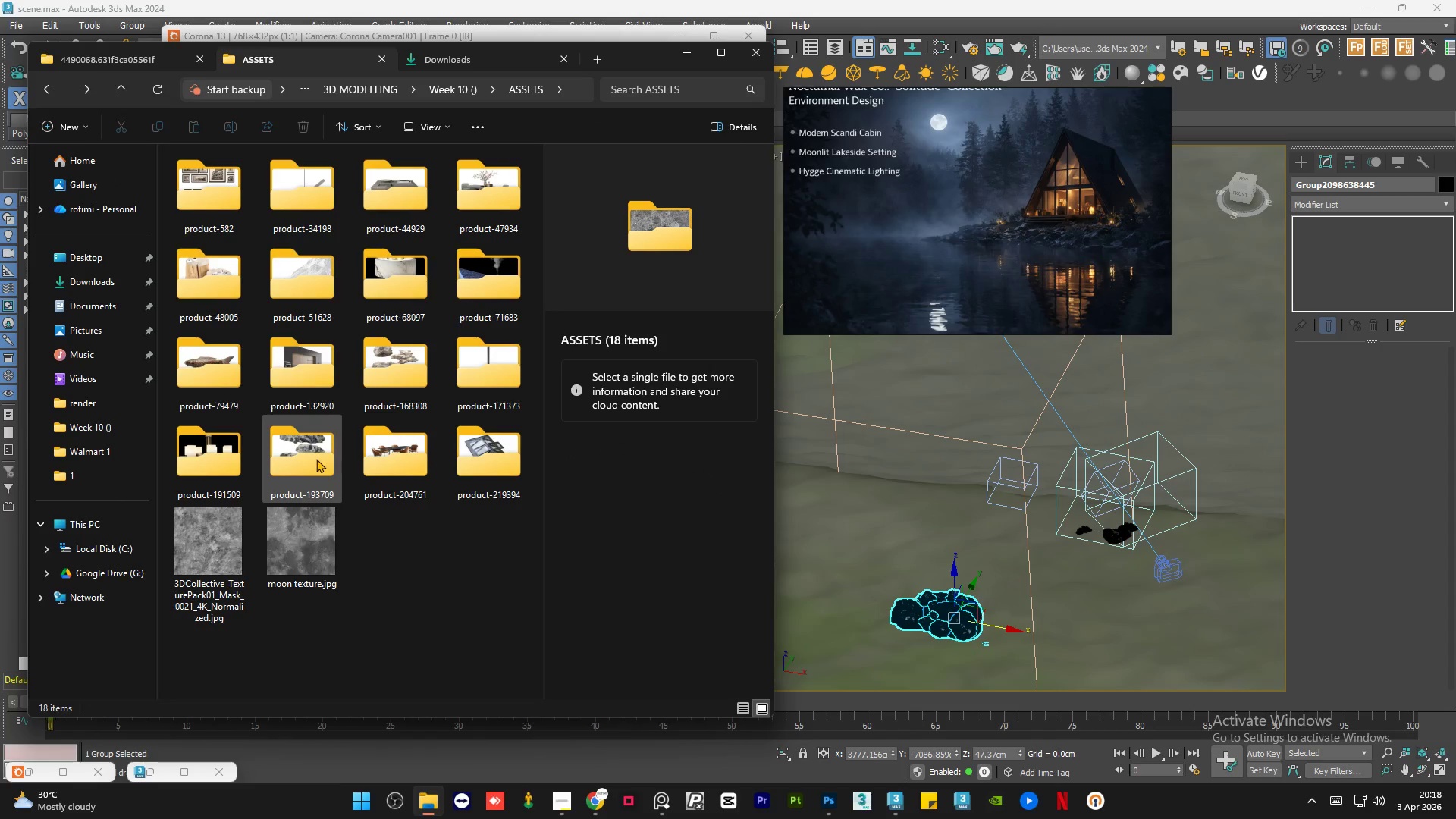 
double_click([316, 459])
 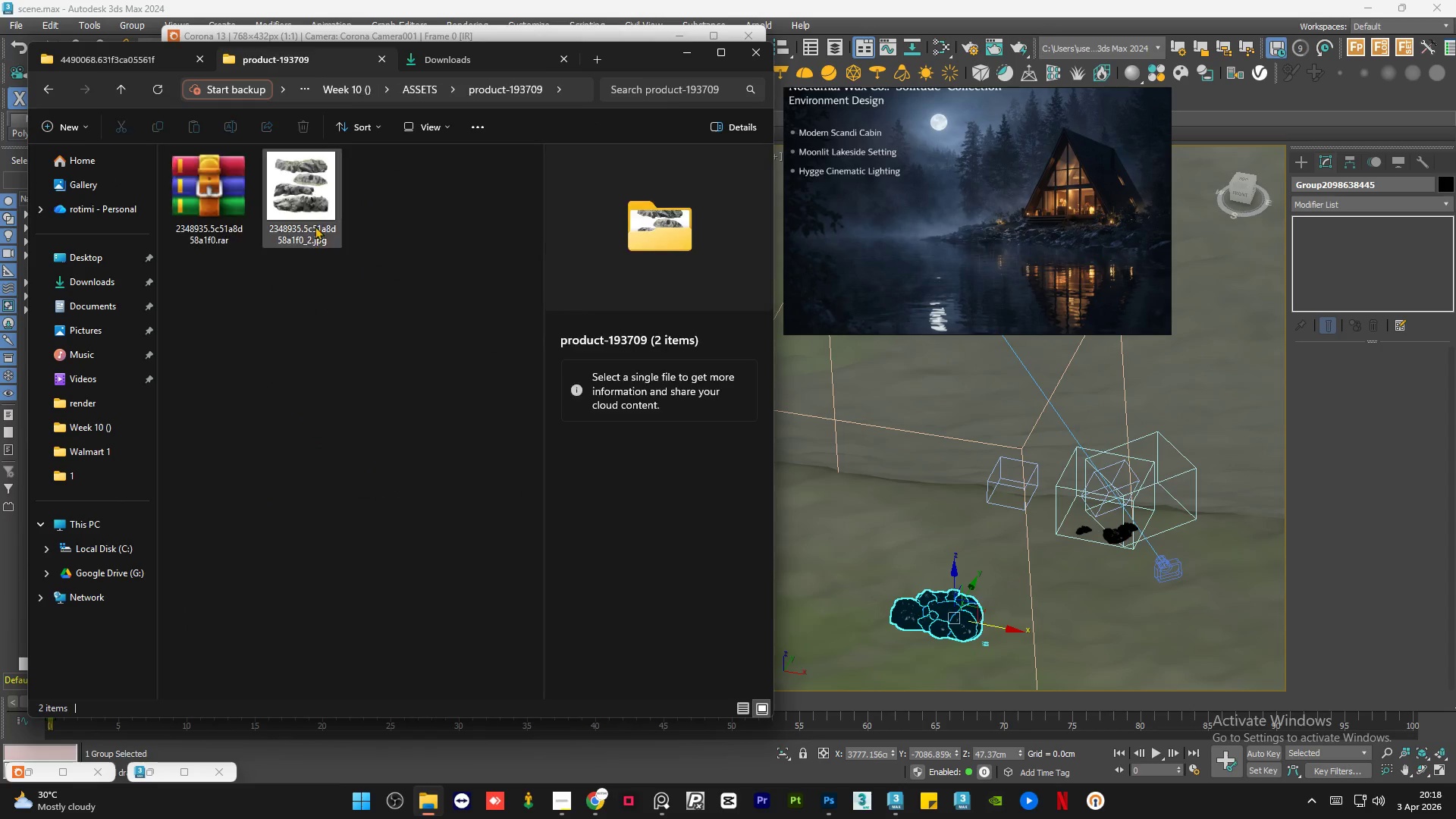 
left_click([312, 203])
 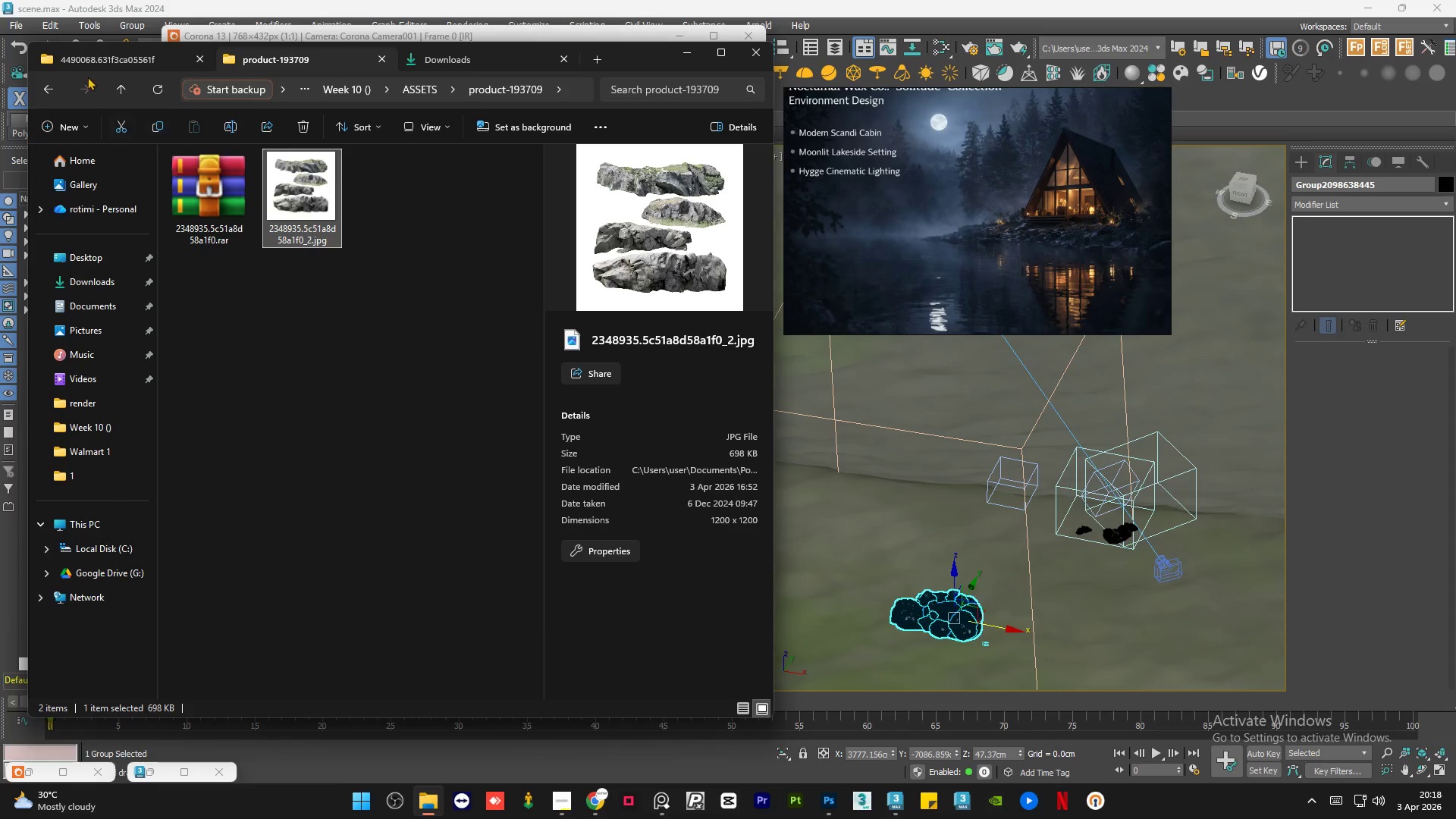 
left_click([42, 85])
 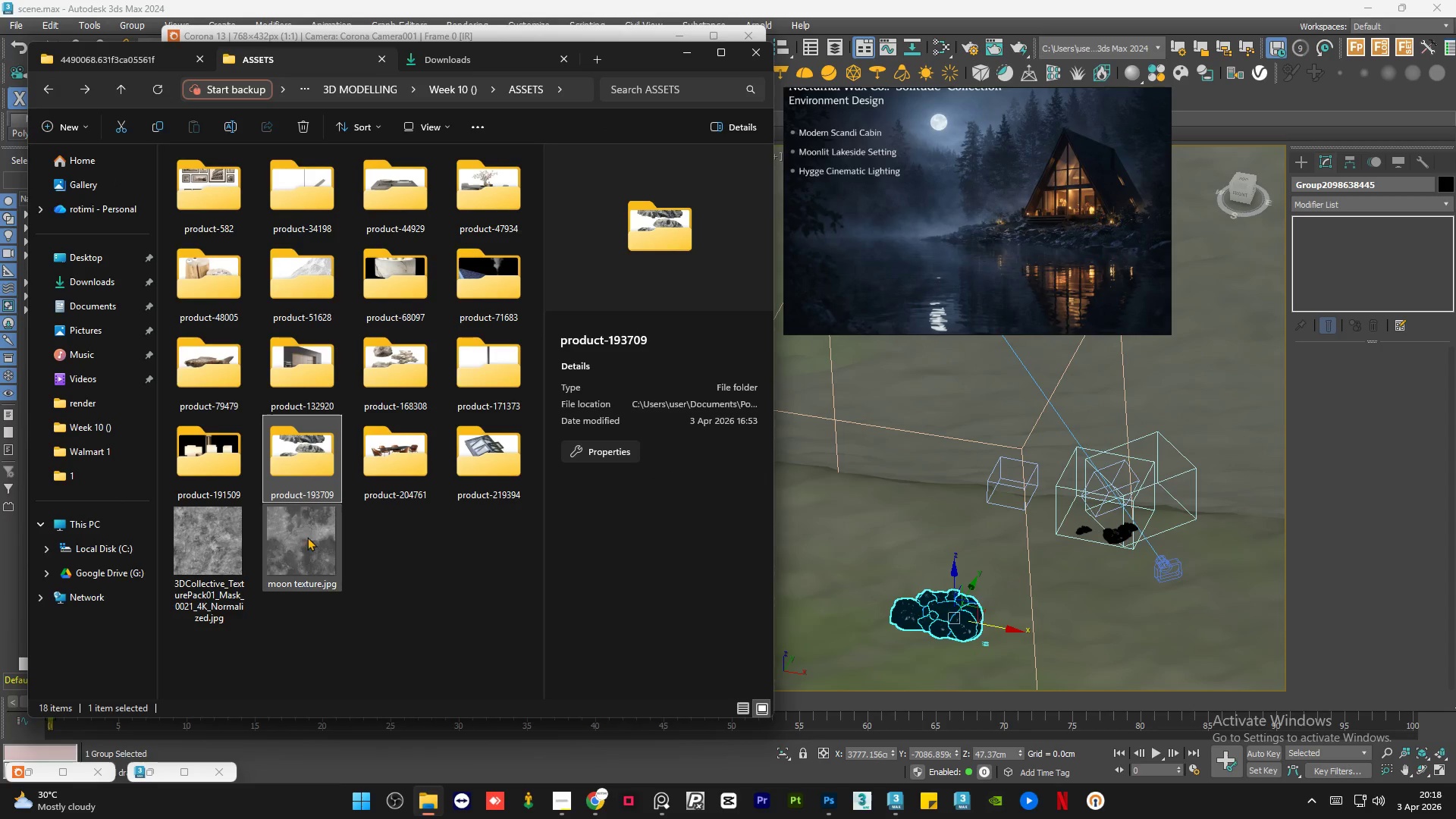 
left_click([411, 574])
 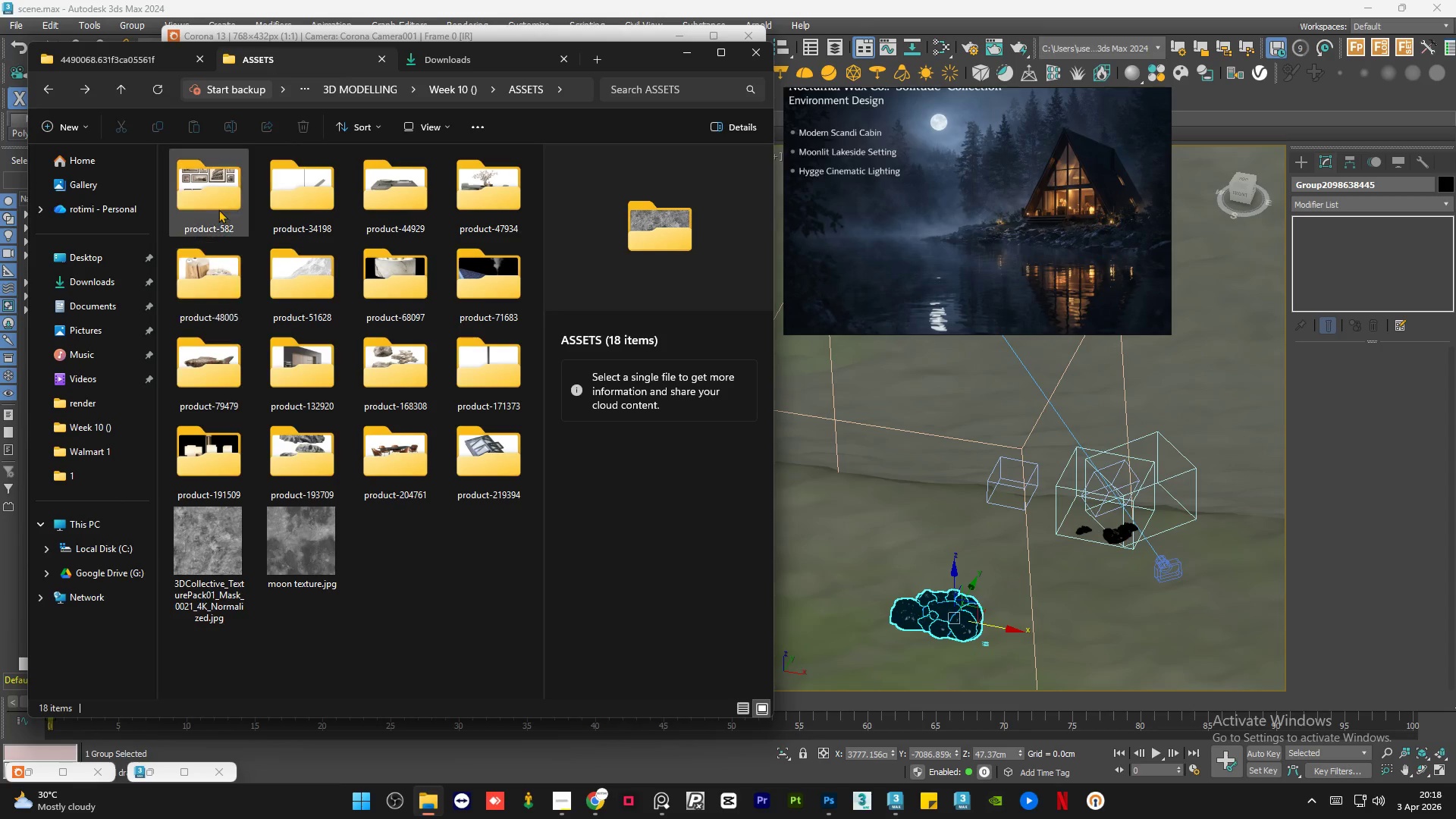 
wait(5.42)
 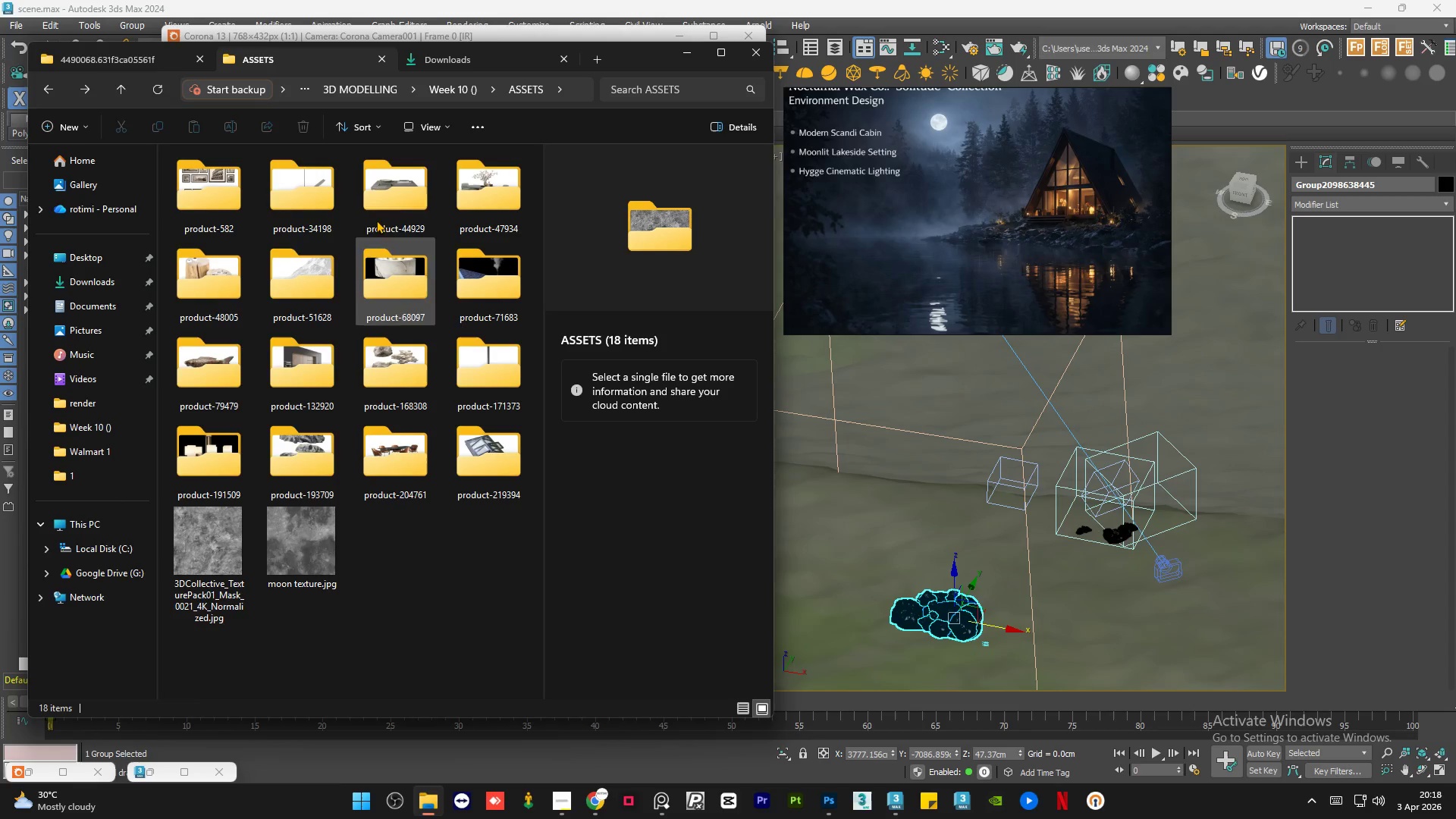 
left_click([212, 278])
 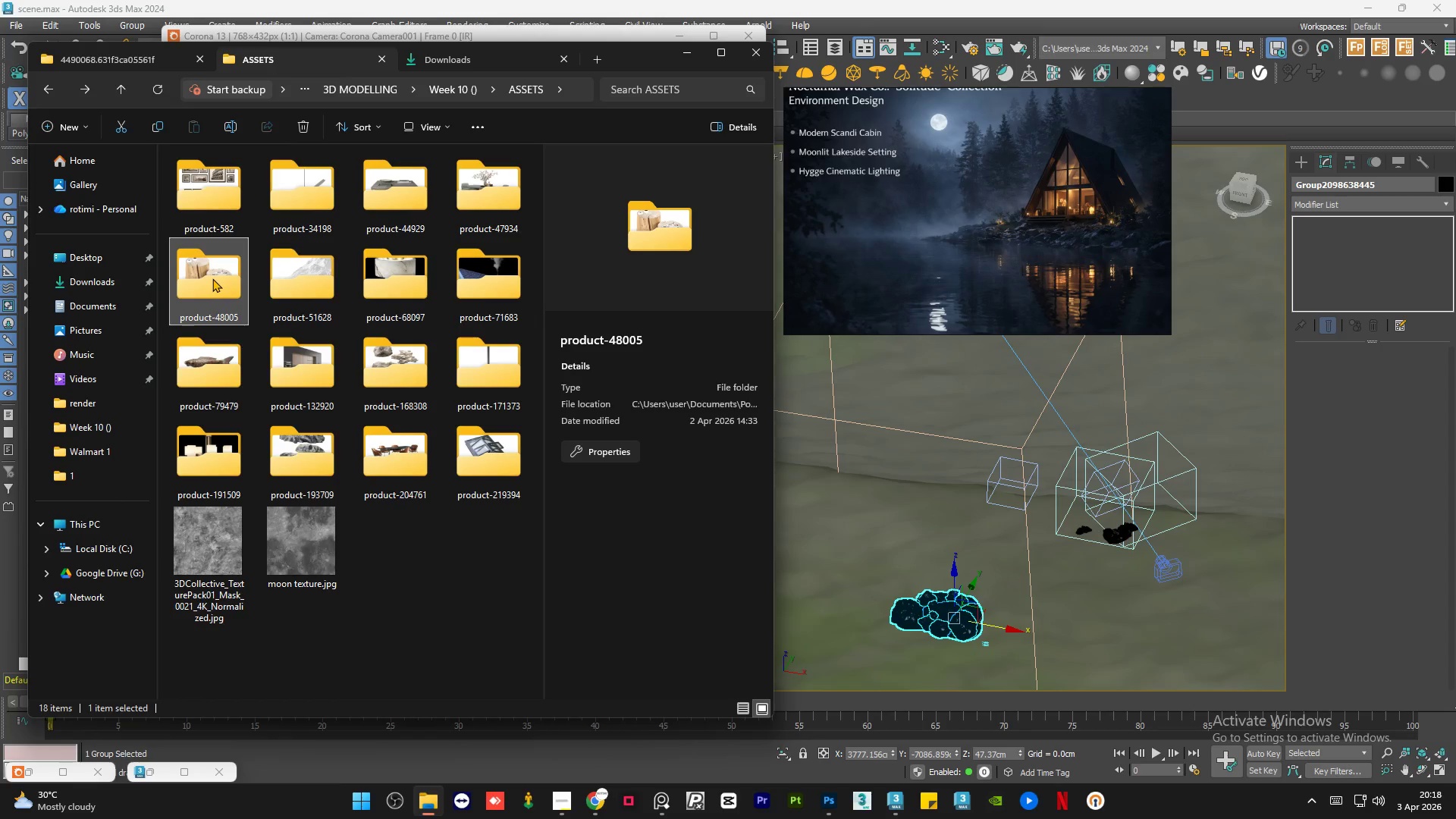 
double_click([212, 278])
 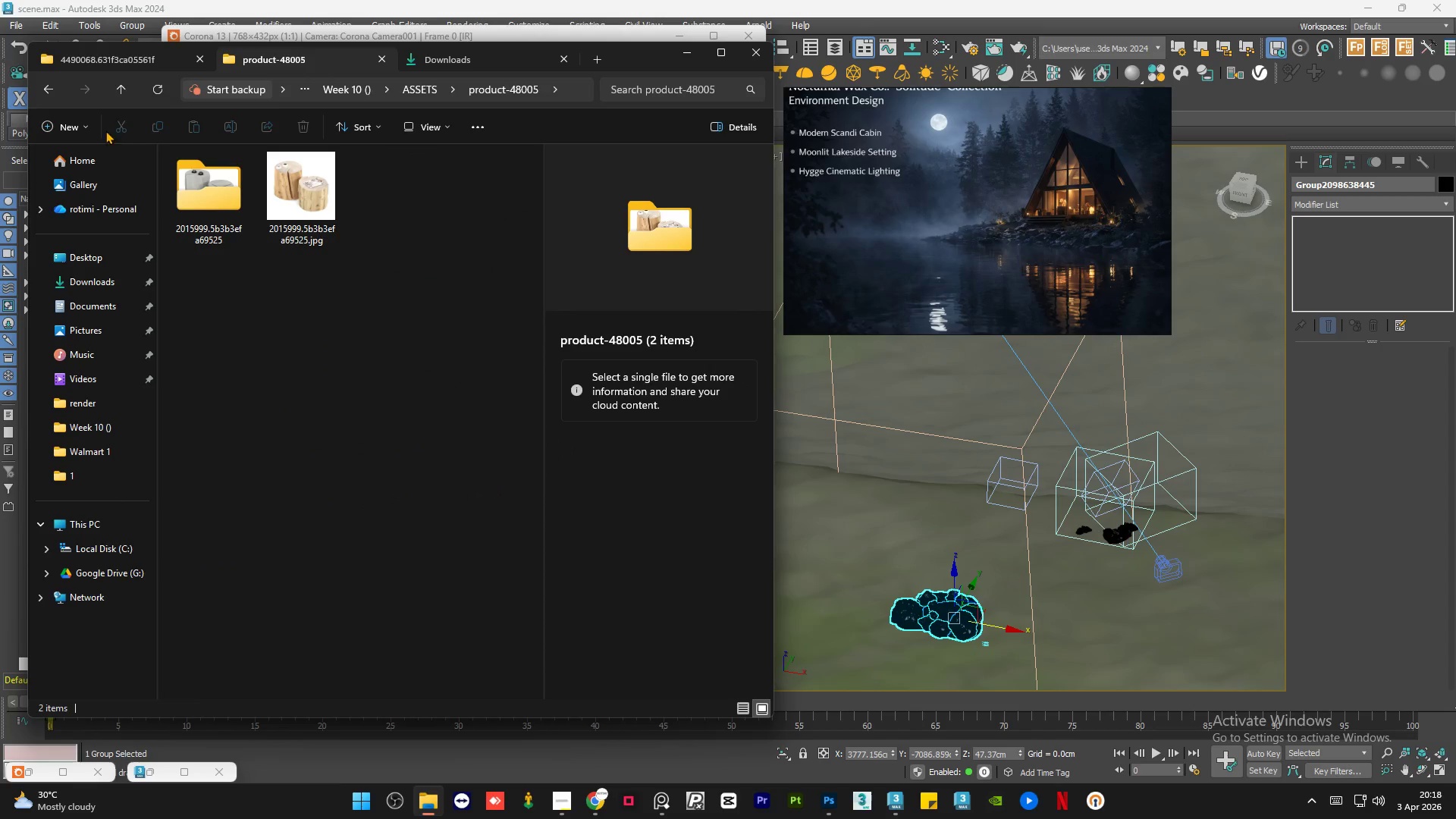 
left_click([51, 86])
 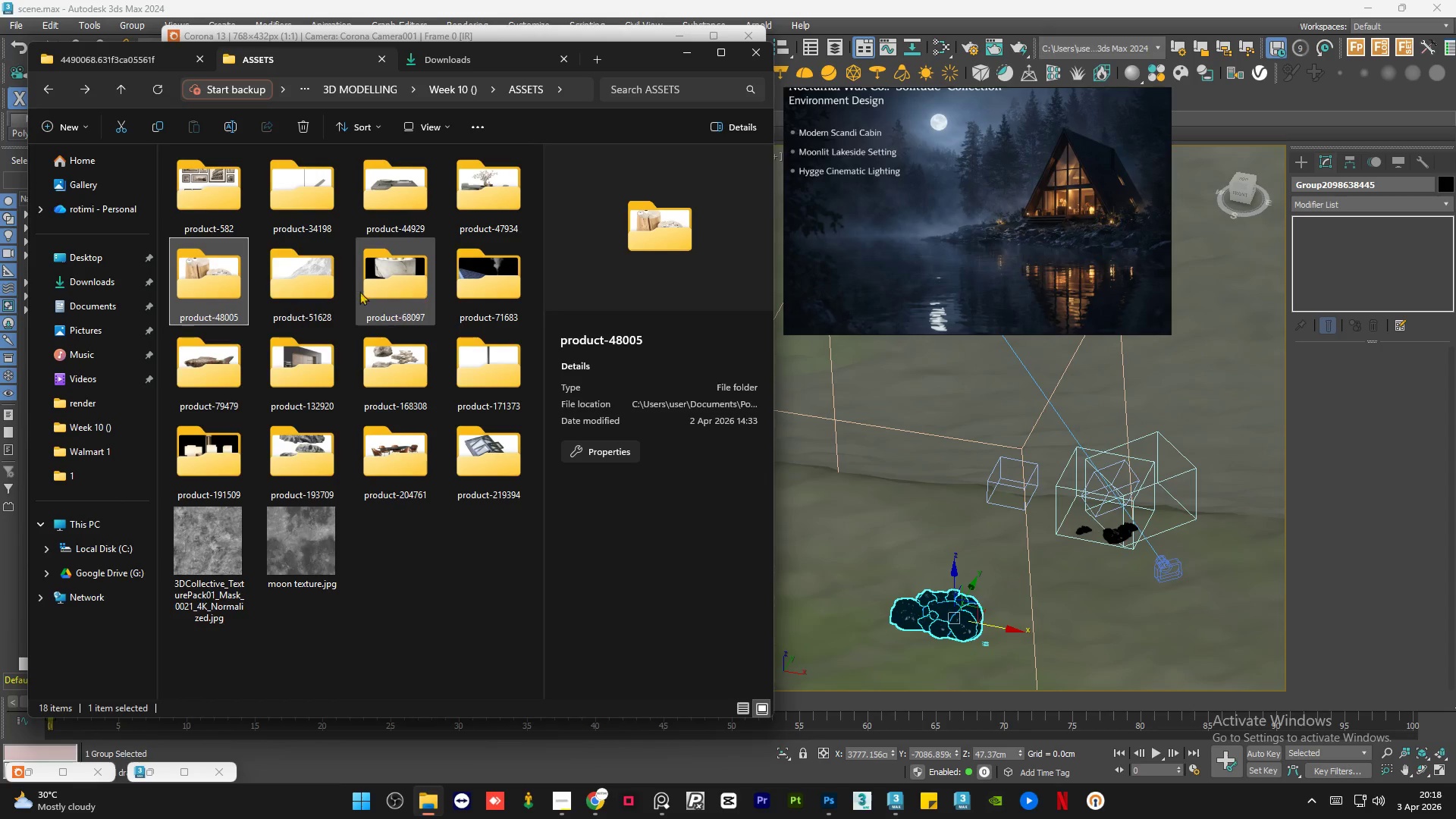 
double_click([319, 290])
 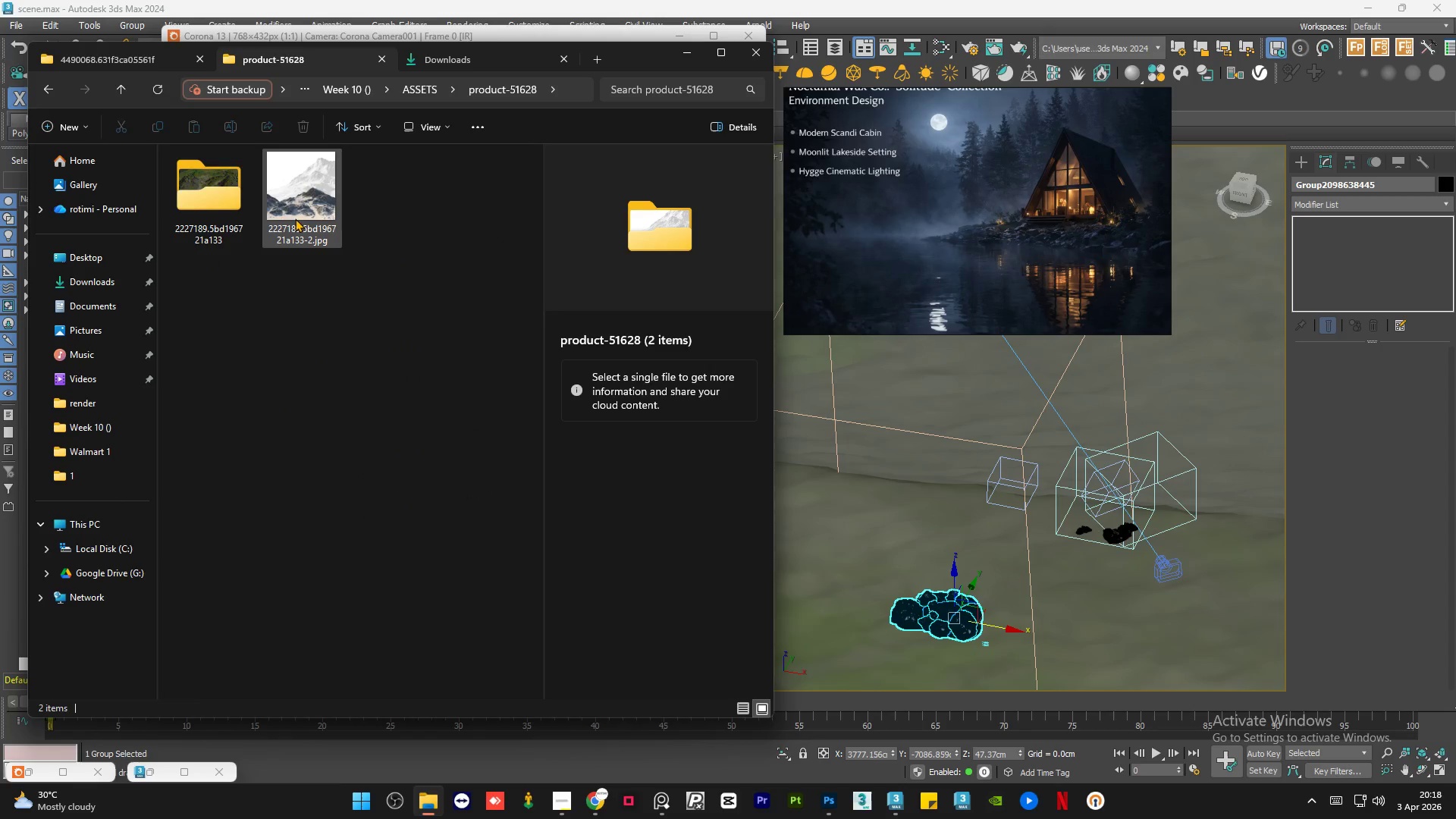 
left_click([297, 196])
 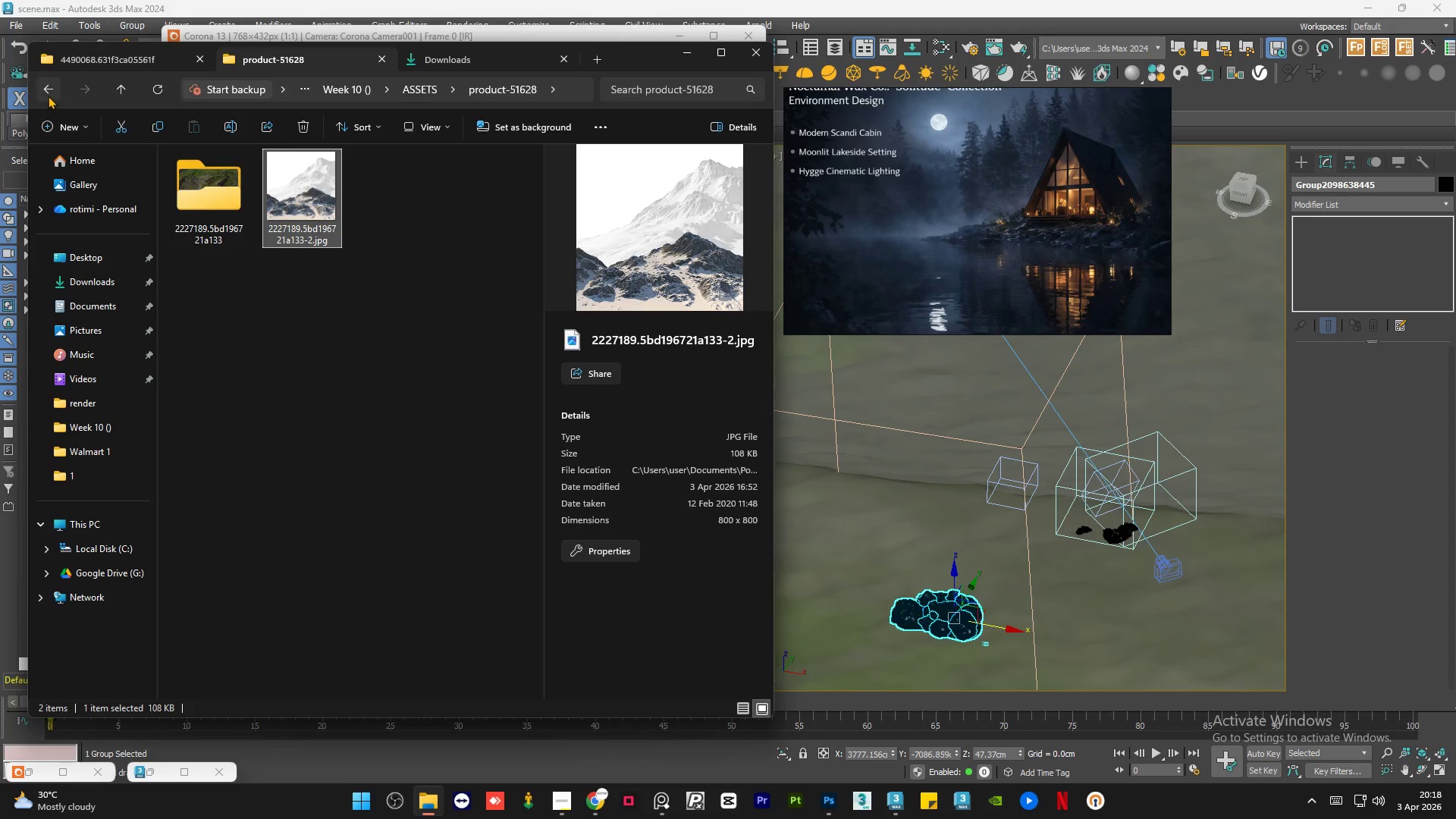 
wait(5.69)
 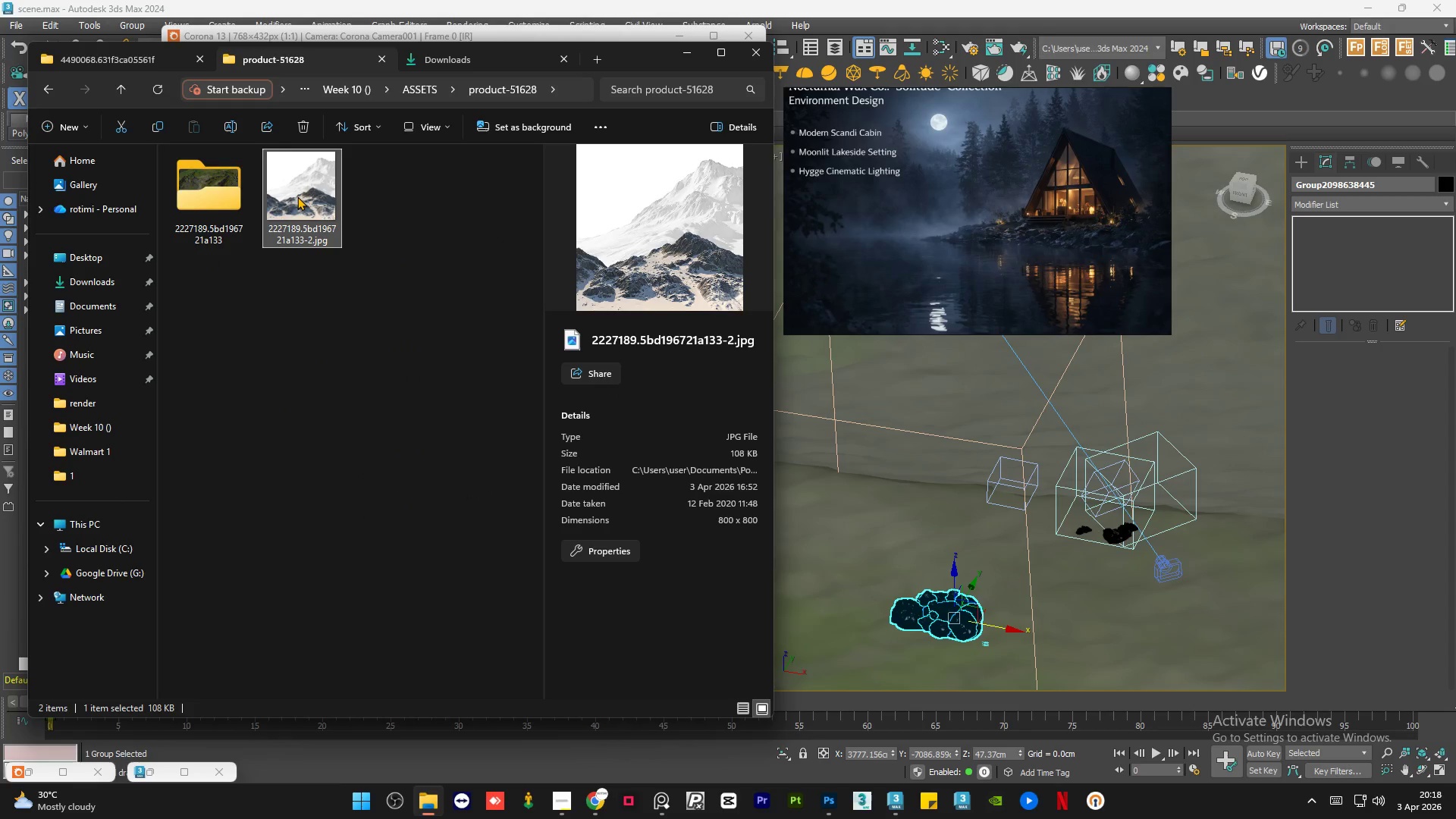 
double_click([171, 182])
 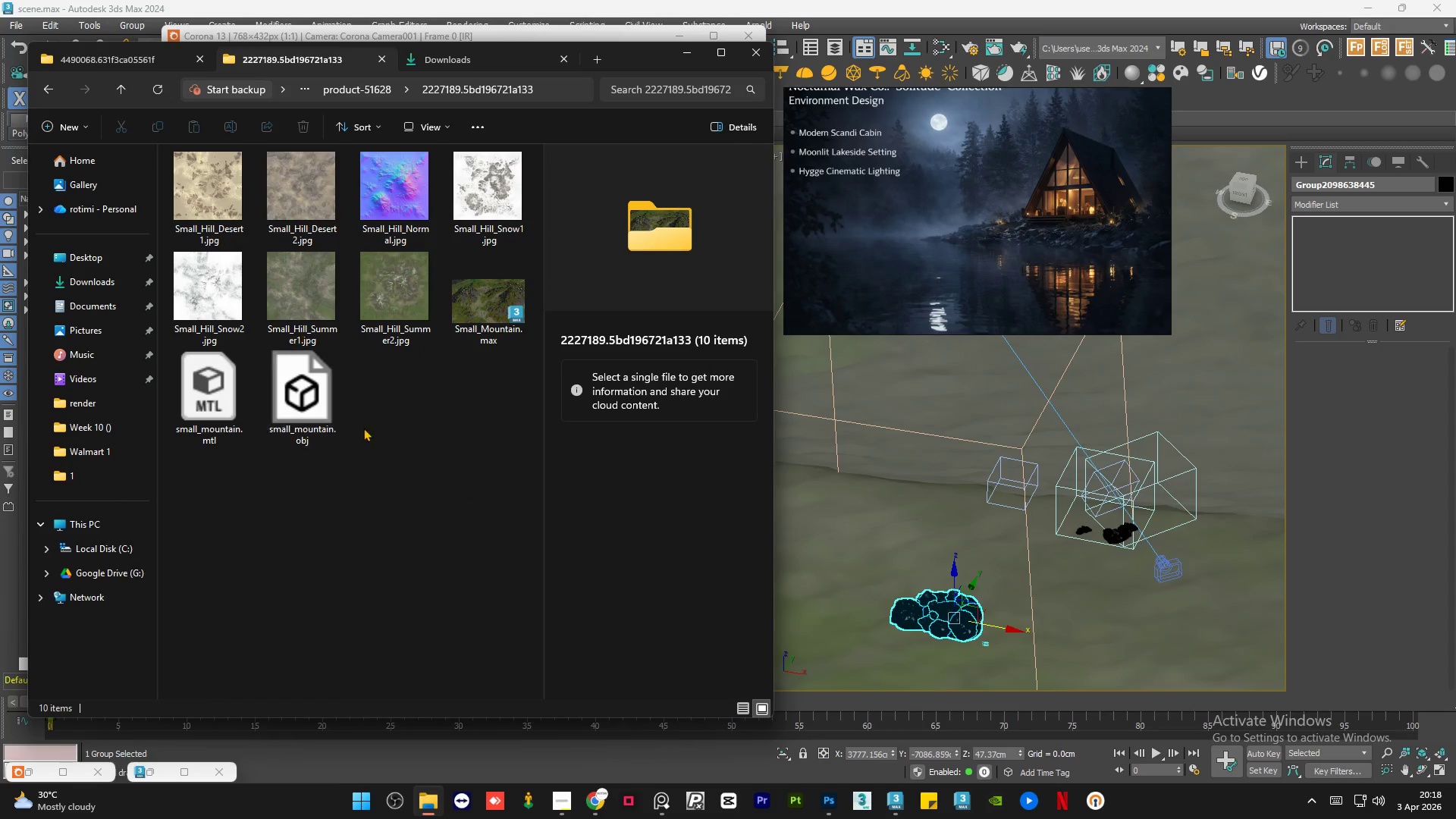 
left_click([403, 486])
 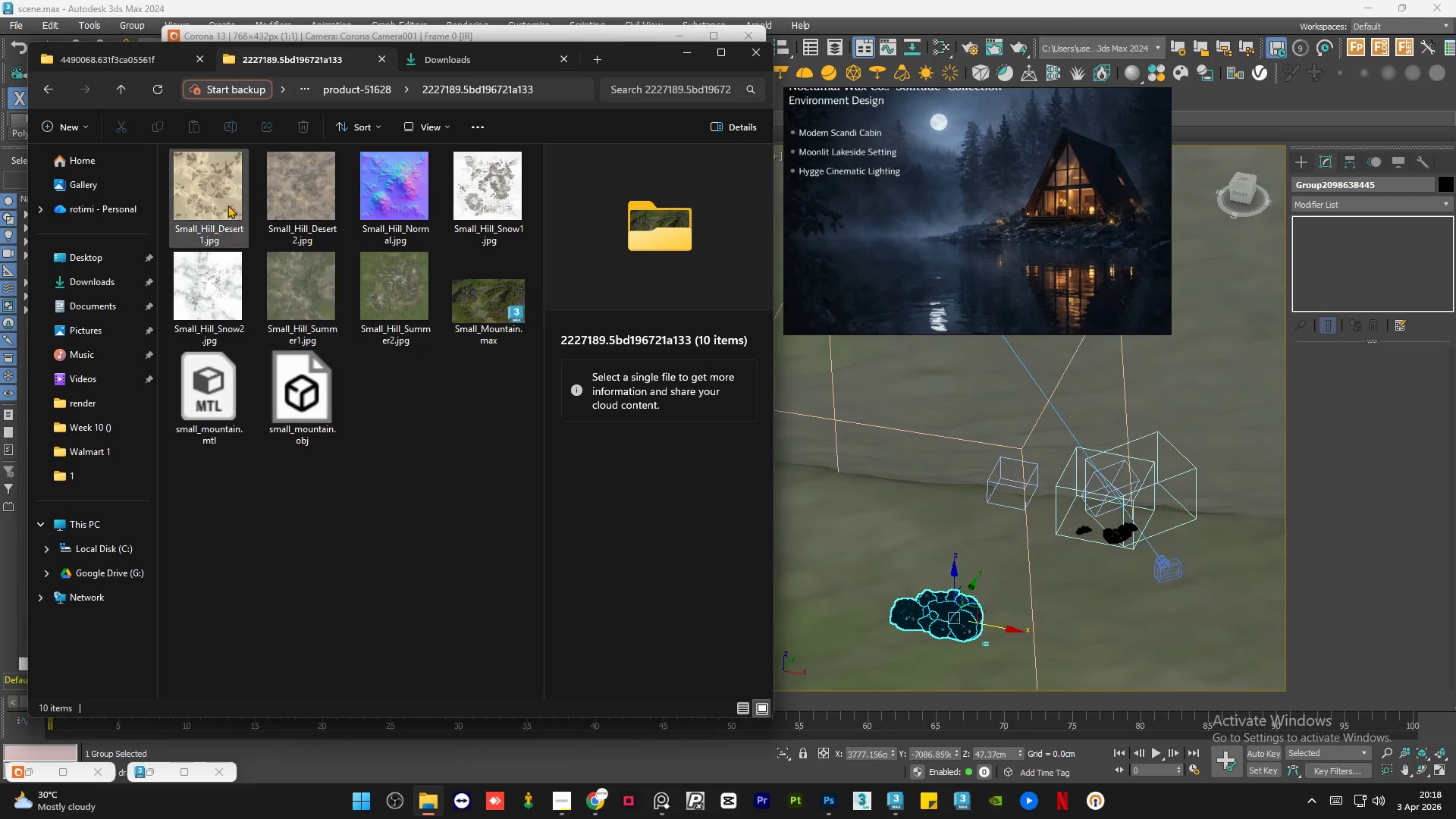 
left_click([205, 181])
 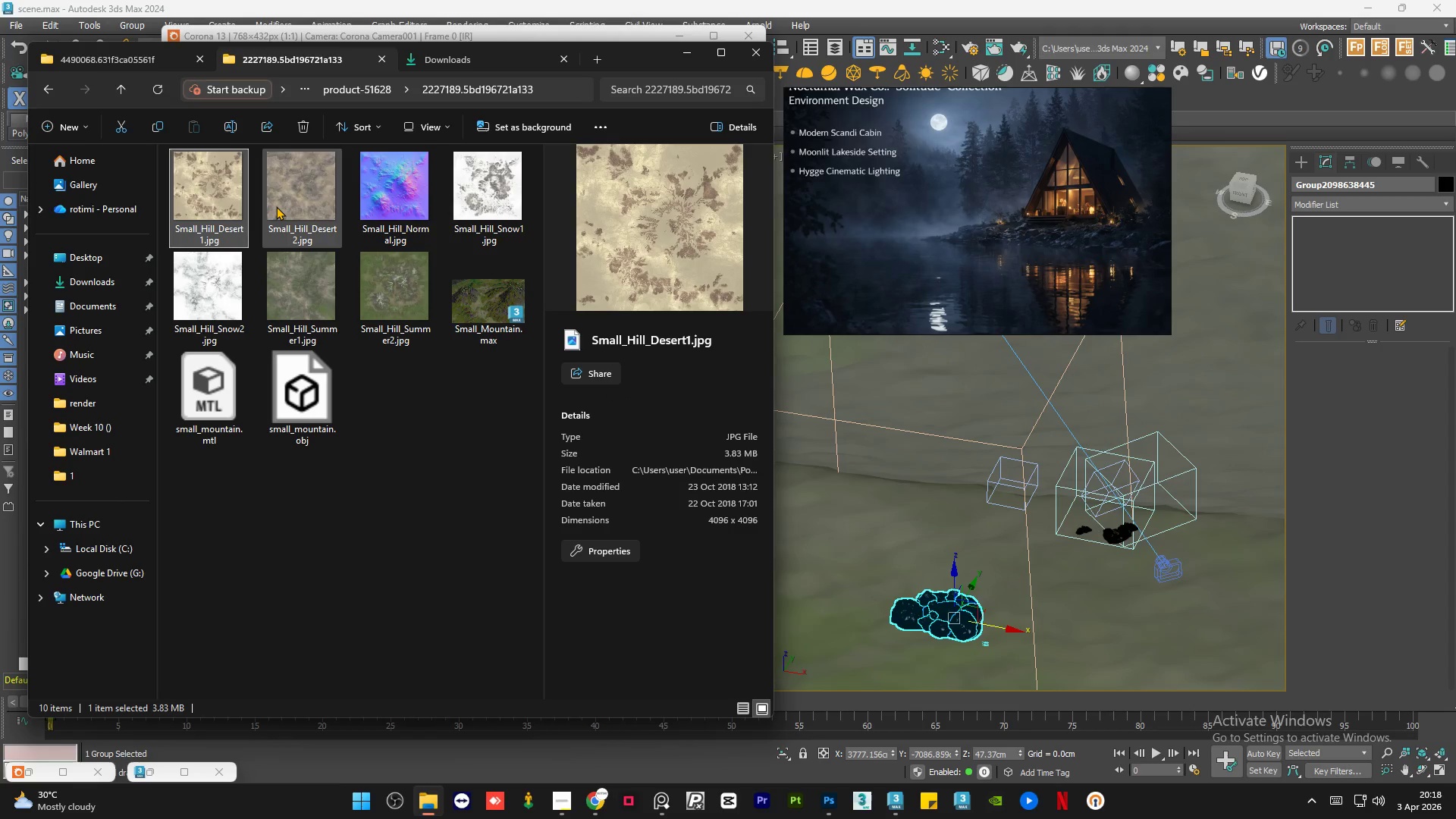 
left_click([276, 206])
 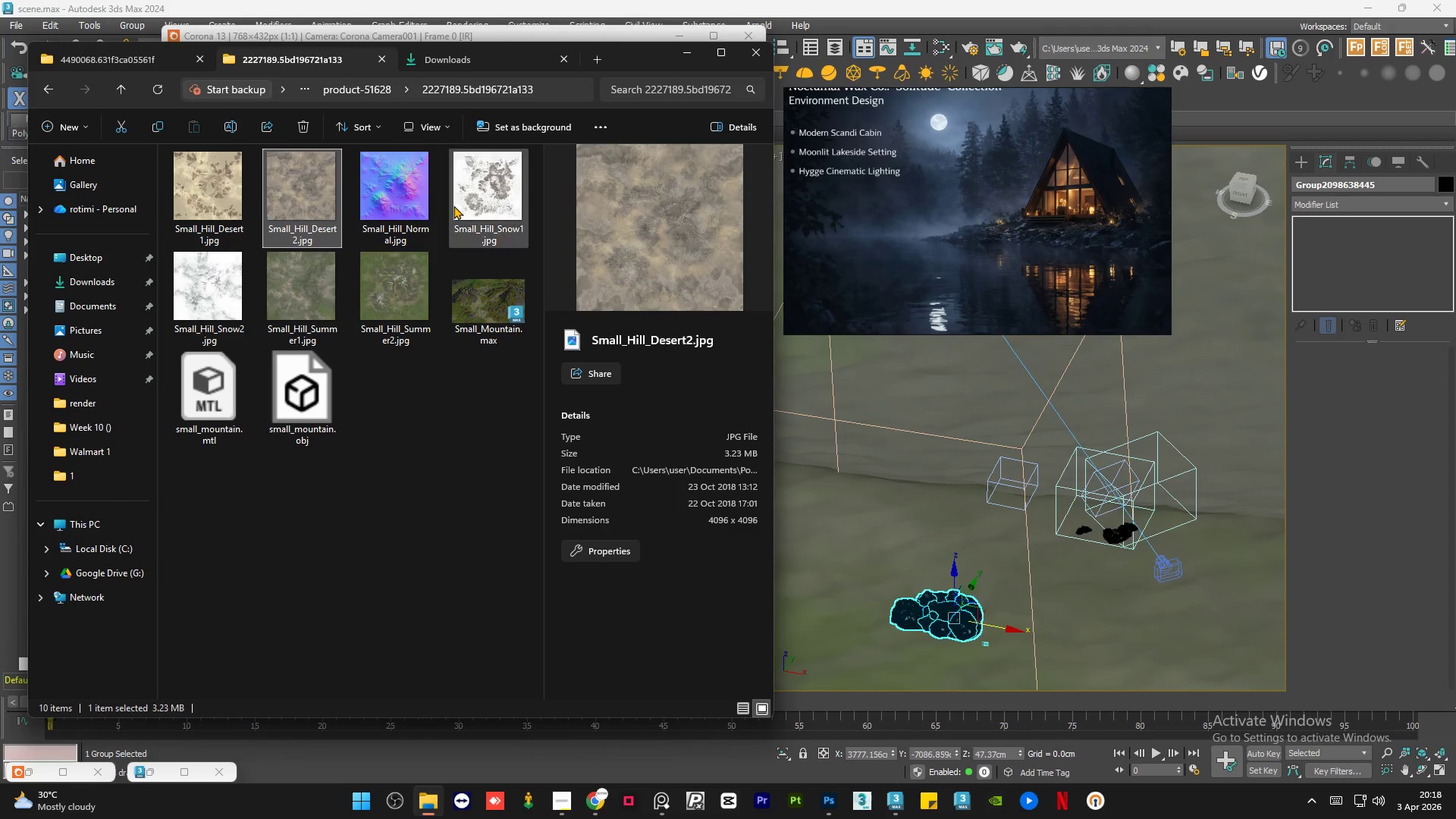 
left_click([466, 202])
 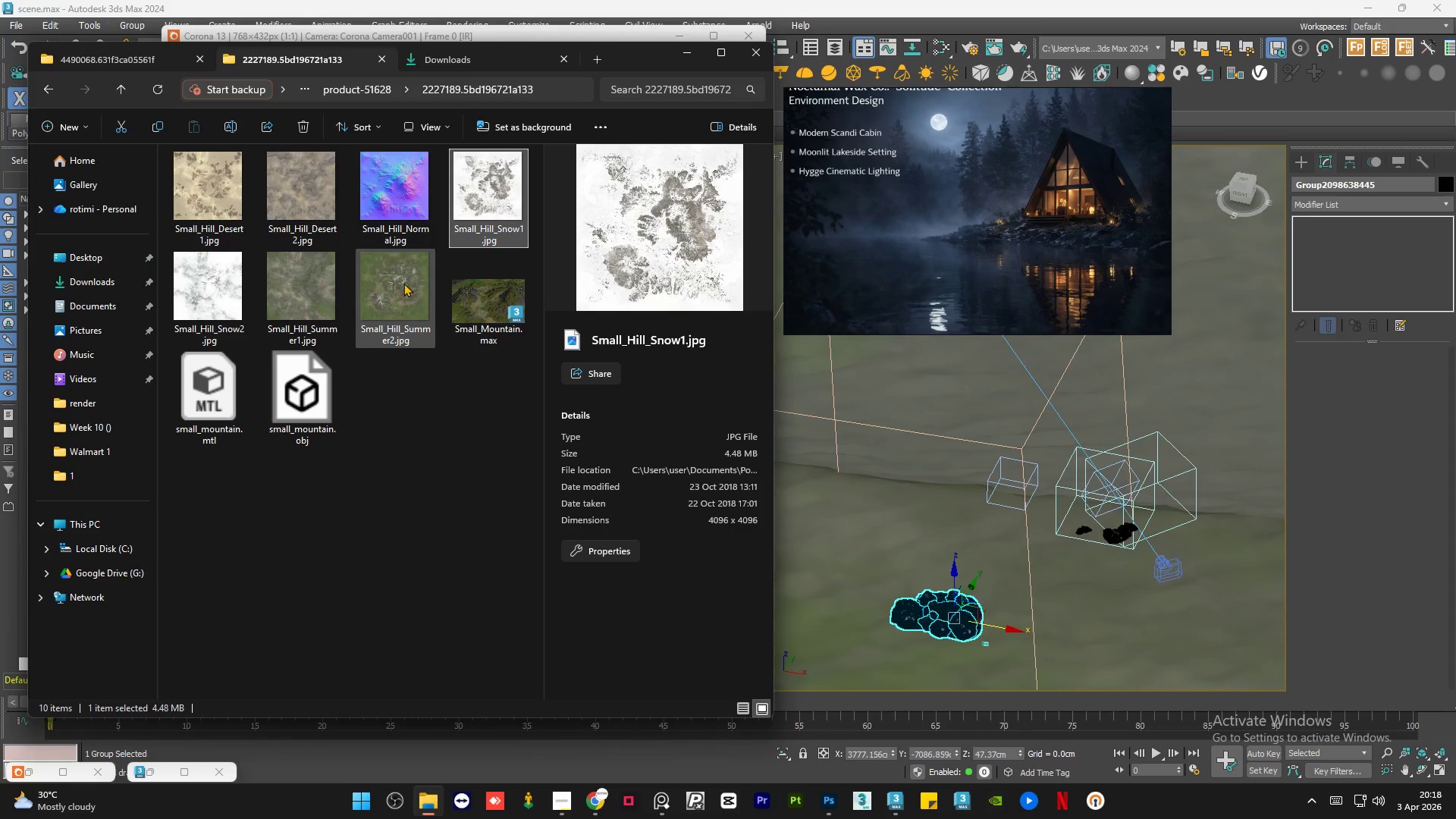 
left_click([403, 285])
 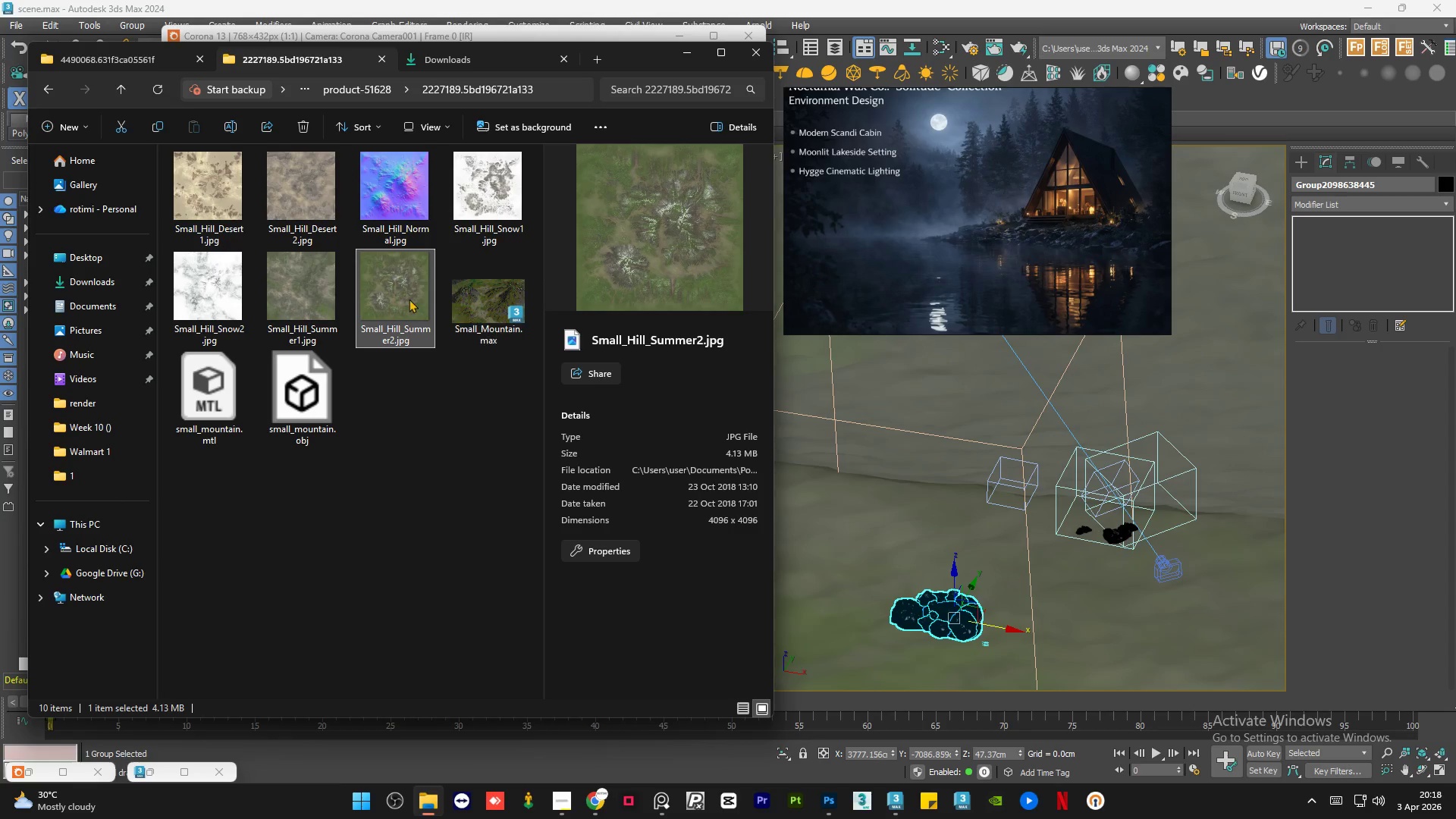 
left_click([298, 284])
 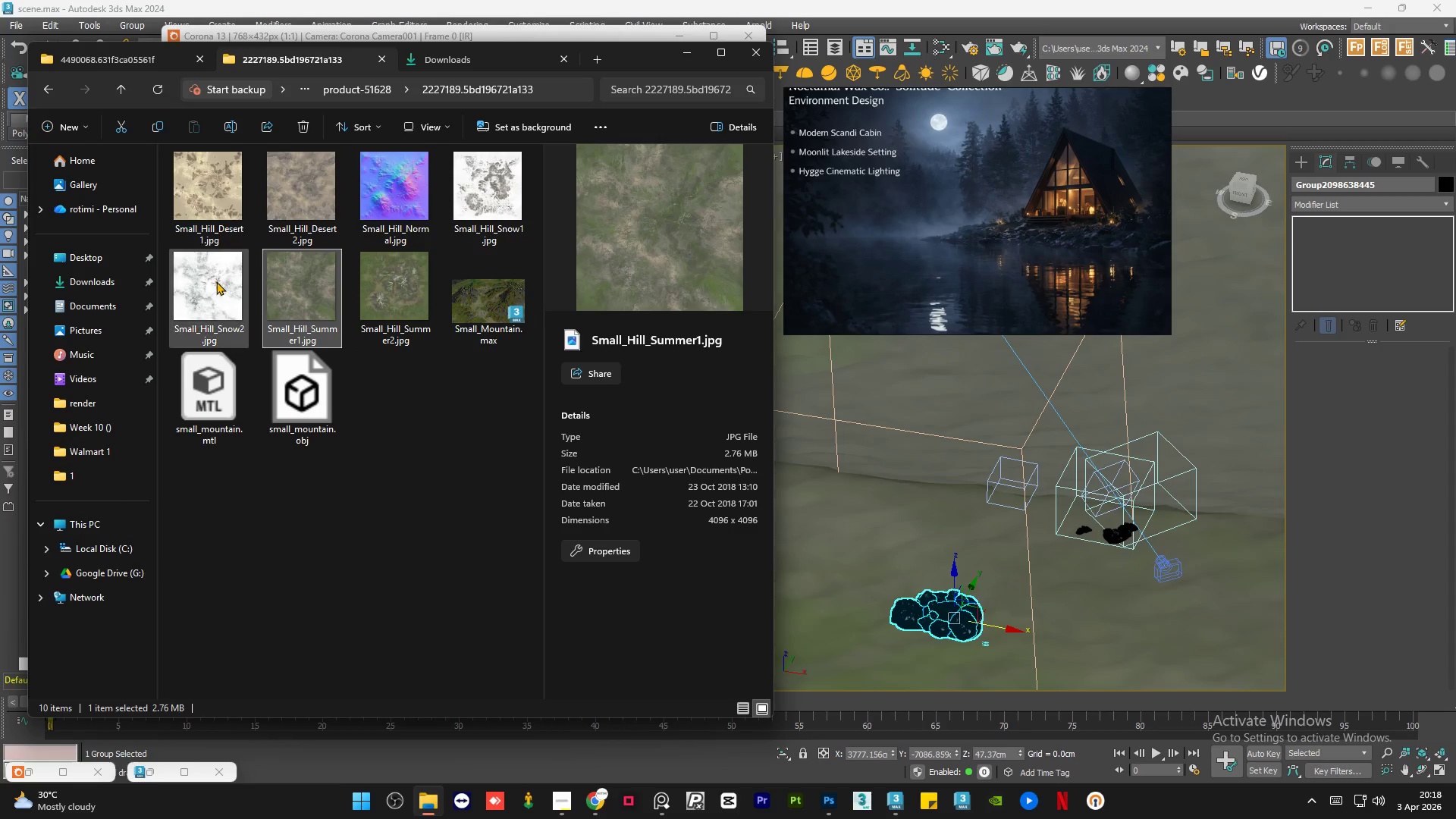 
left_click([216, 281])
 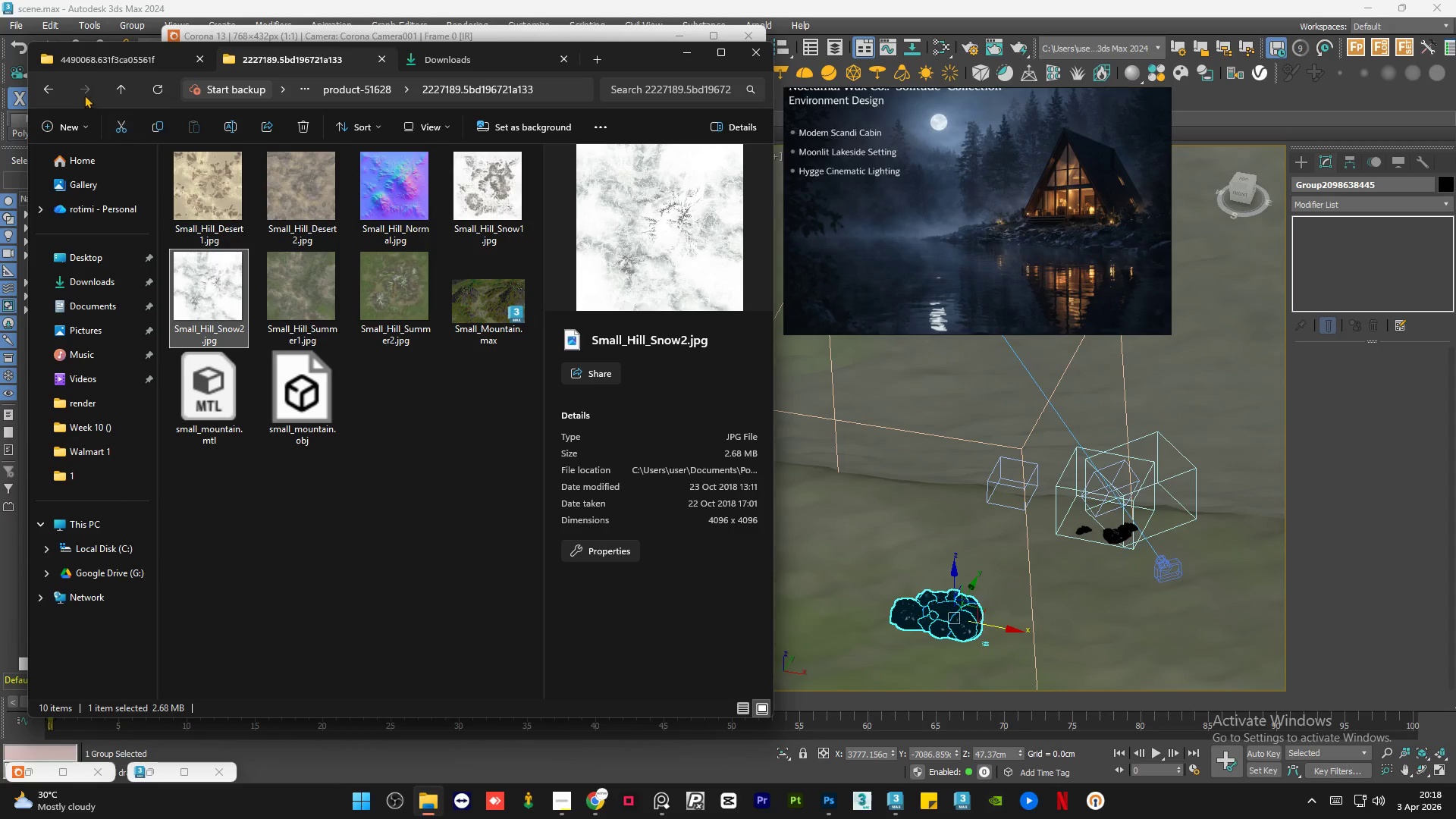 
left_click([41, 90])
 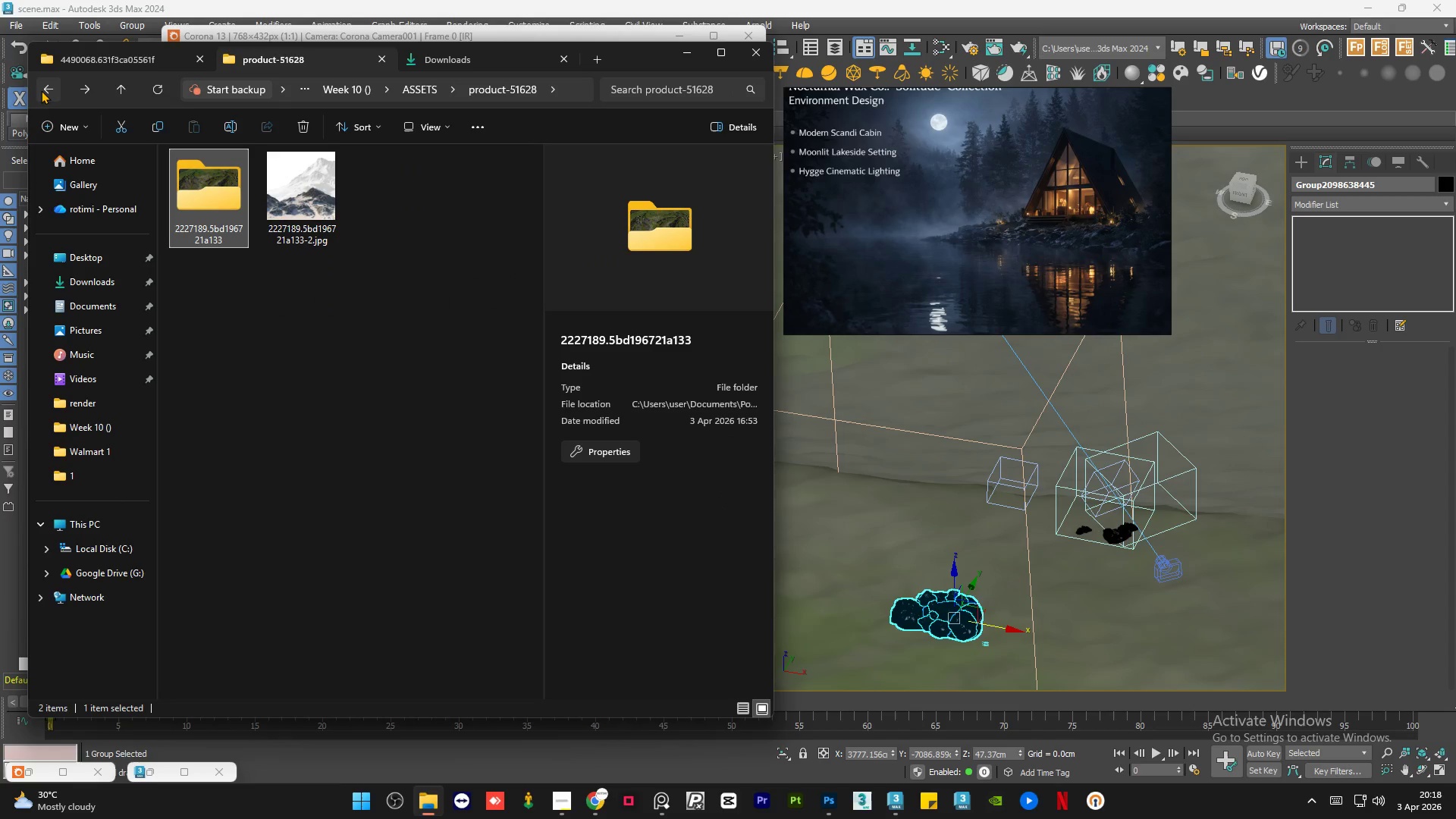 
left_click([41, 90])
 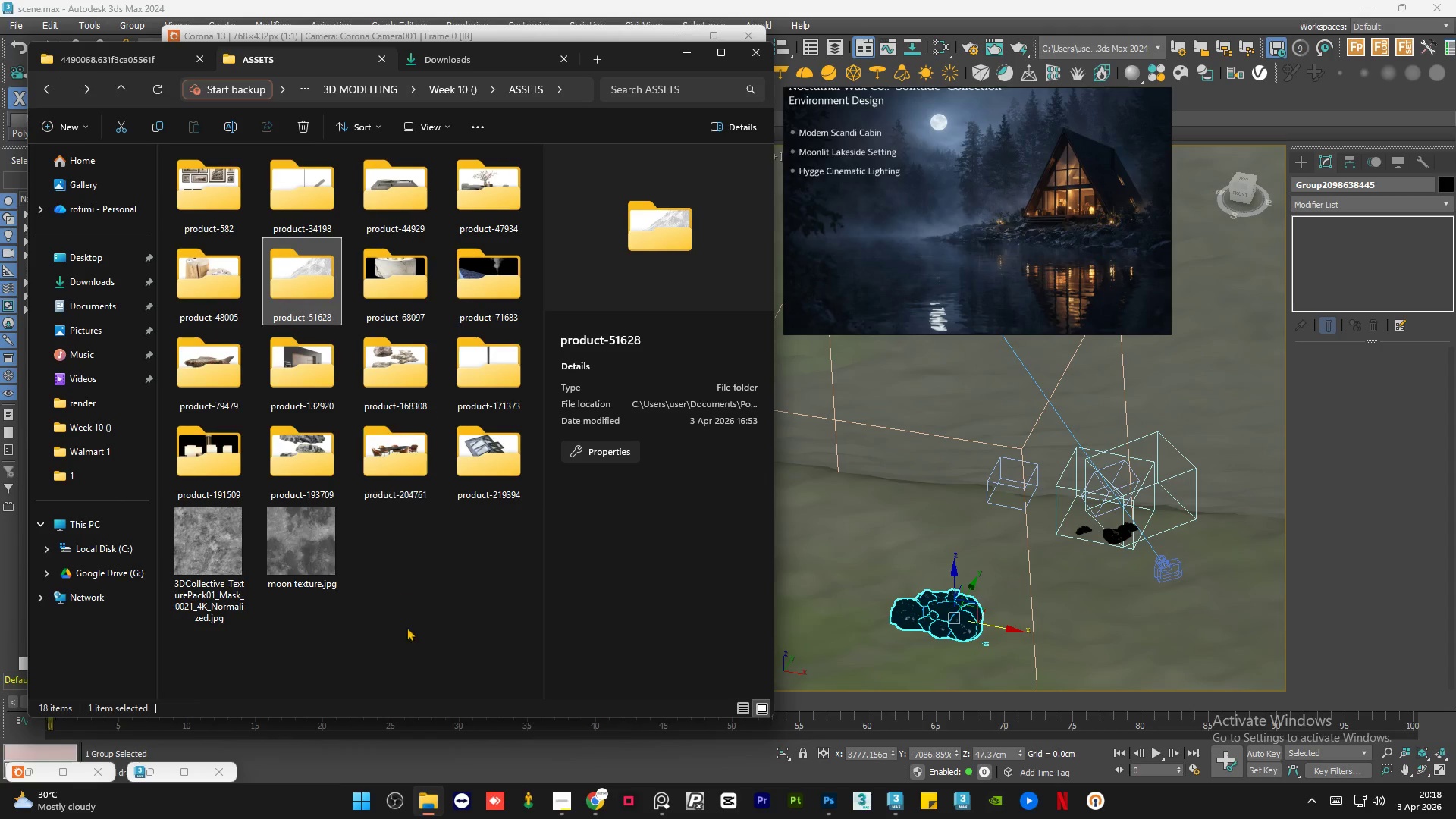 
left_click([416, 625])
 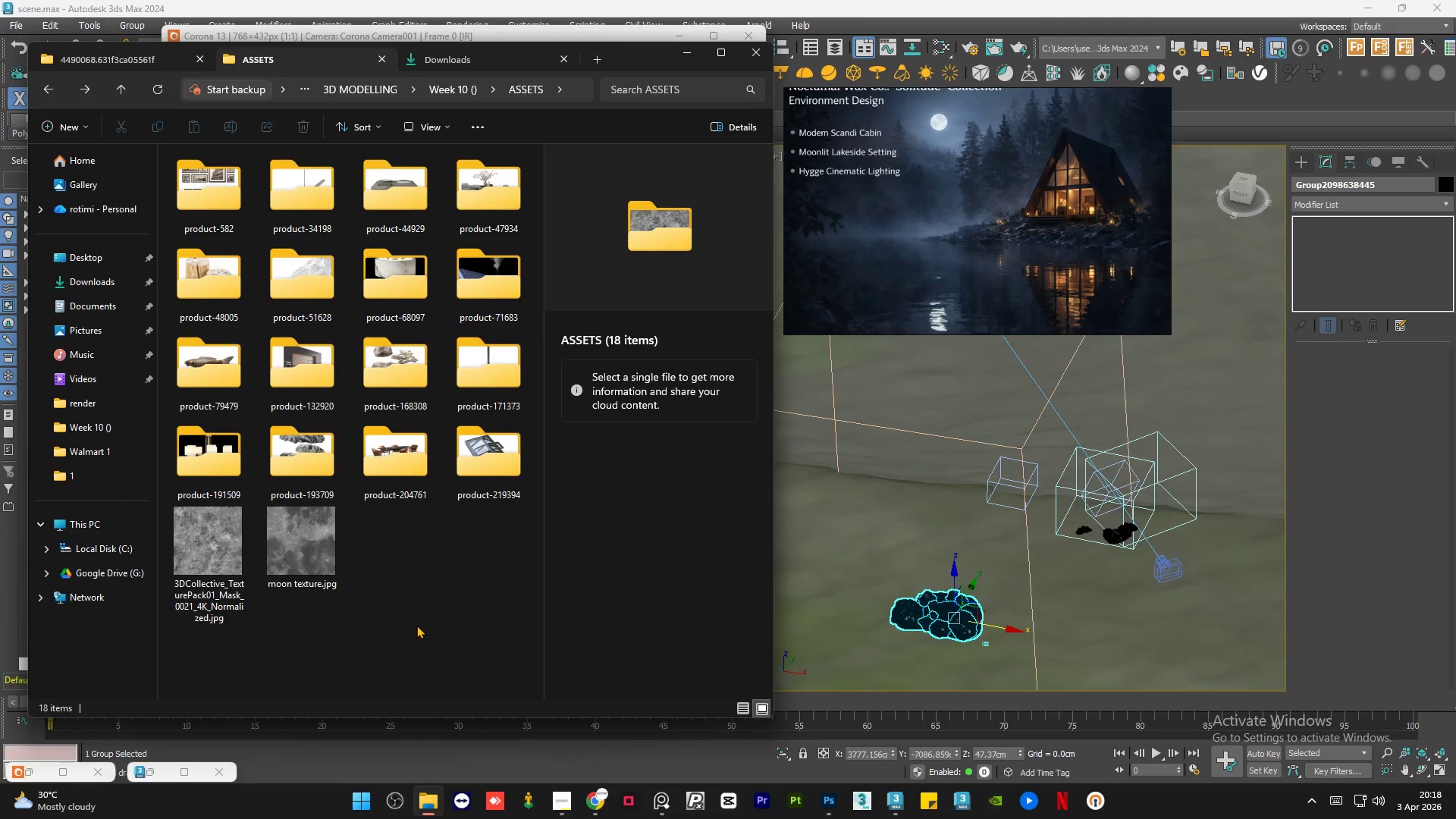 
left_click([416, 625])
 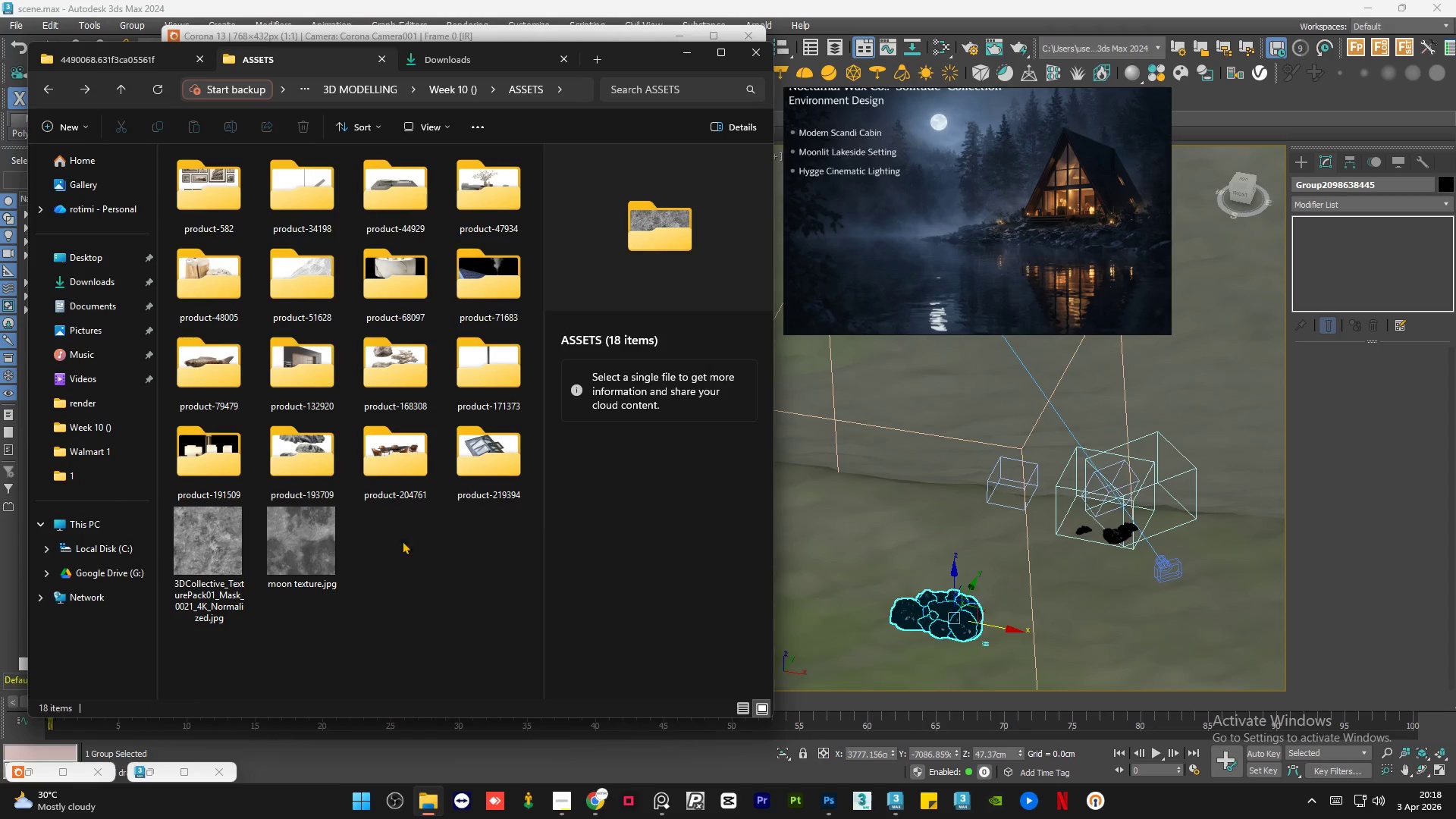 
left_click([404, 533])
 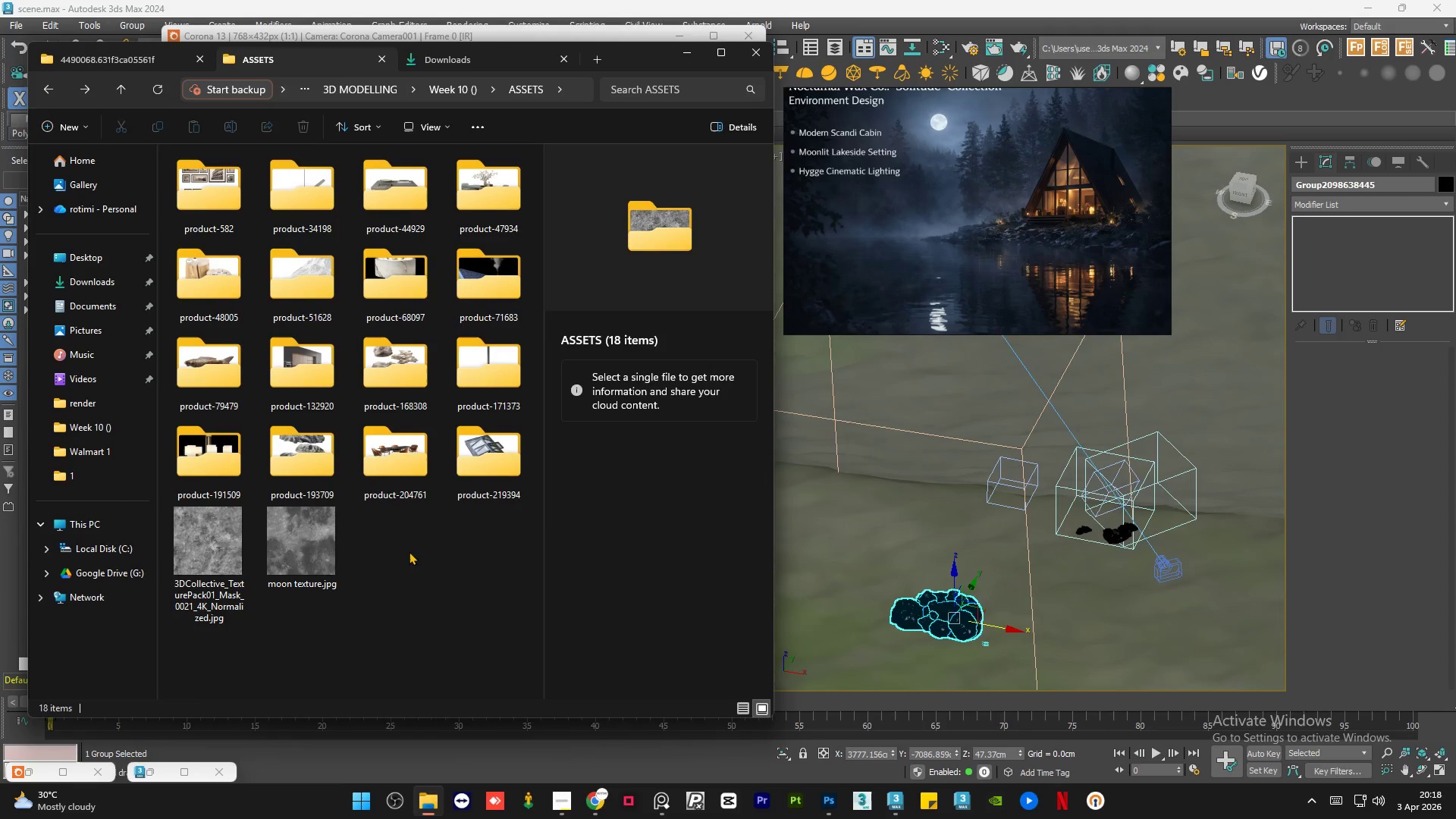 
left_click([415, 563])
 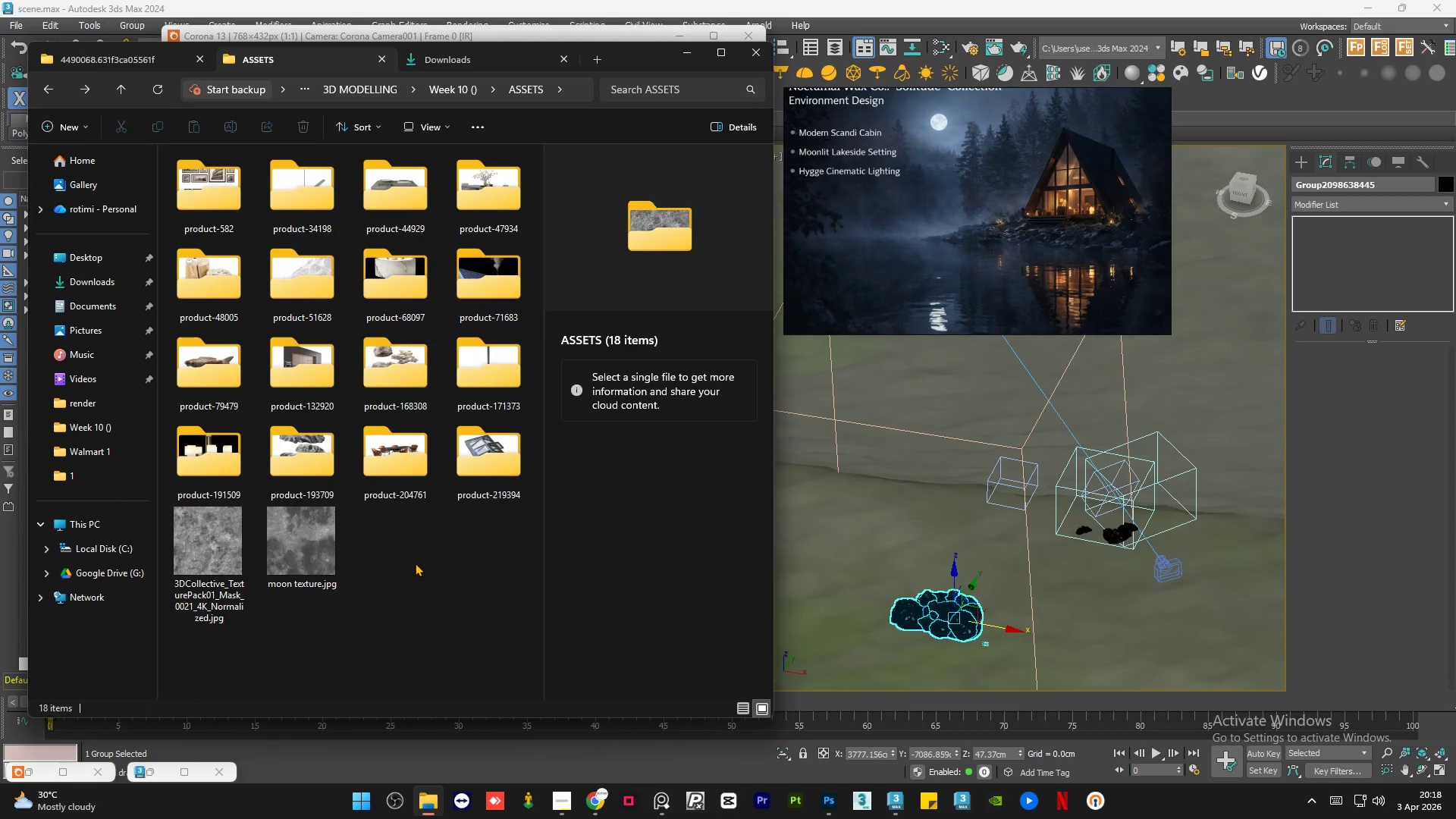 
left_click([415, 563])
 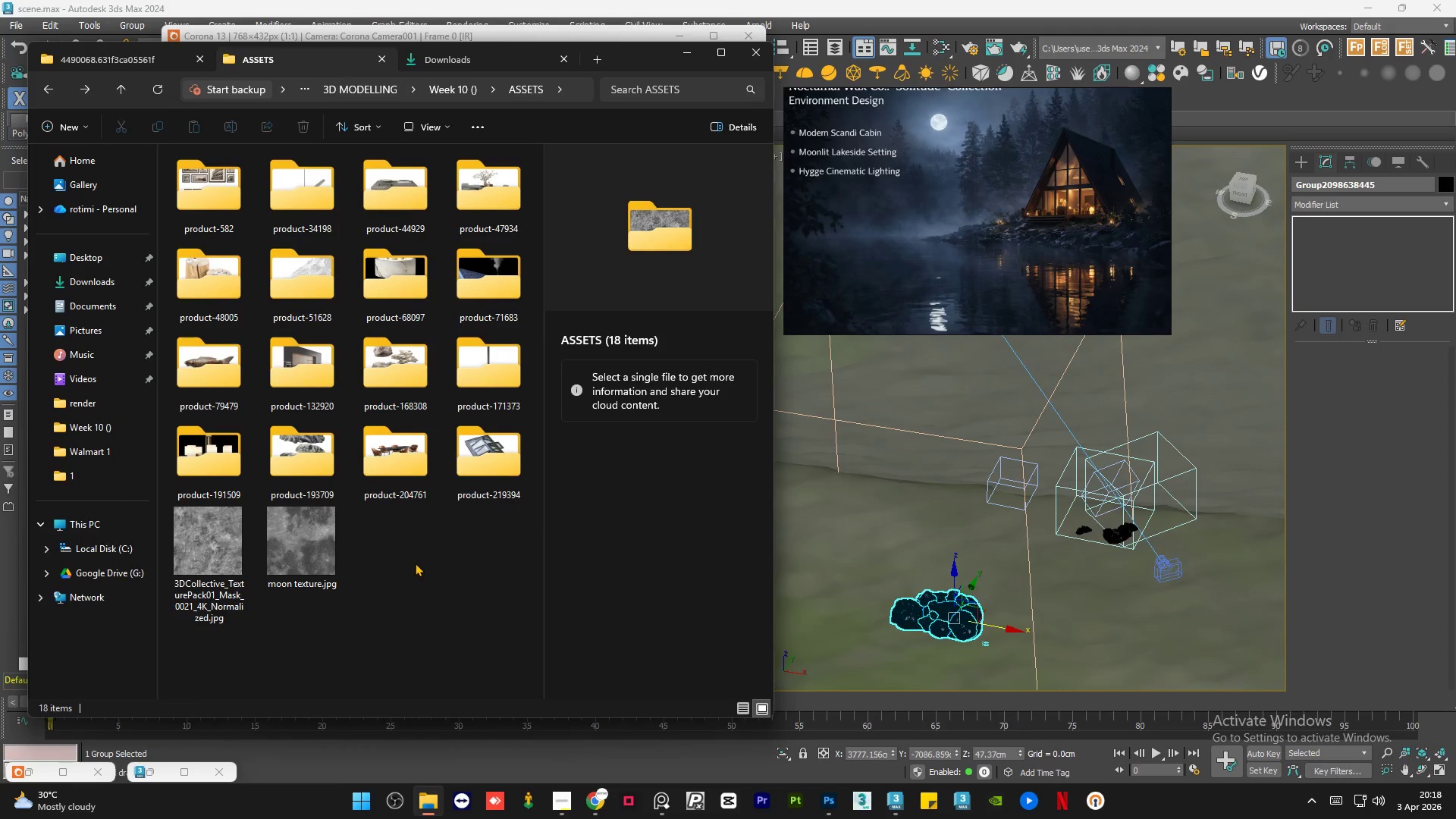 
left_click([415, 563])
 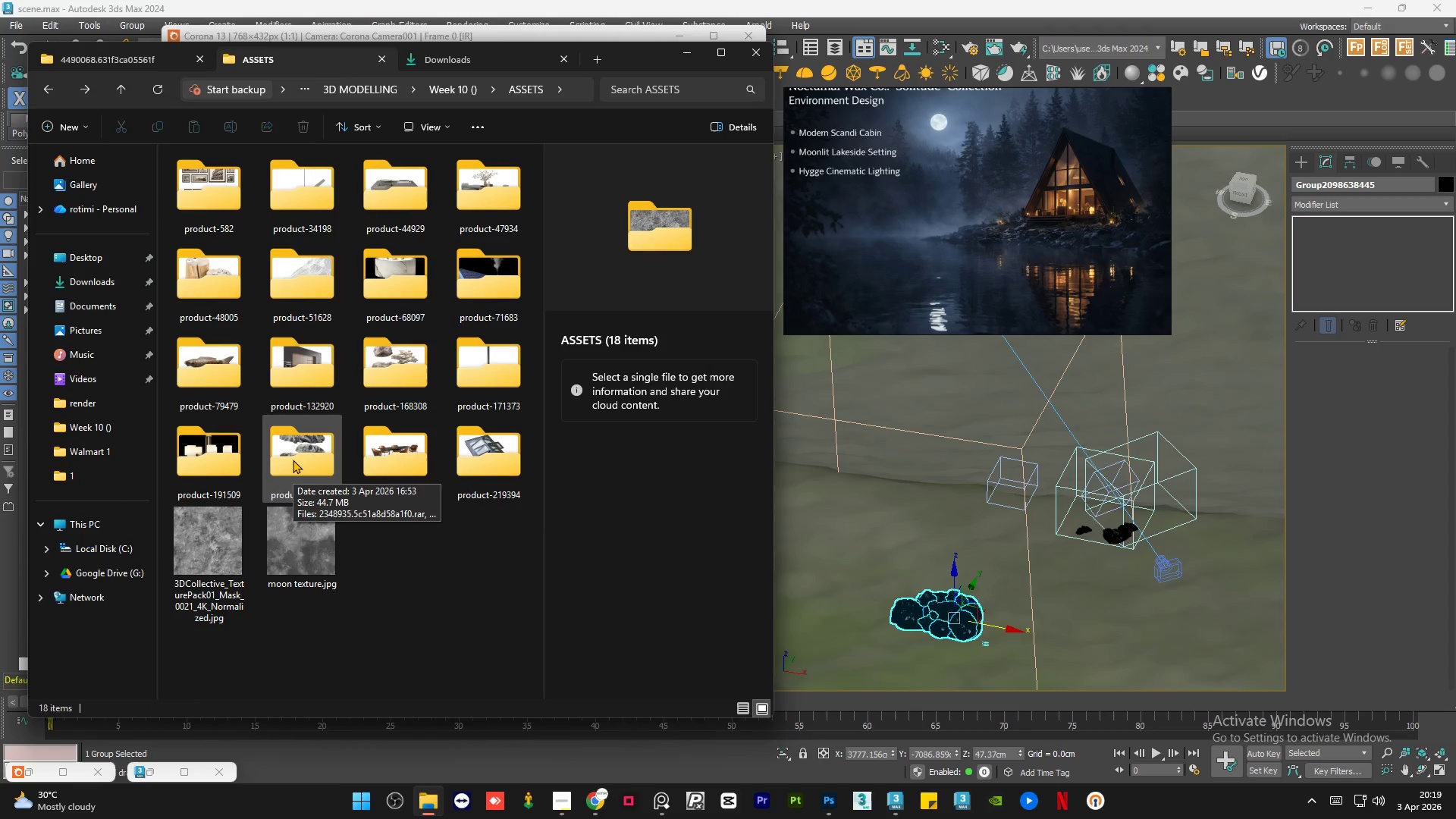 
double_click([293, 460])
 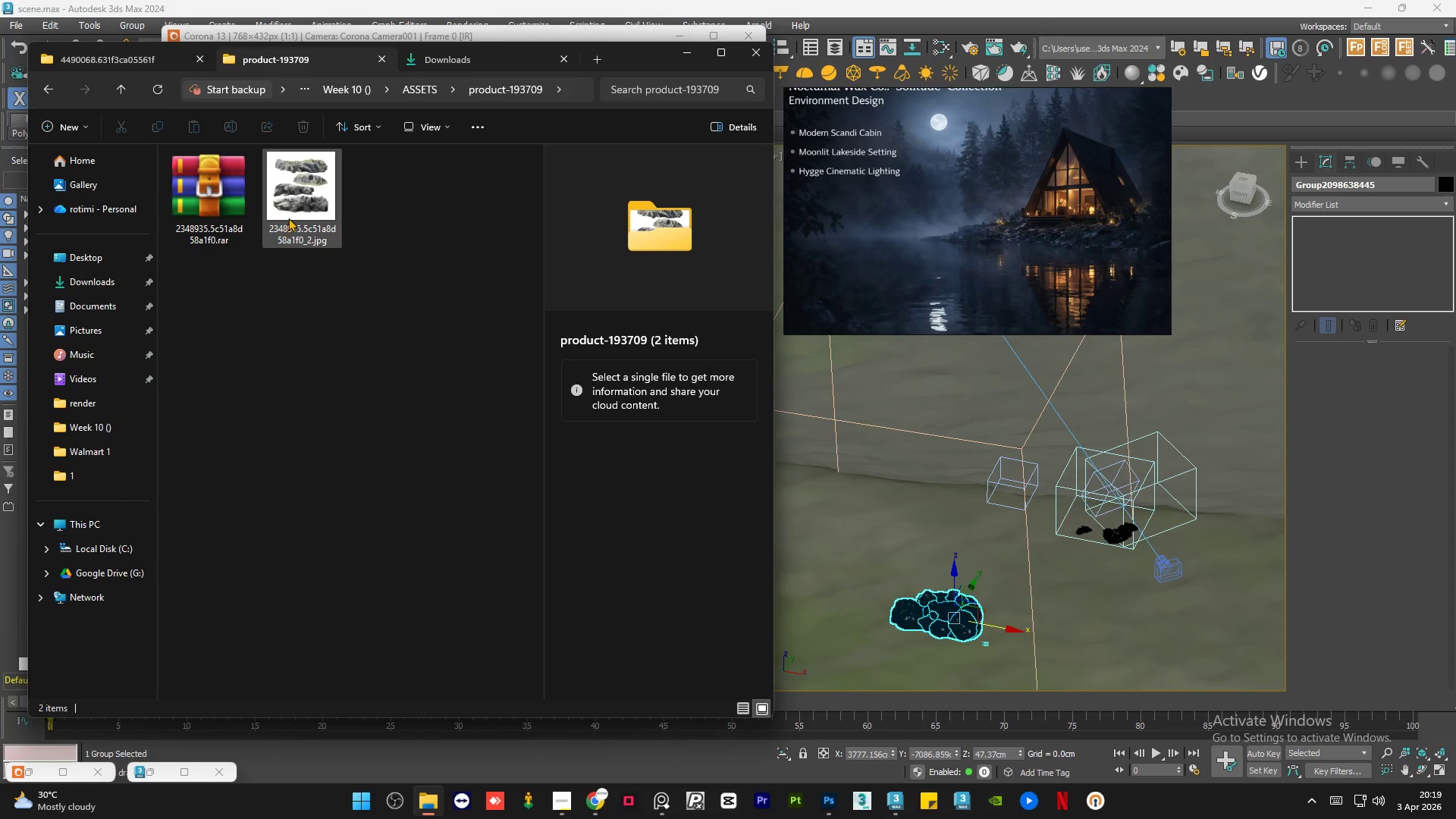 
left_click([288, 217])
 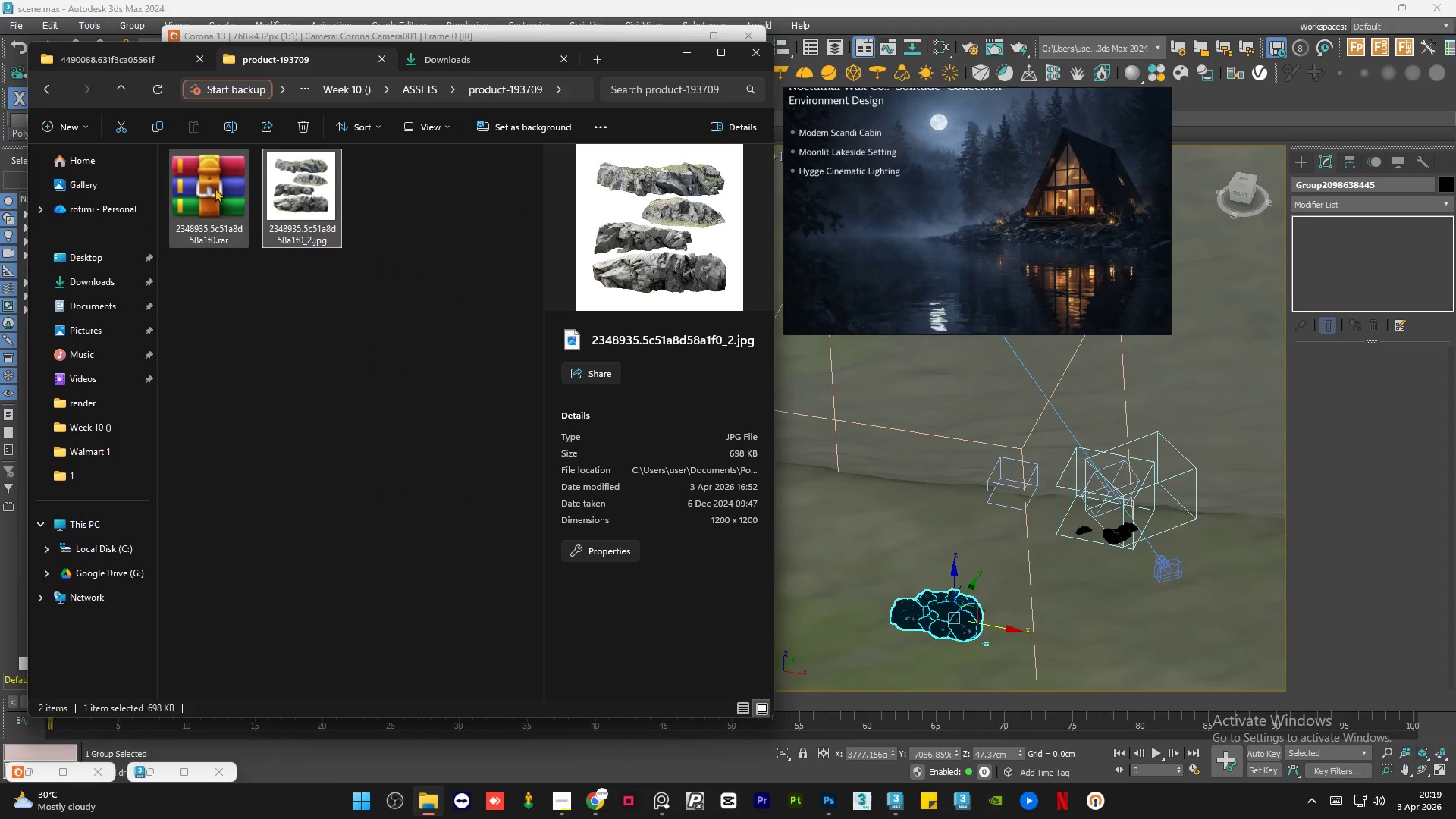 
double_click([215, 188])
 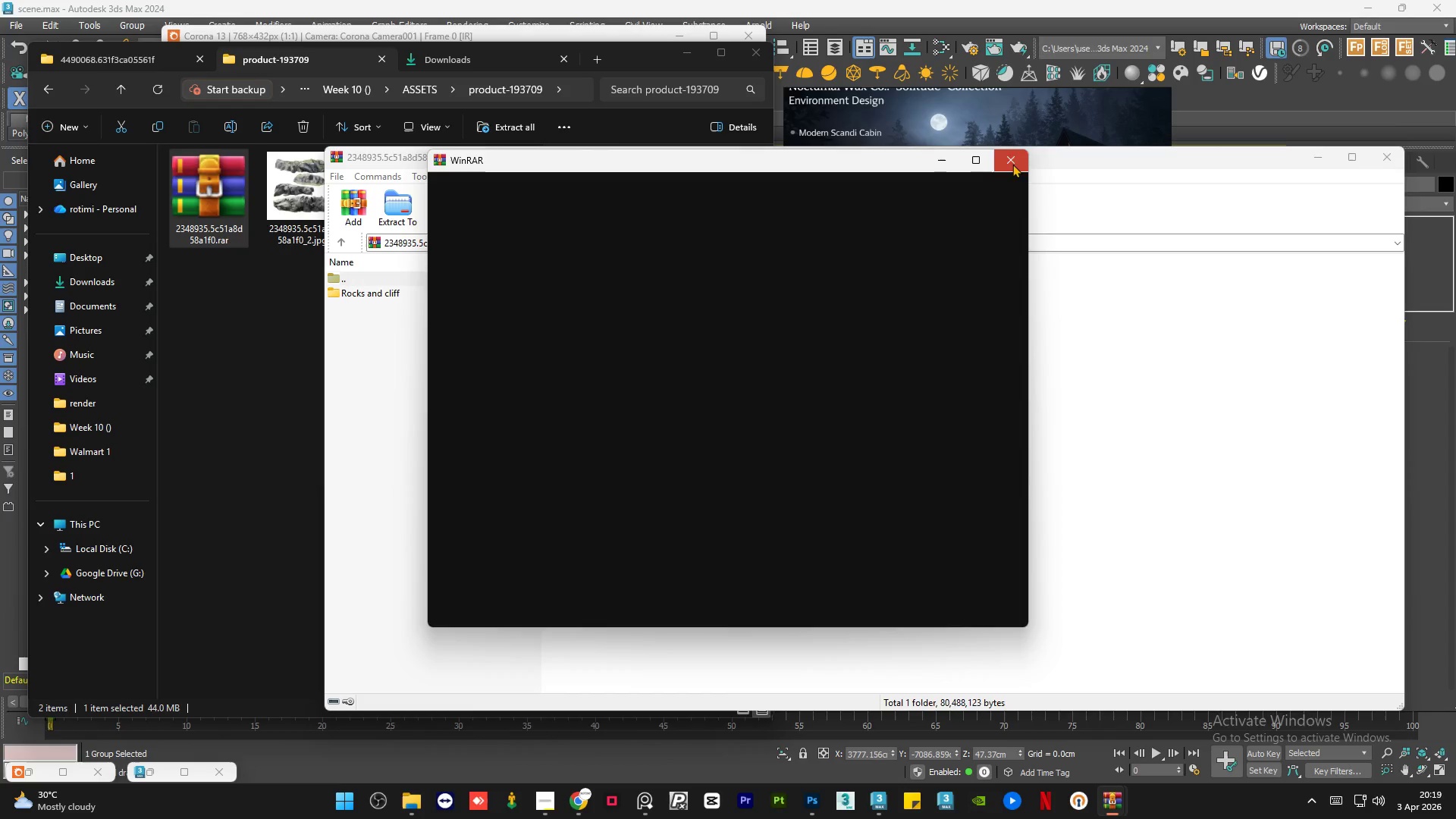 
left_click([416, 214])
 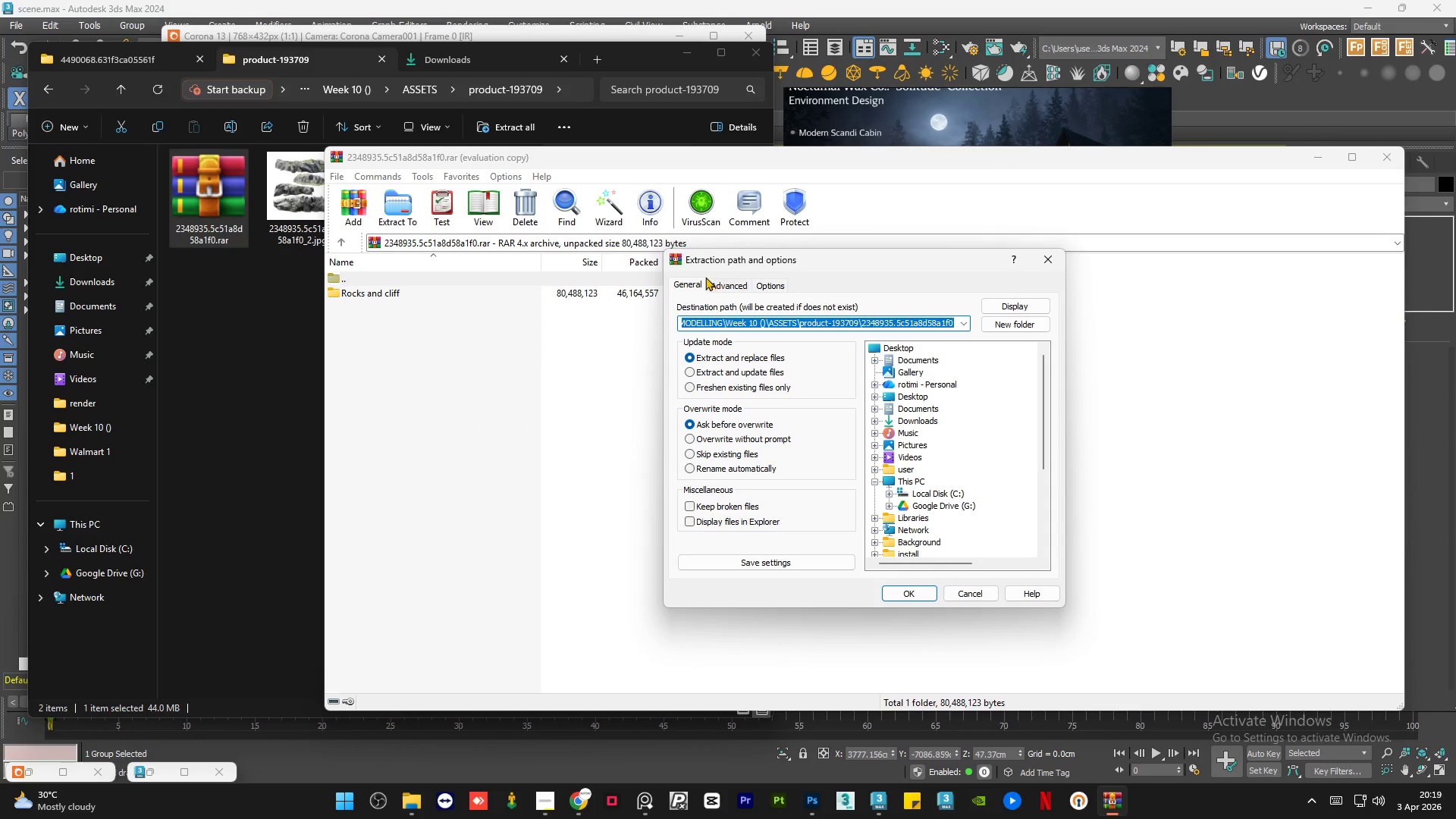 
left_click([723, 287])
 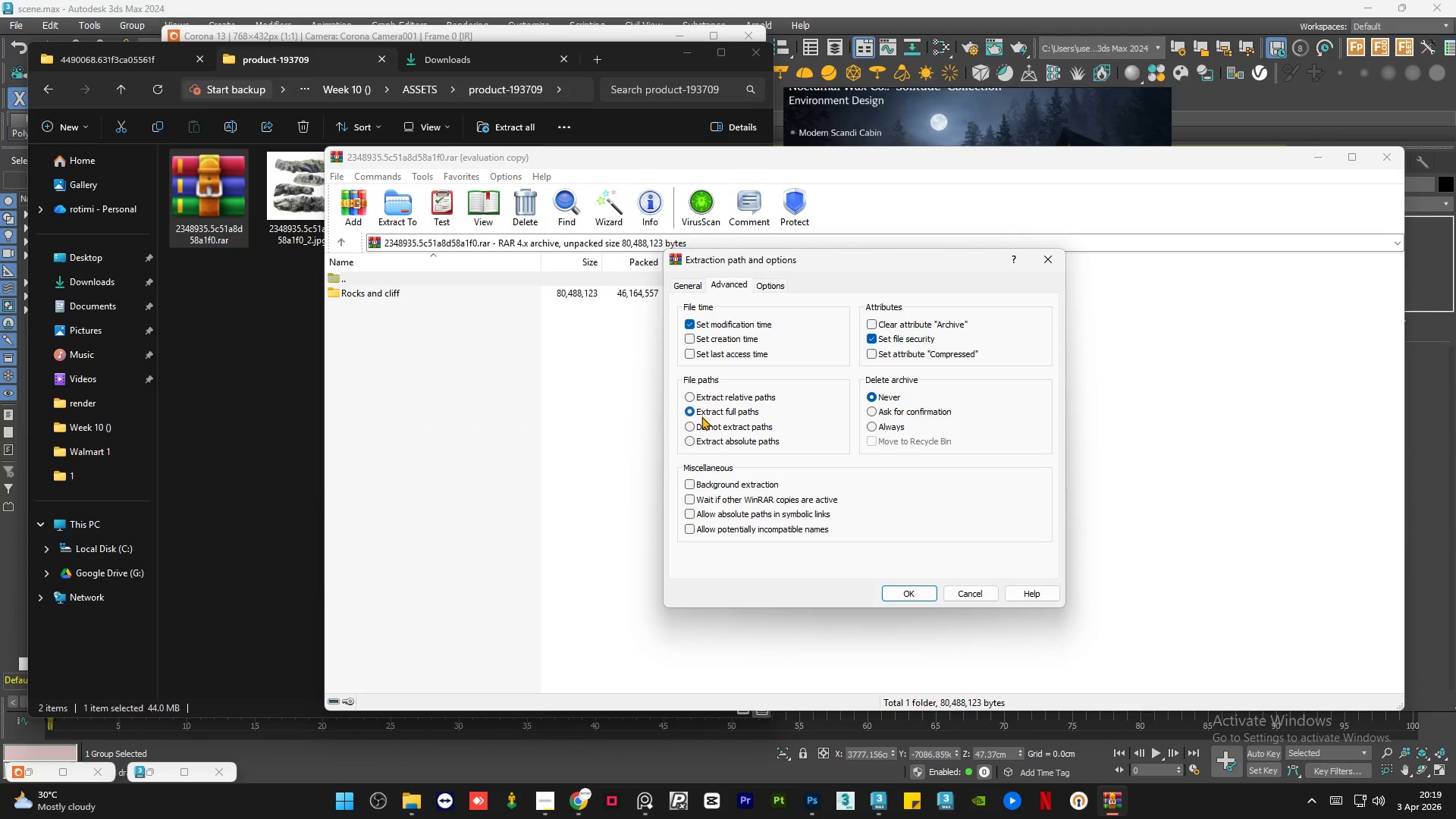 
left_click([704, 428])
 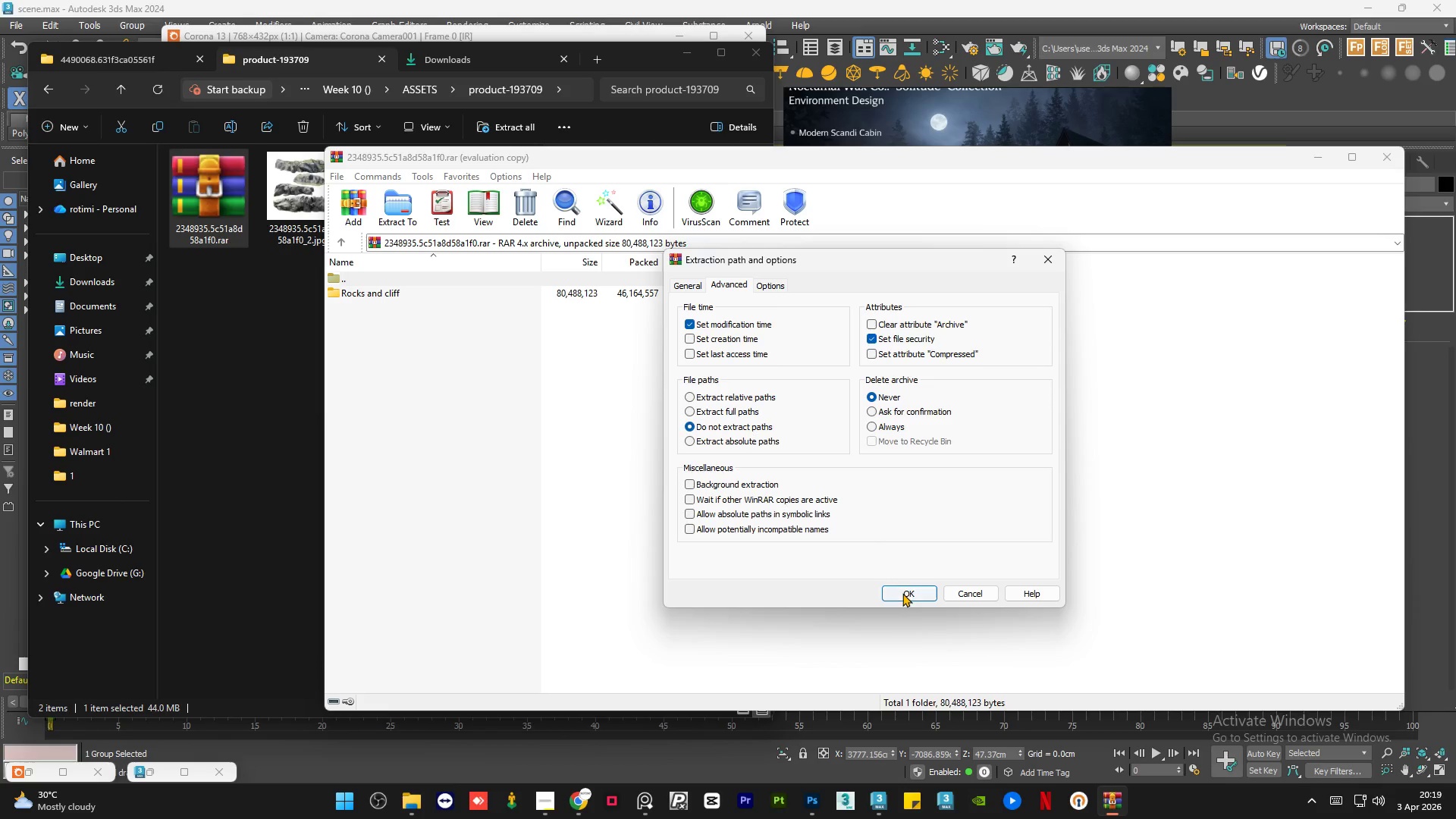 
left_click([902, 592])
 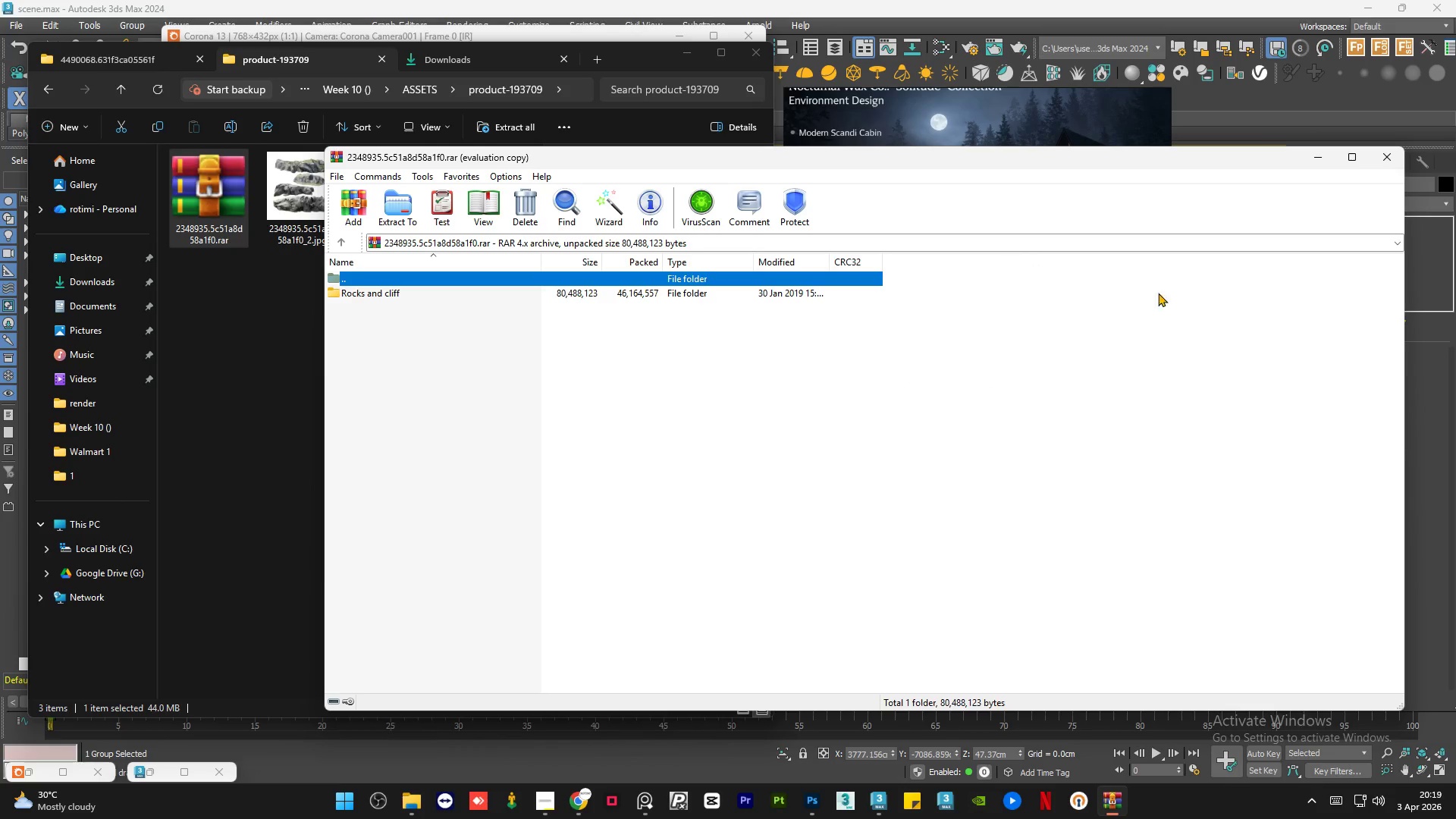 
left_click([1383, 155])
 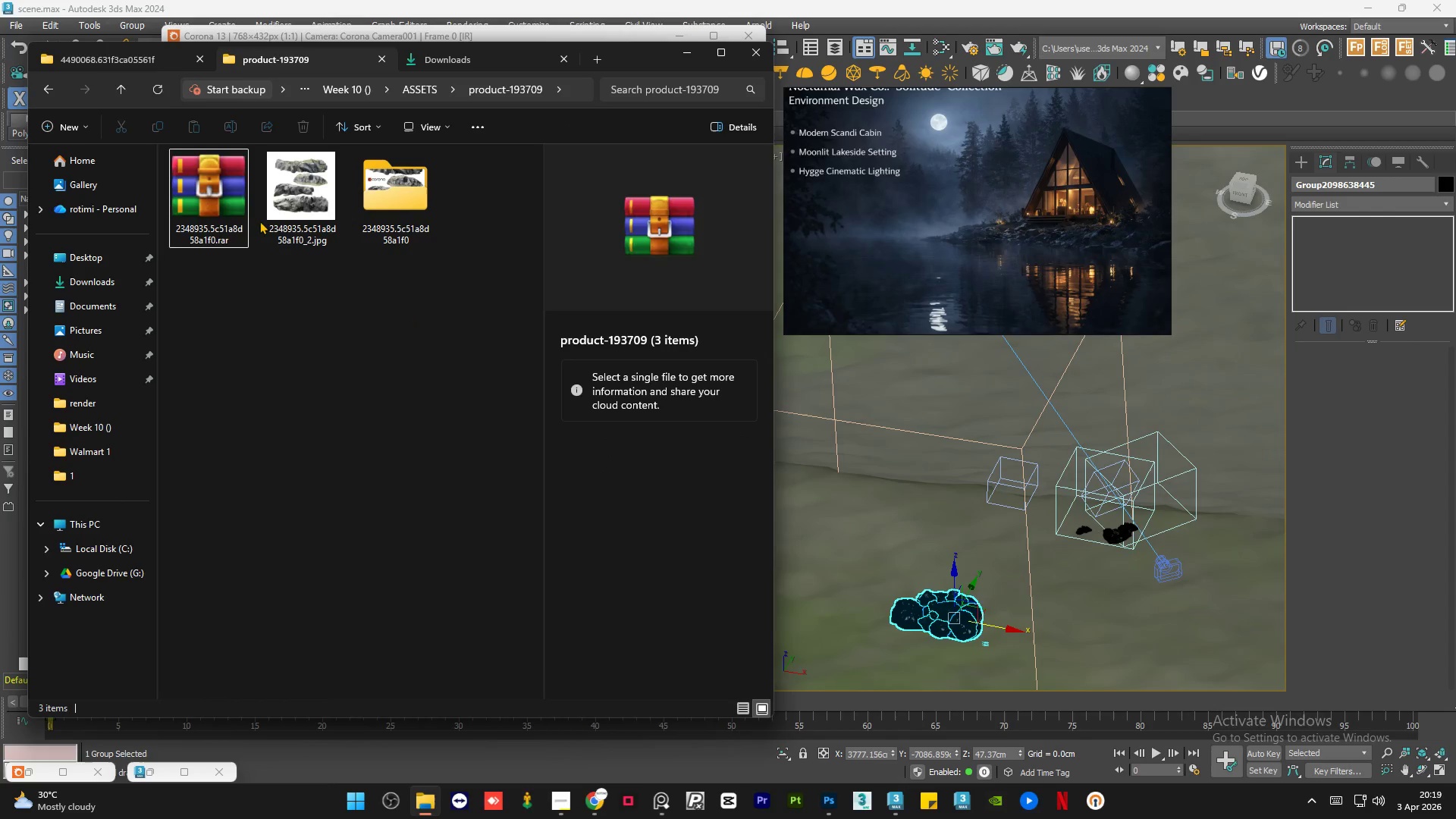 
double_click([204, 197])
 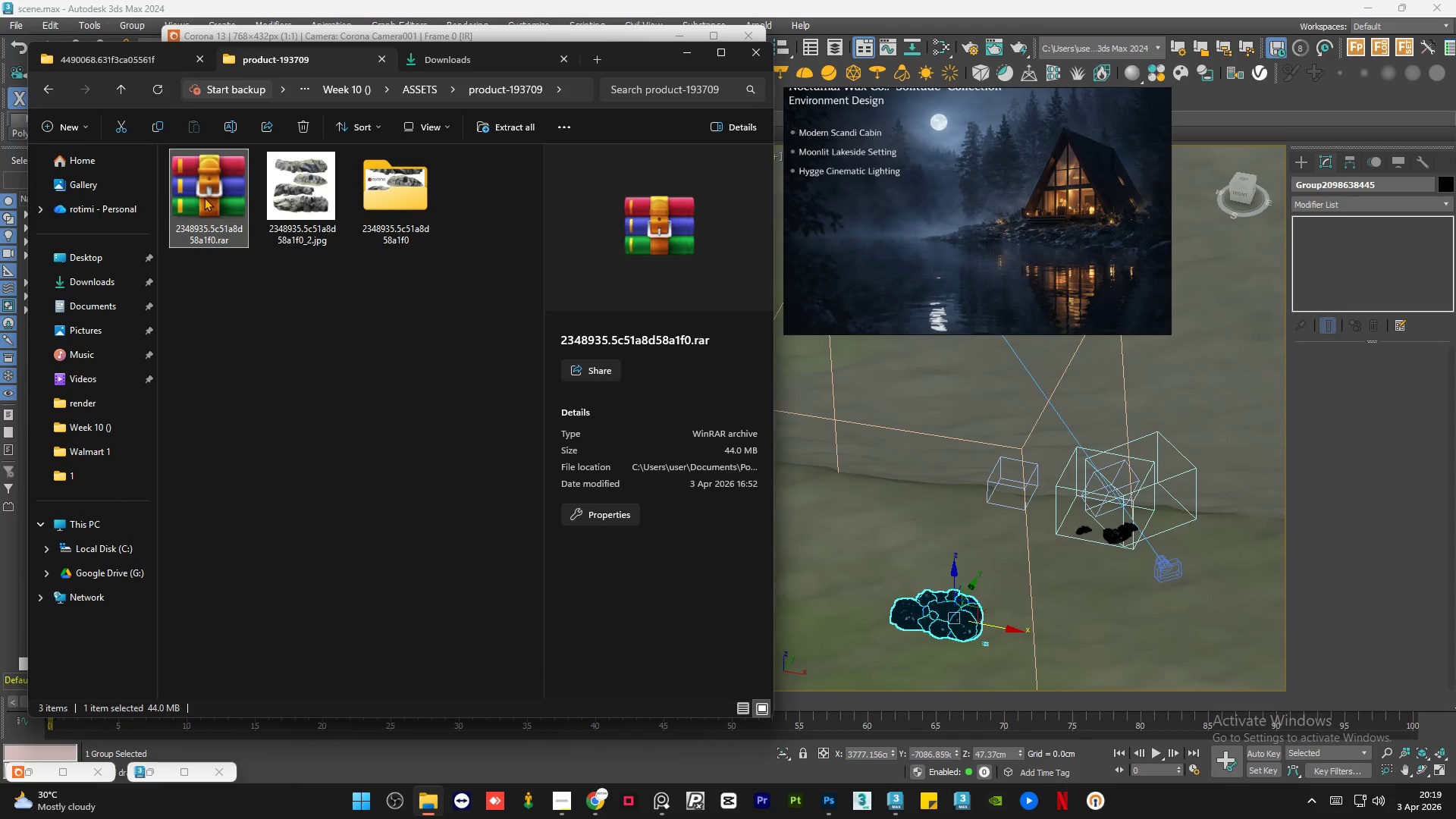 
key(Delete)
 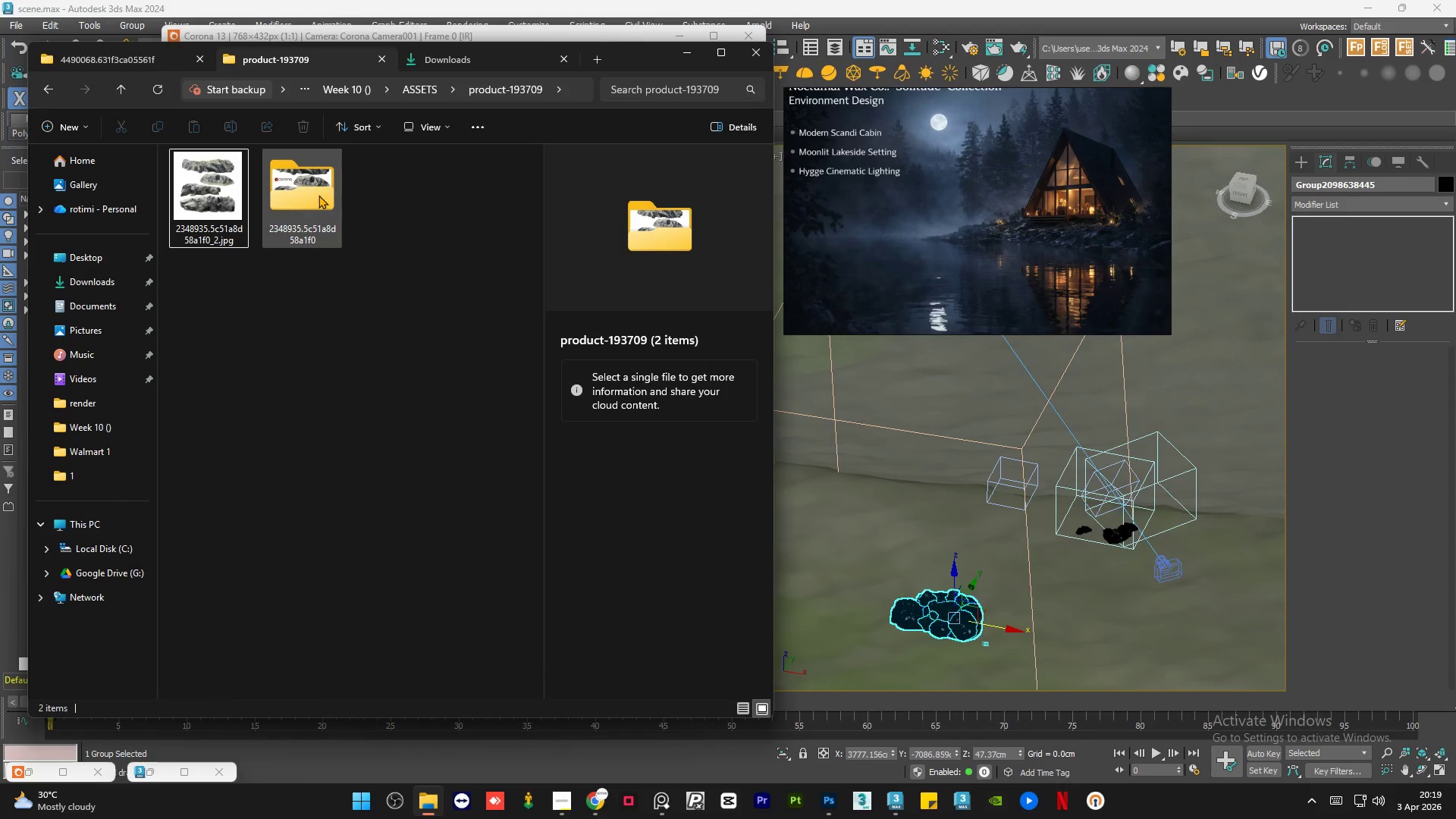 
double_click([314, 195])
 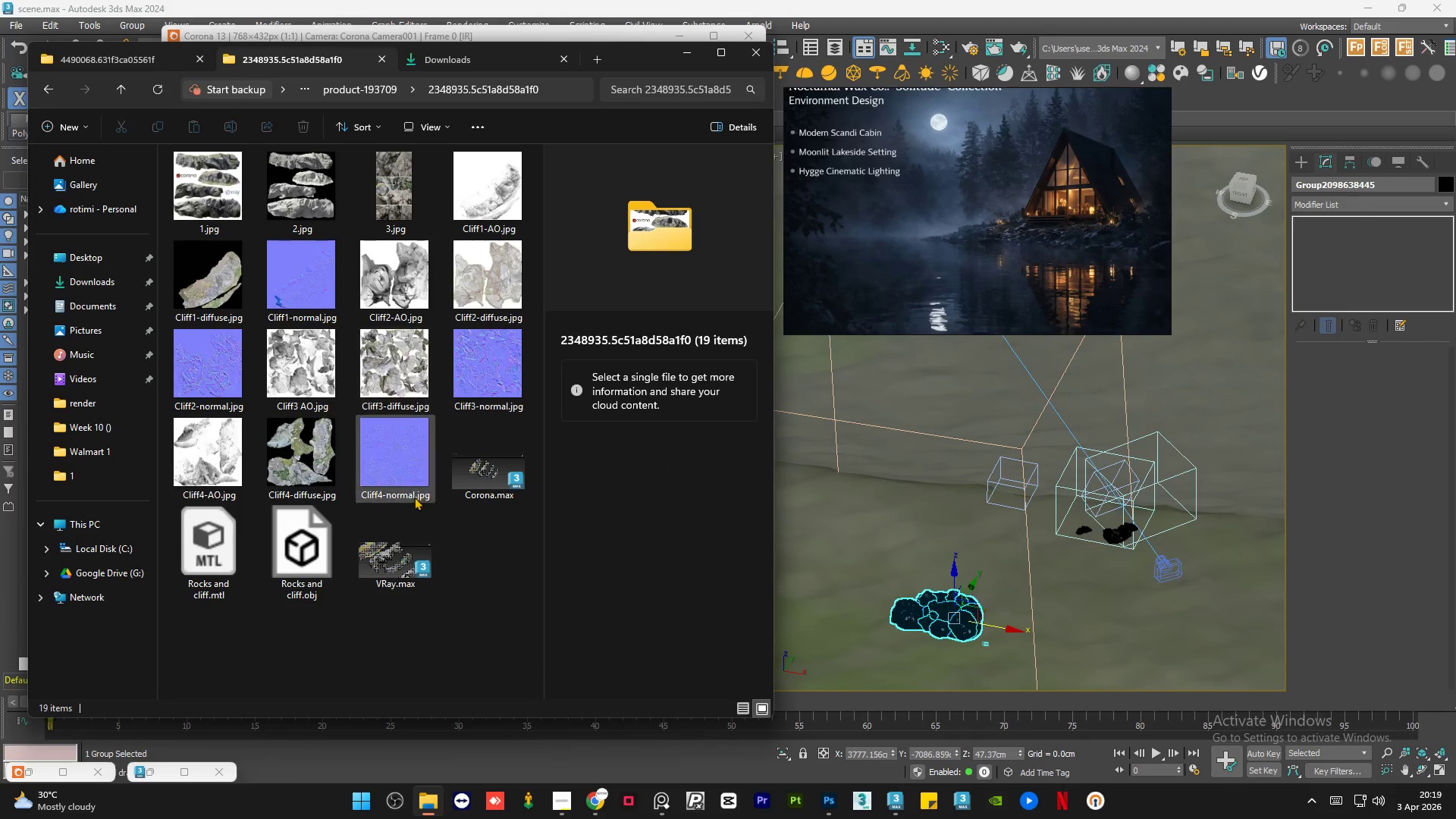 
left_click([442, 623])
 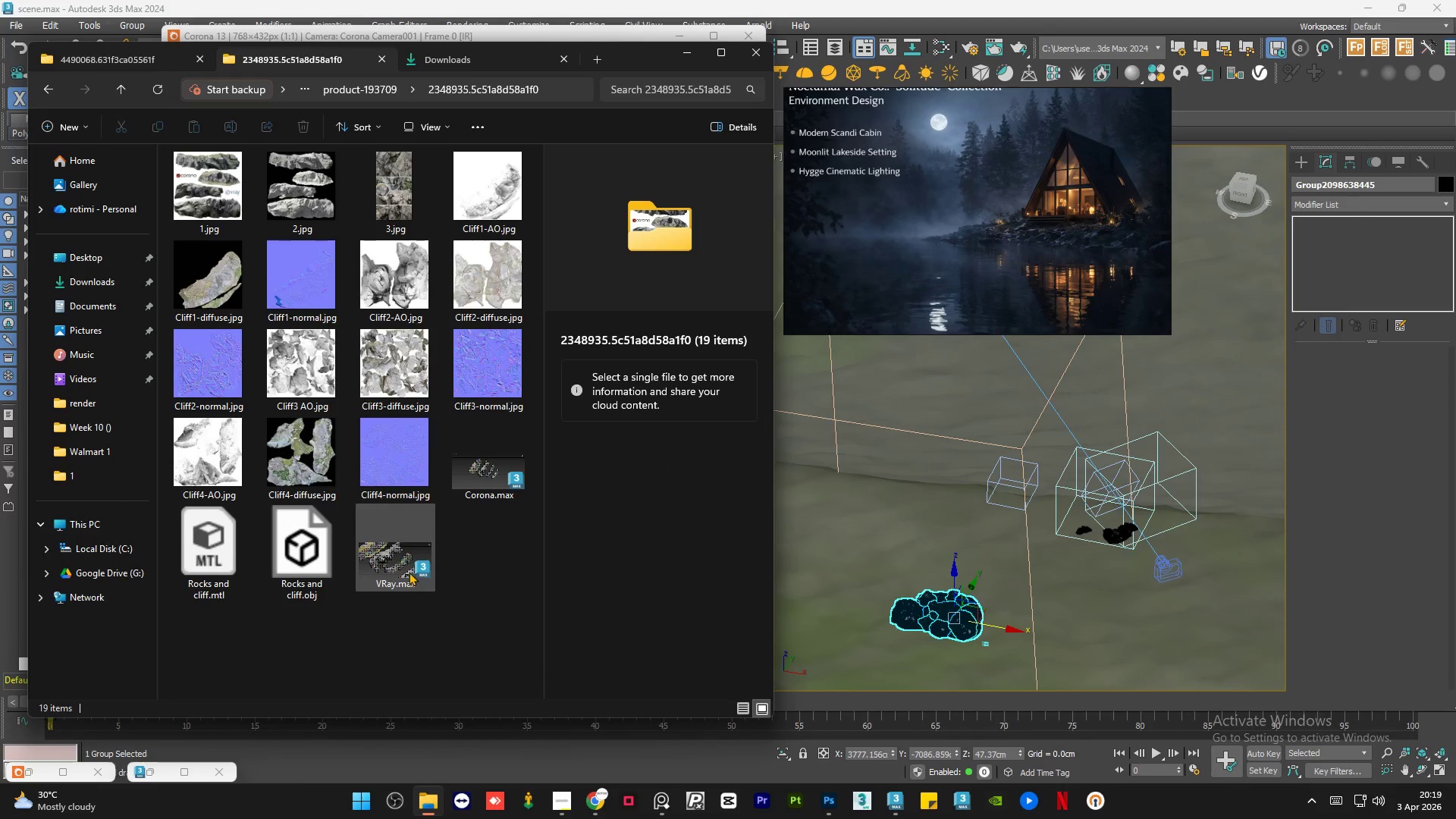 
left_click([488, 467])
 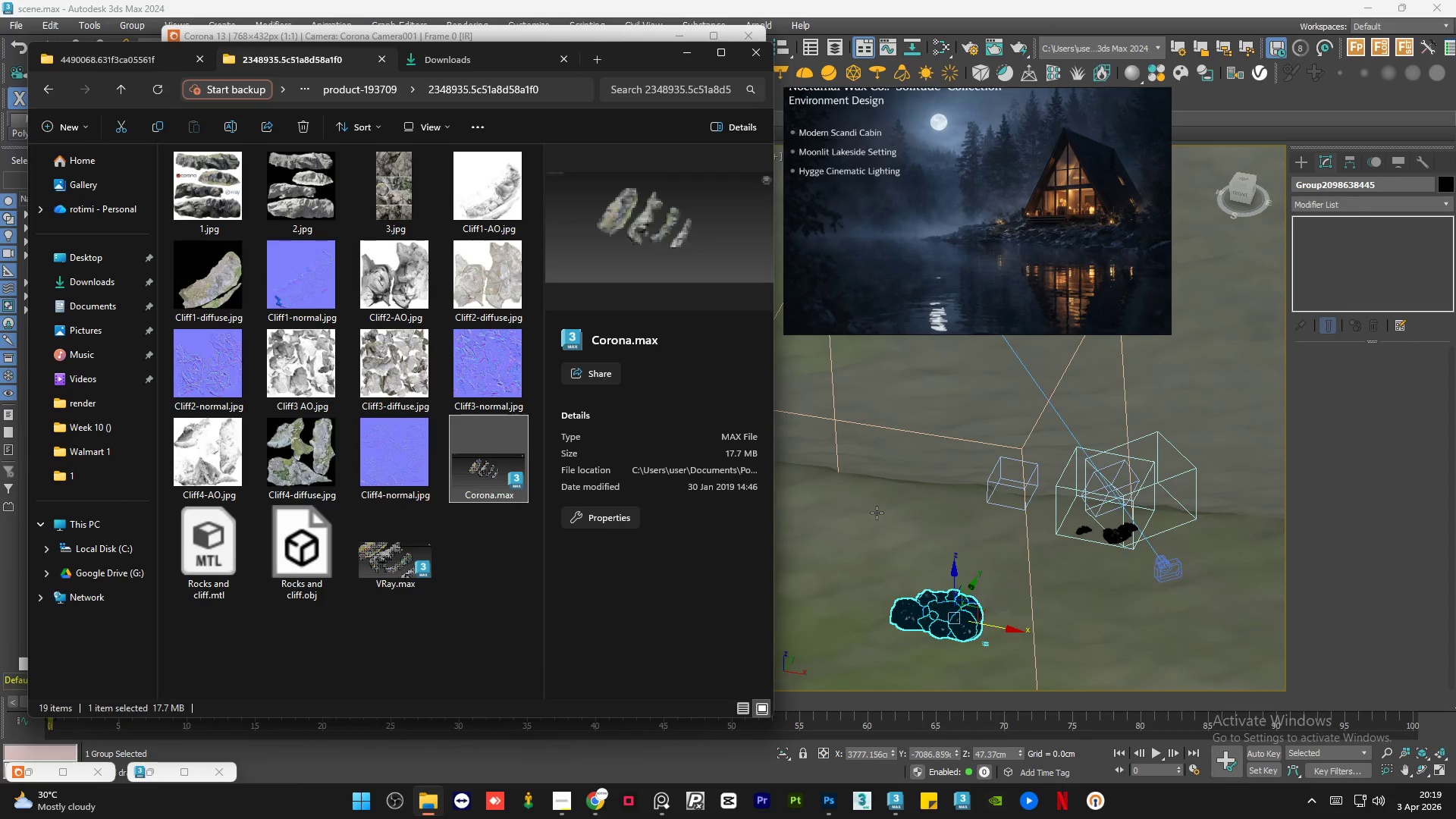 
scroll: coordinate [938, 582], scroll_direction: down, amount: 7.0
 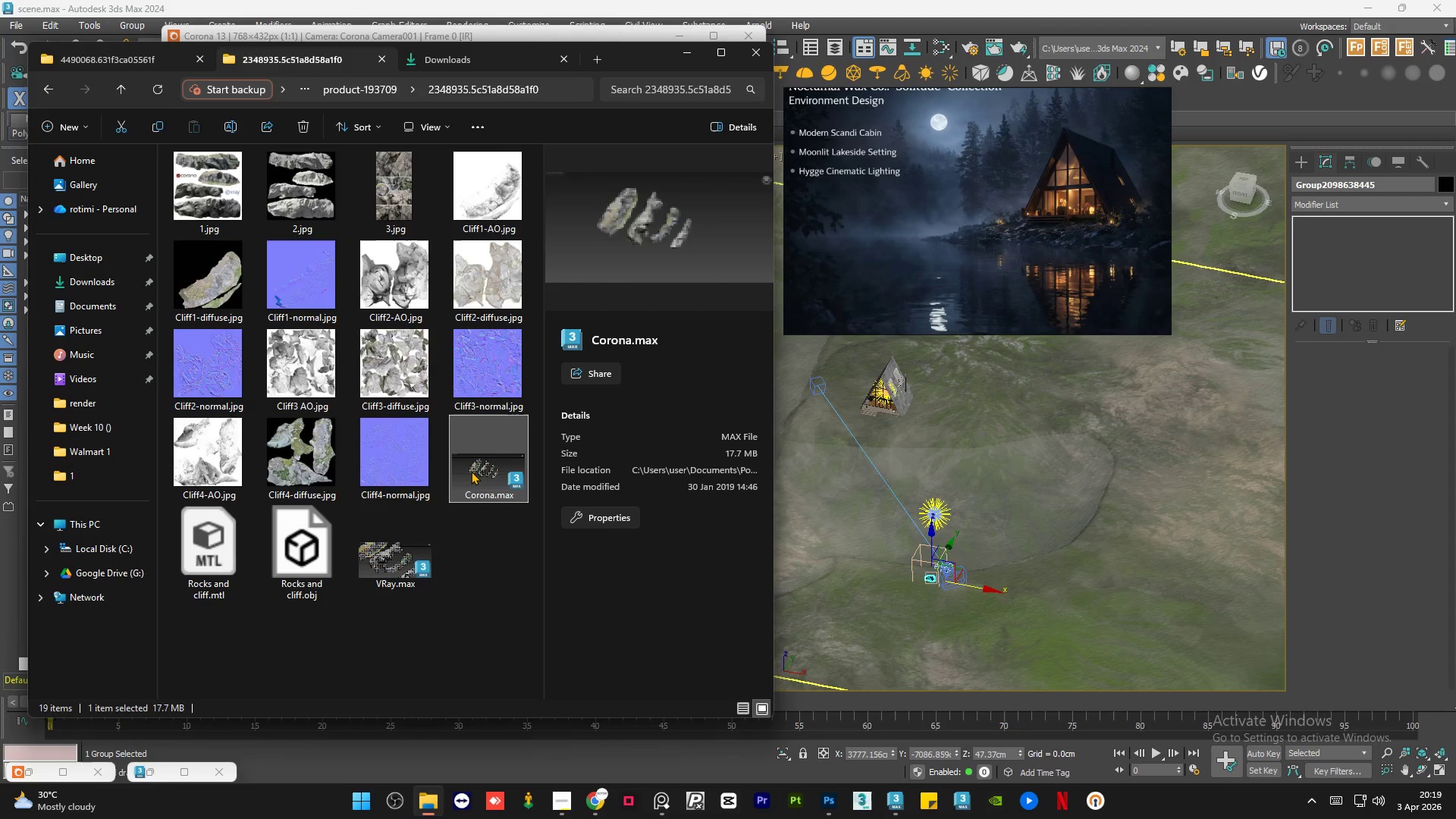 
left_click_drag(start_coordinate=[471, 471], to_coordinate=[993, 462])
 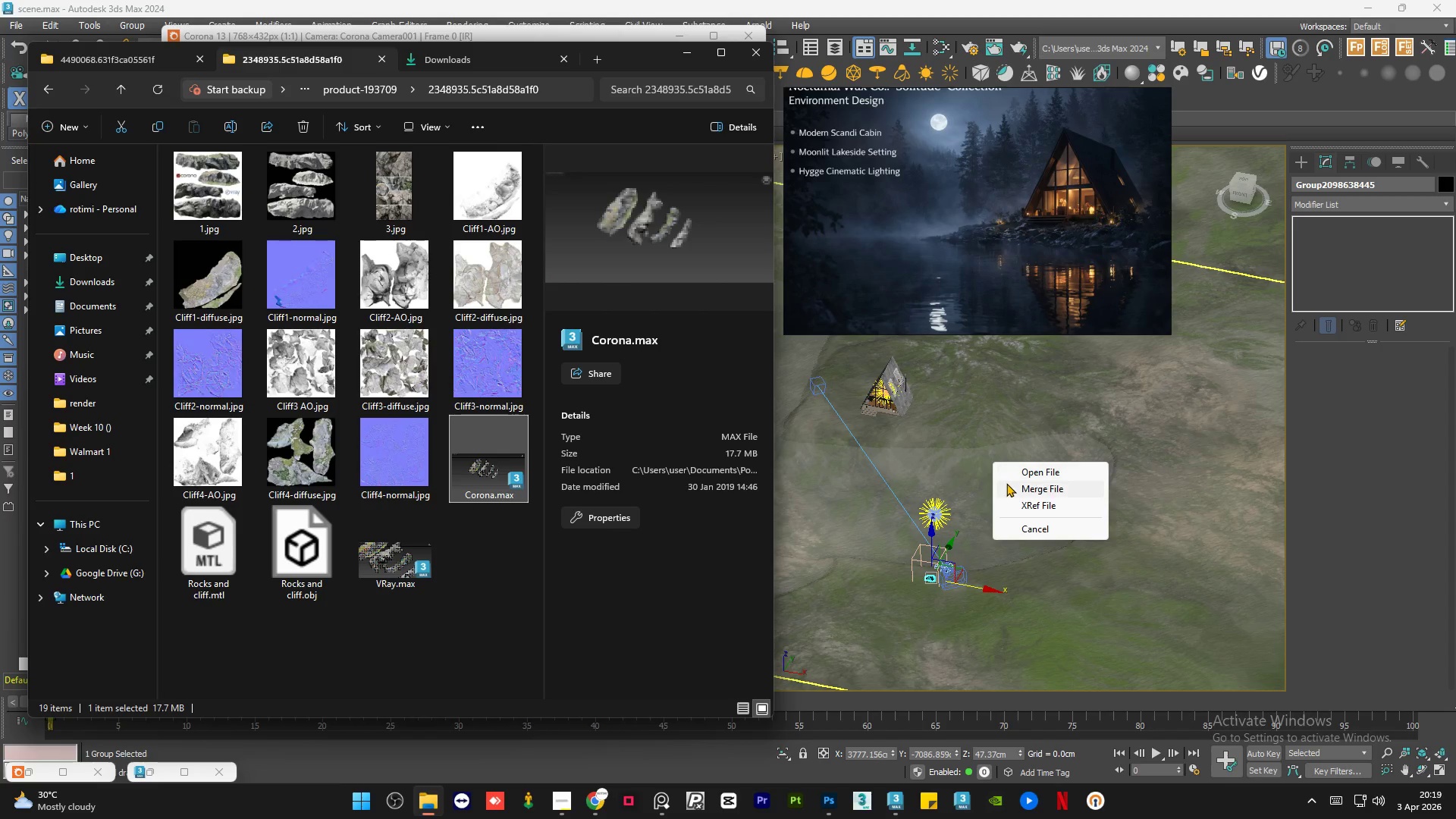 
left_click([1007, 484])
 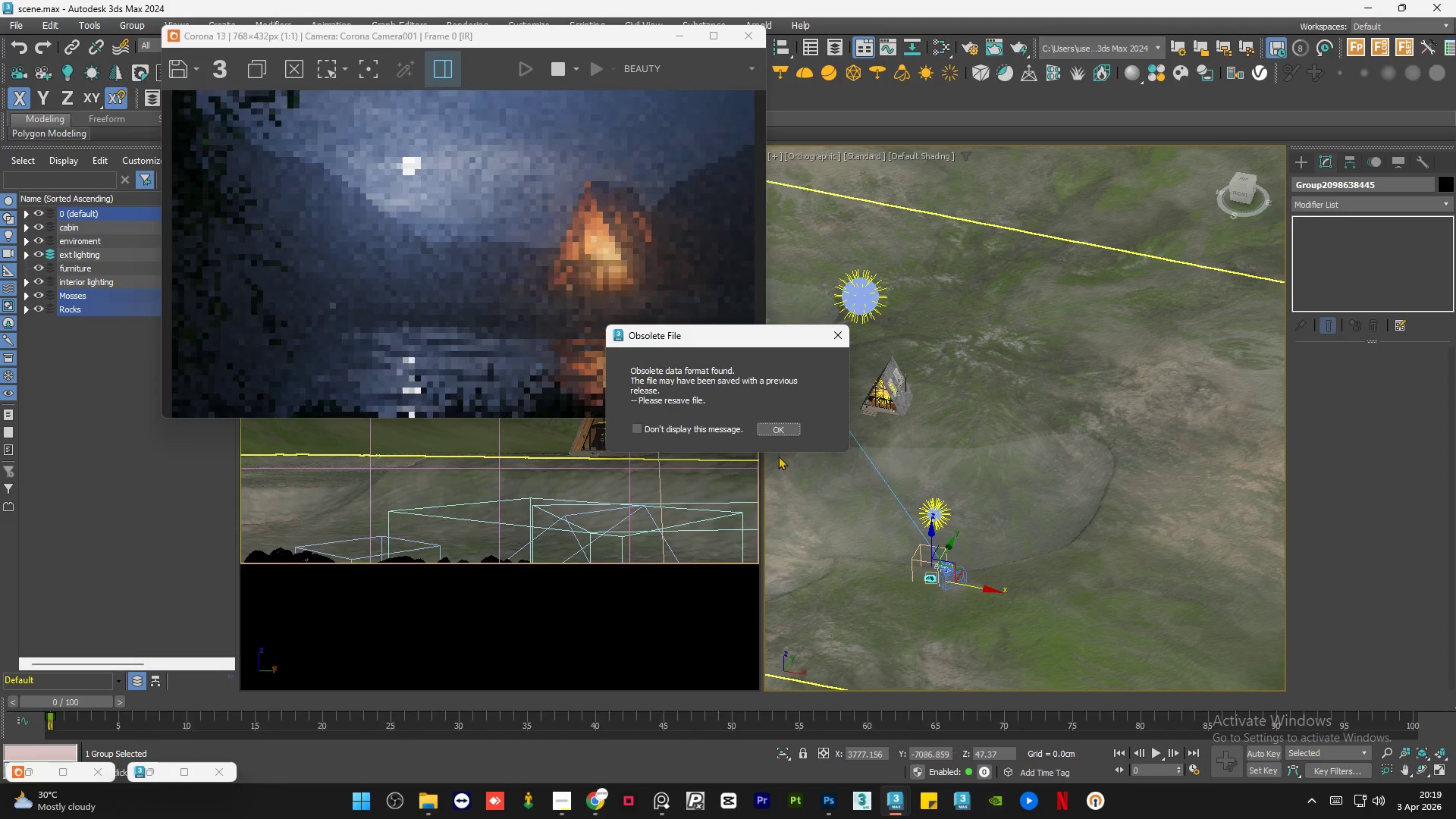 
left_click([767, 428])
 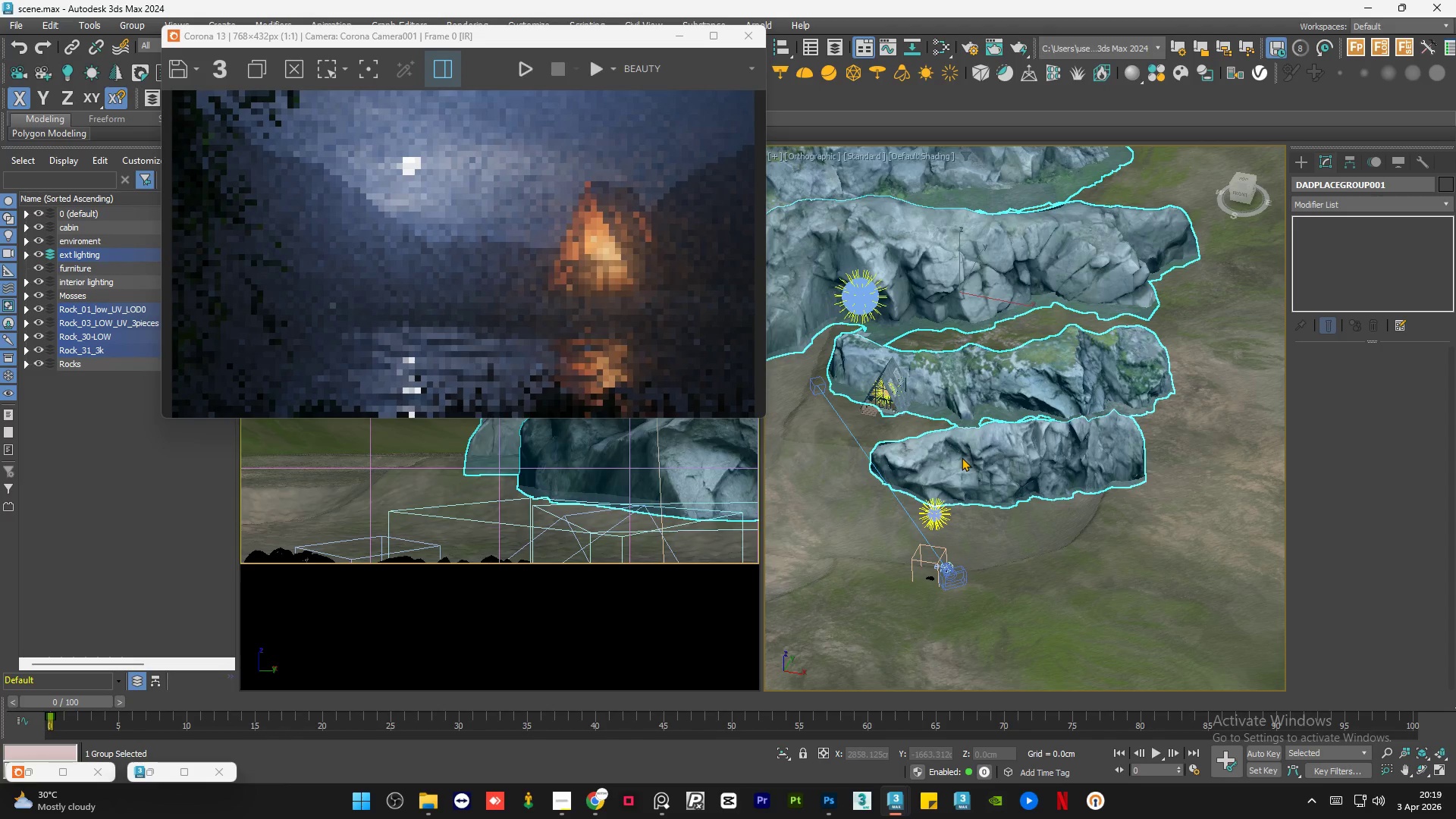 
scroll: coordinate [959, 455], scroll_direction: down, amount: 1.0
 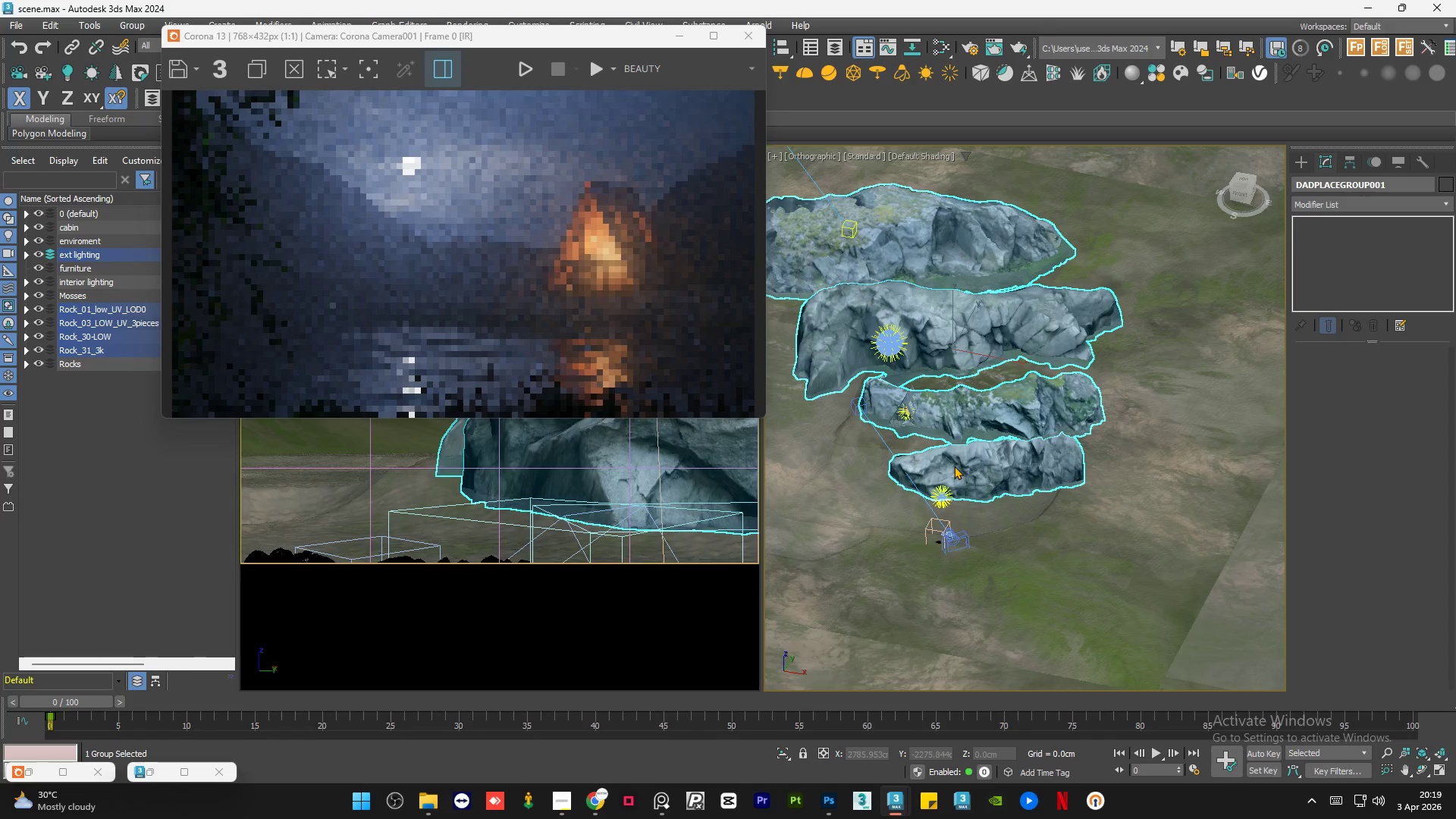 
left_click([954, 466])
 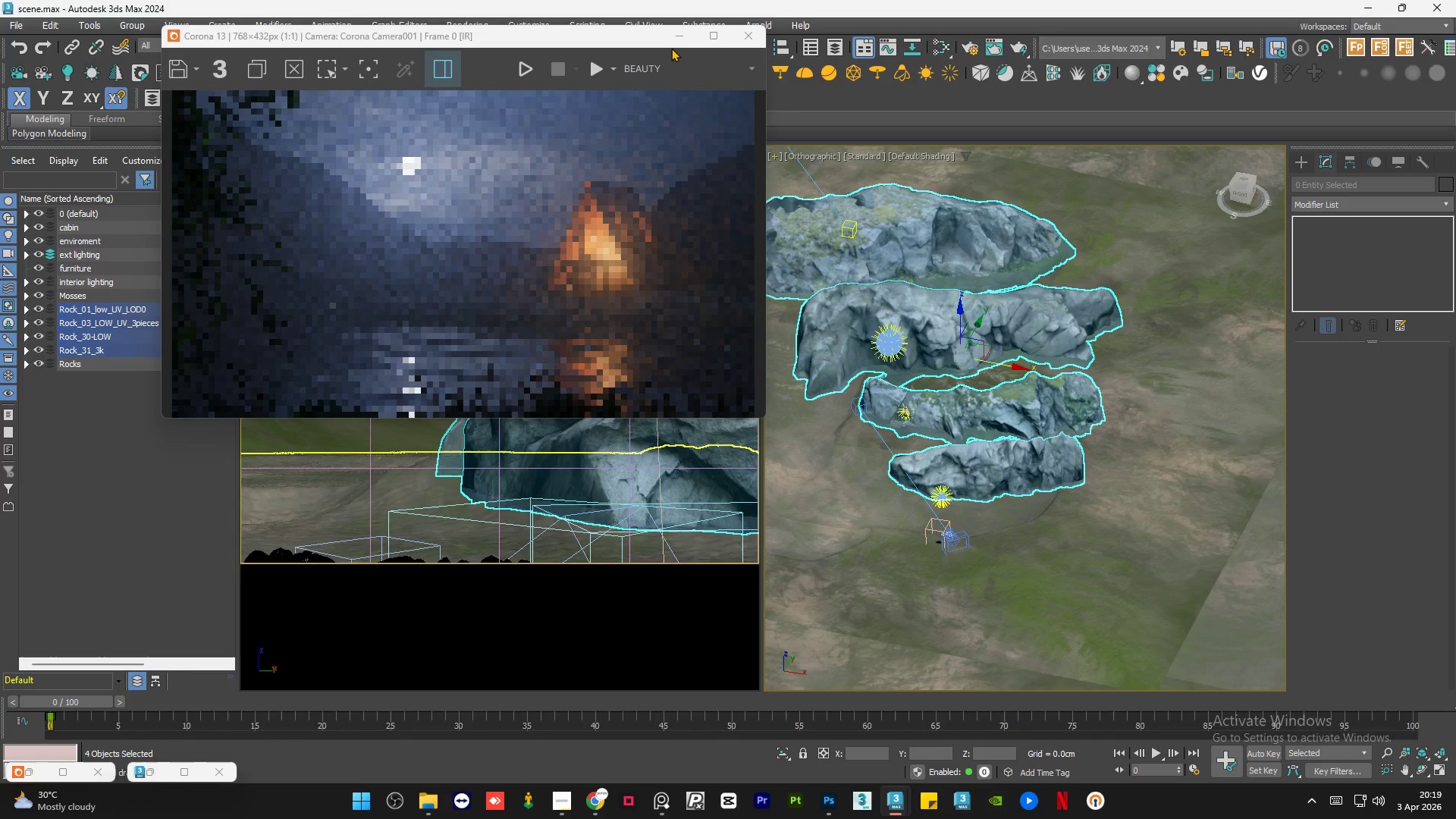 
left_click([673, 39])
 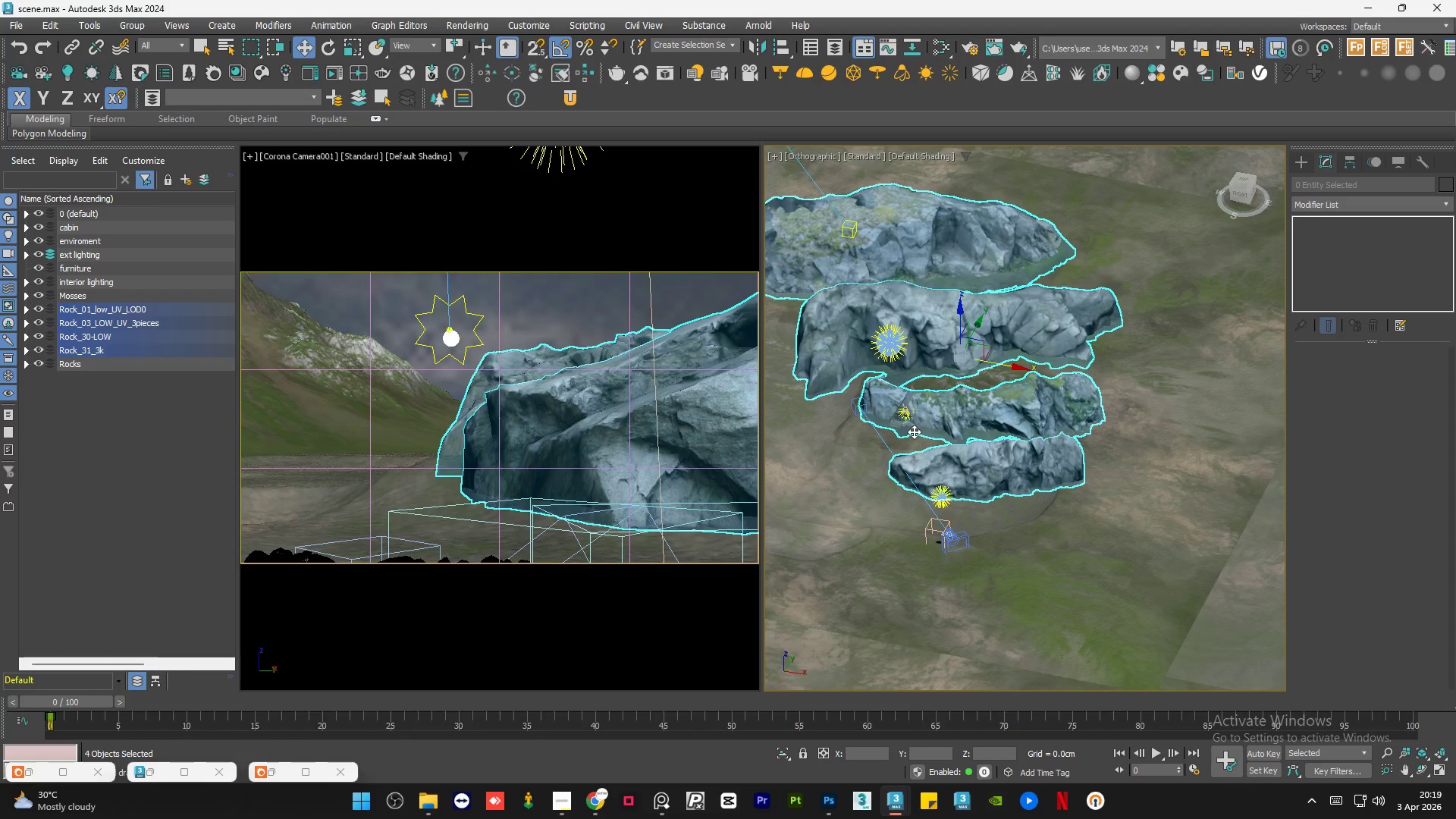 
scroll: coordinate [913, 431], scroll_direction: up, amount: 2.0
 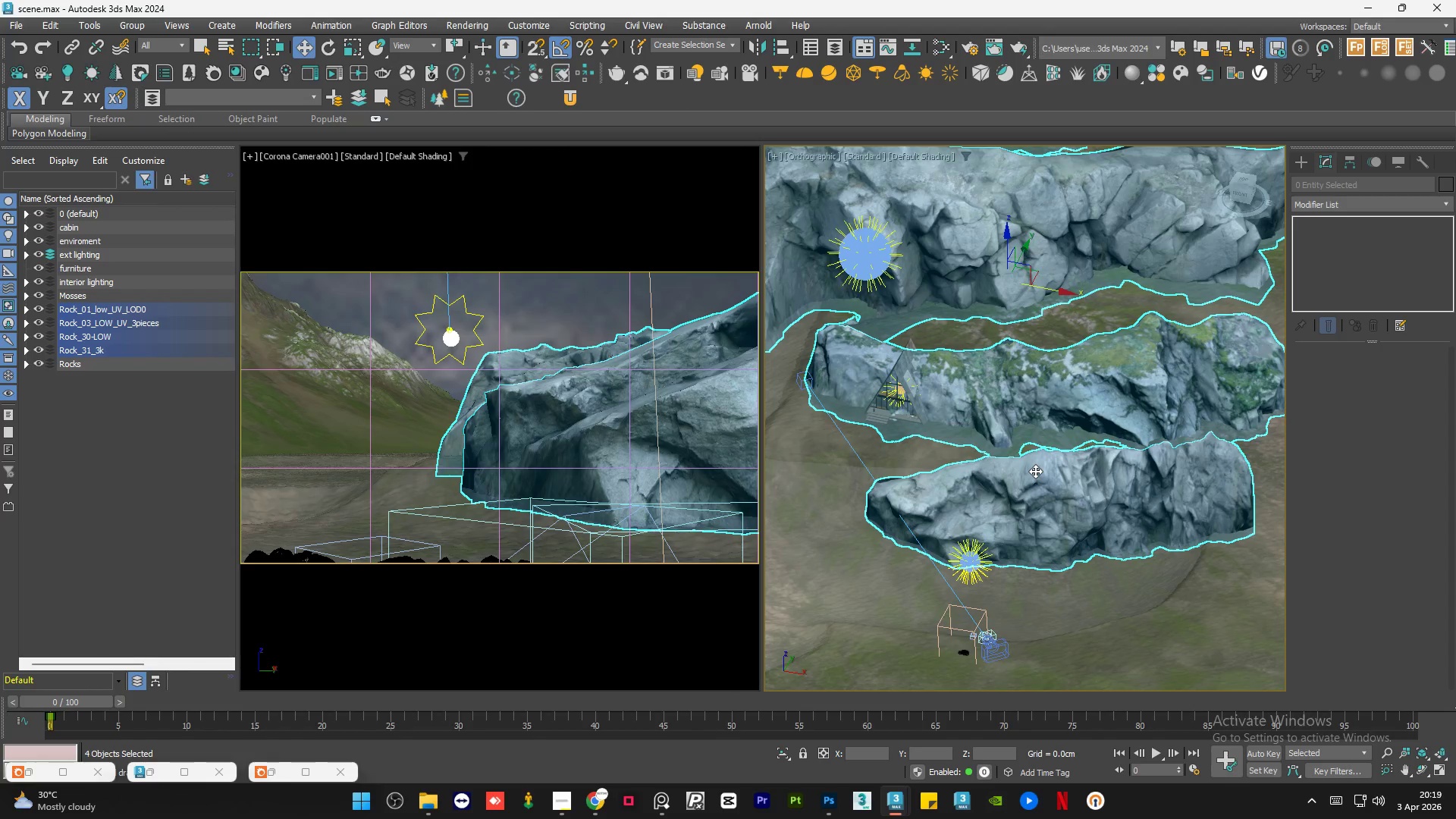 
scroll: coordinate [1035, 471], scroll_direction: down, amount: 1.0
 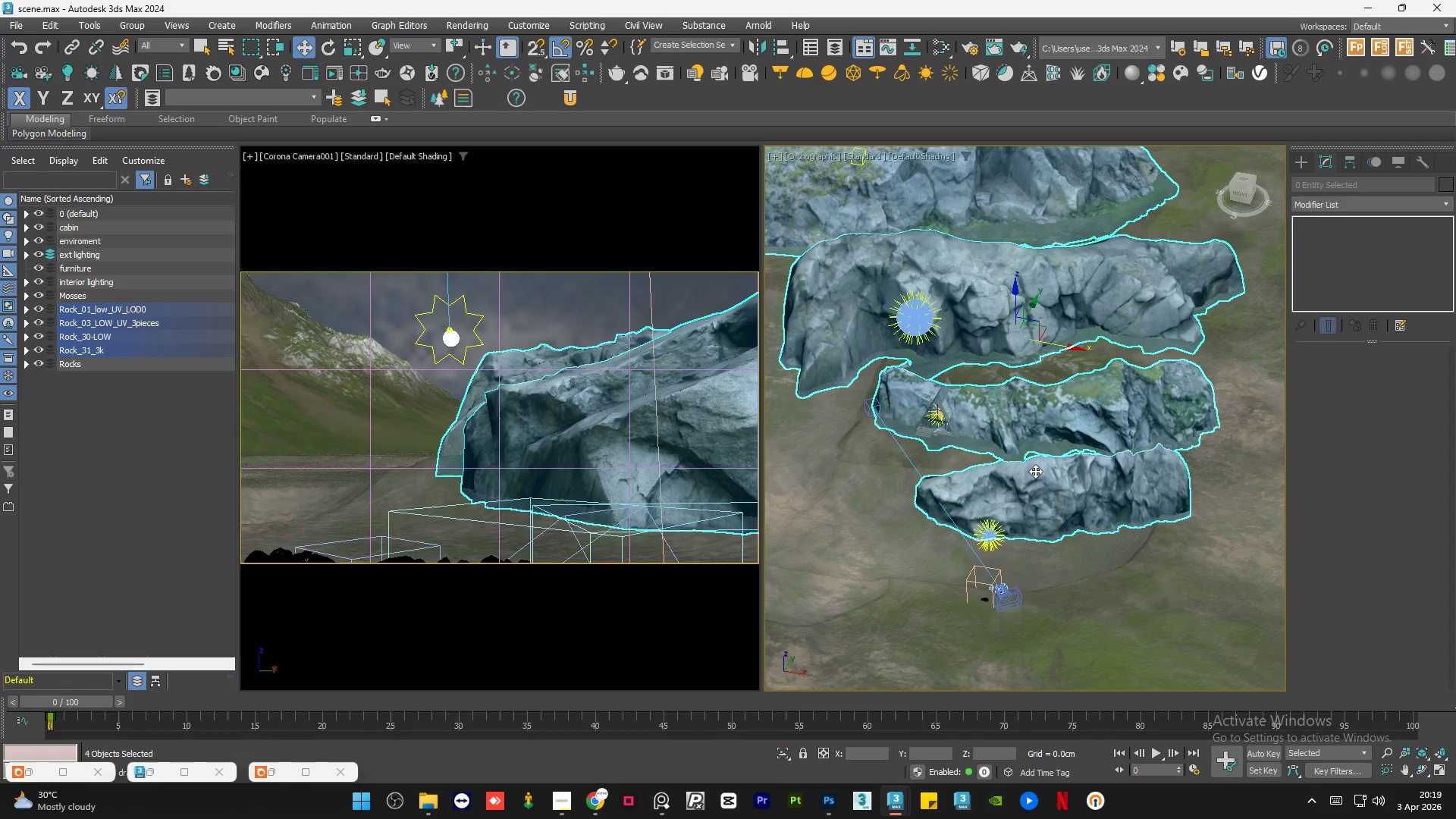 
wait(5.33)
 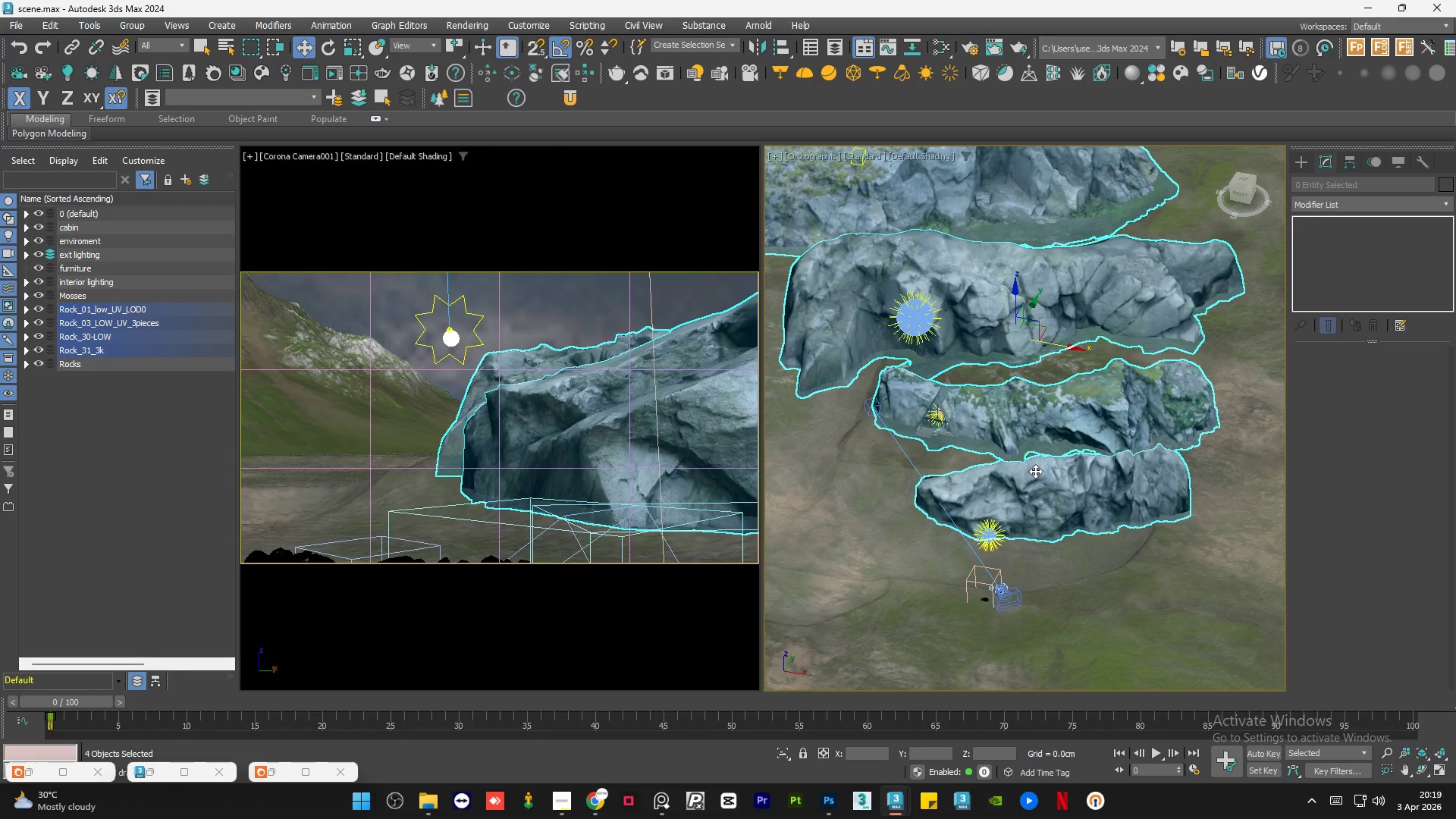 
scroll: coordinate [1035, 471], scroll_direction: down, amount: 1.0
 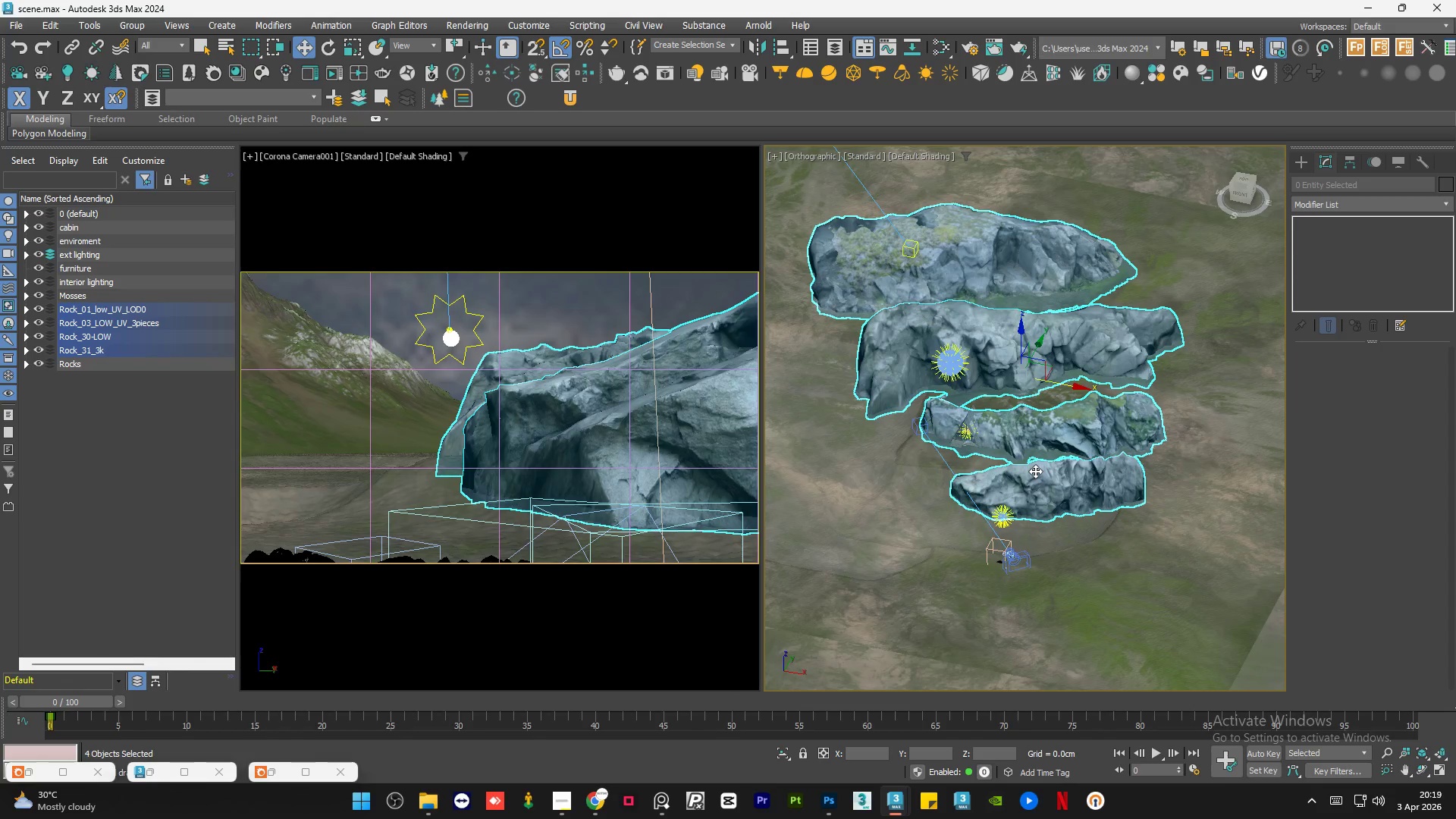 
hold_key(key=AltLeft, duration=1.3)
 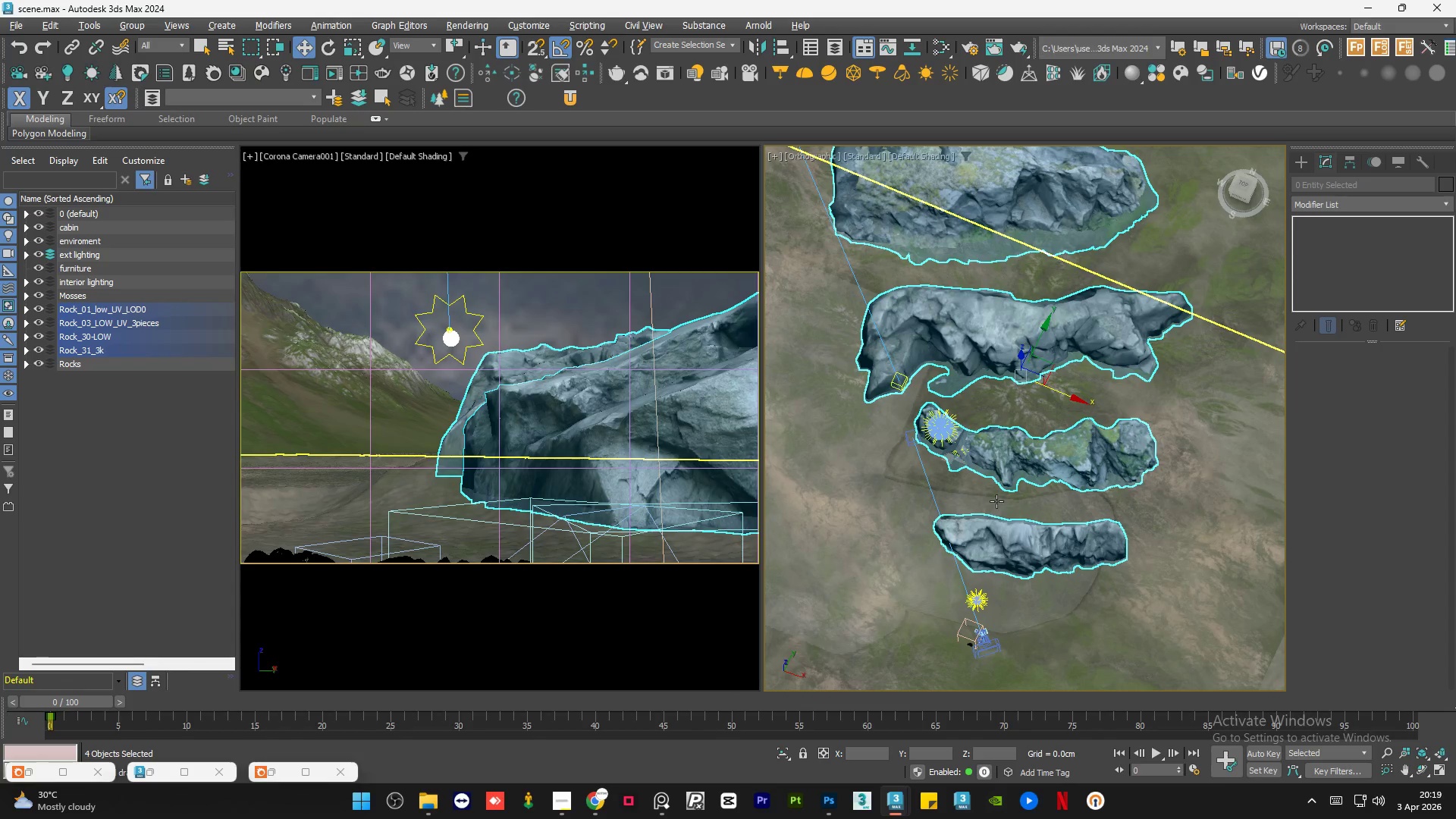 
scroll: coordinate [996, 501], scroll_direction: up, amount: 2.0
 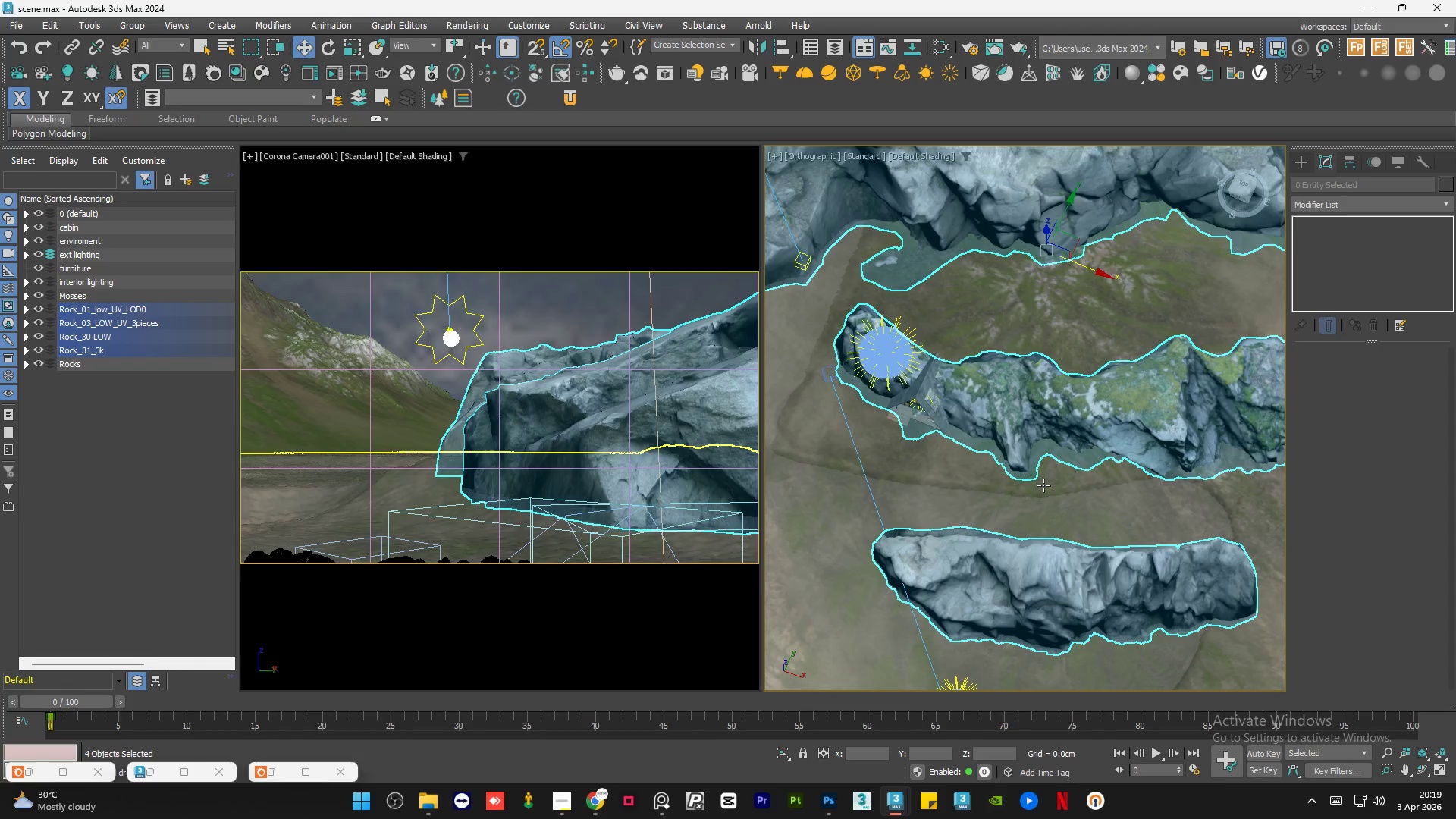 
key(R)
 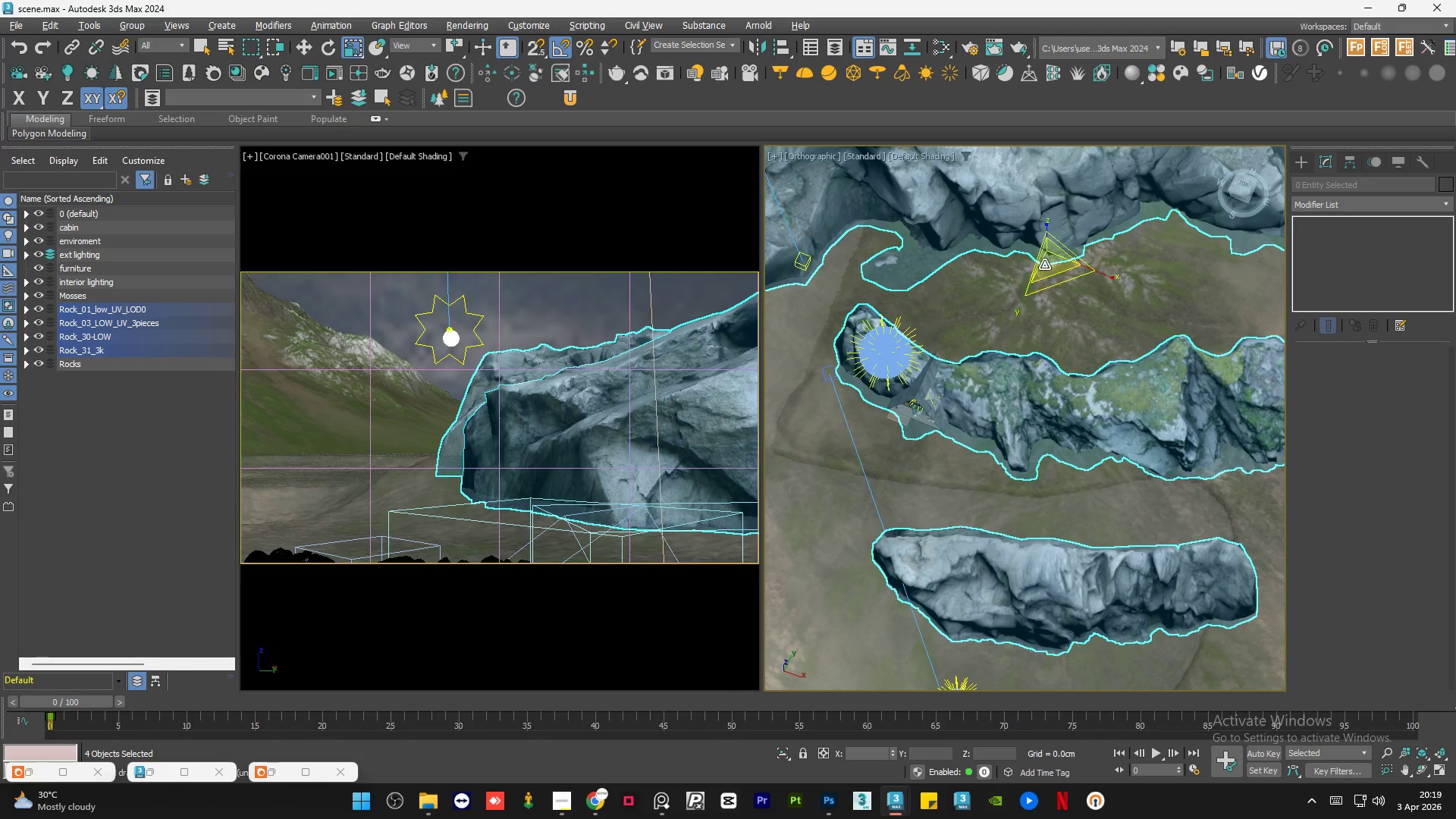 
left_click_drag(start_coordinate=[1044, 265], to_coordinate=[1068, 411])
 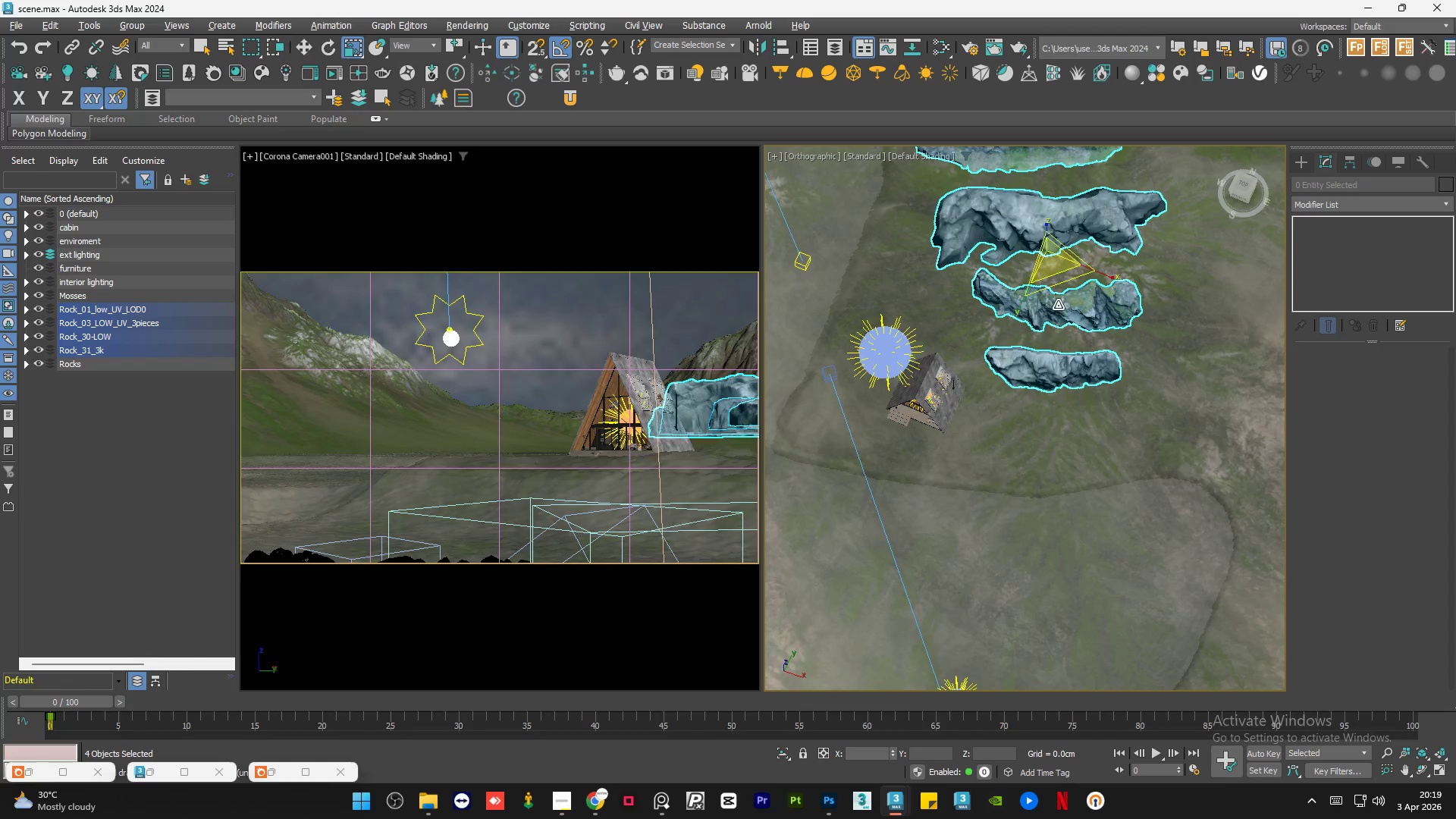 
key(W)
 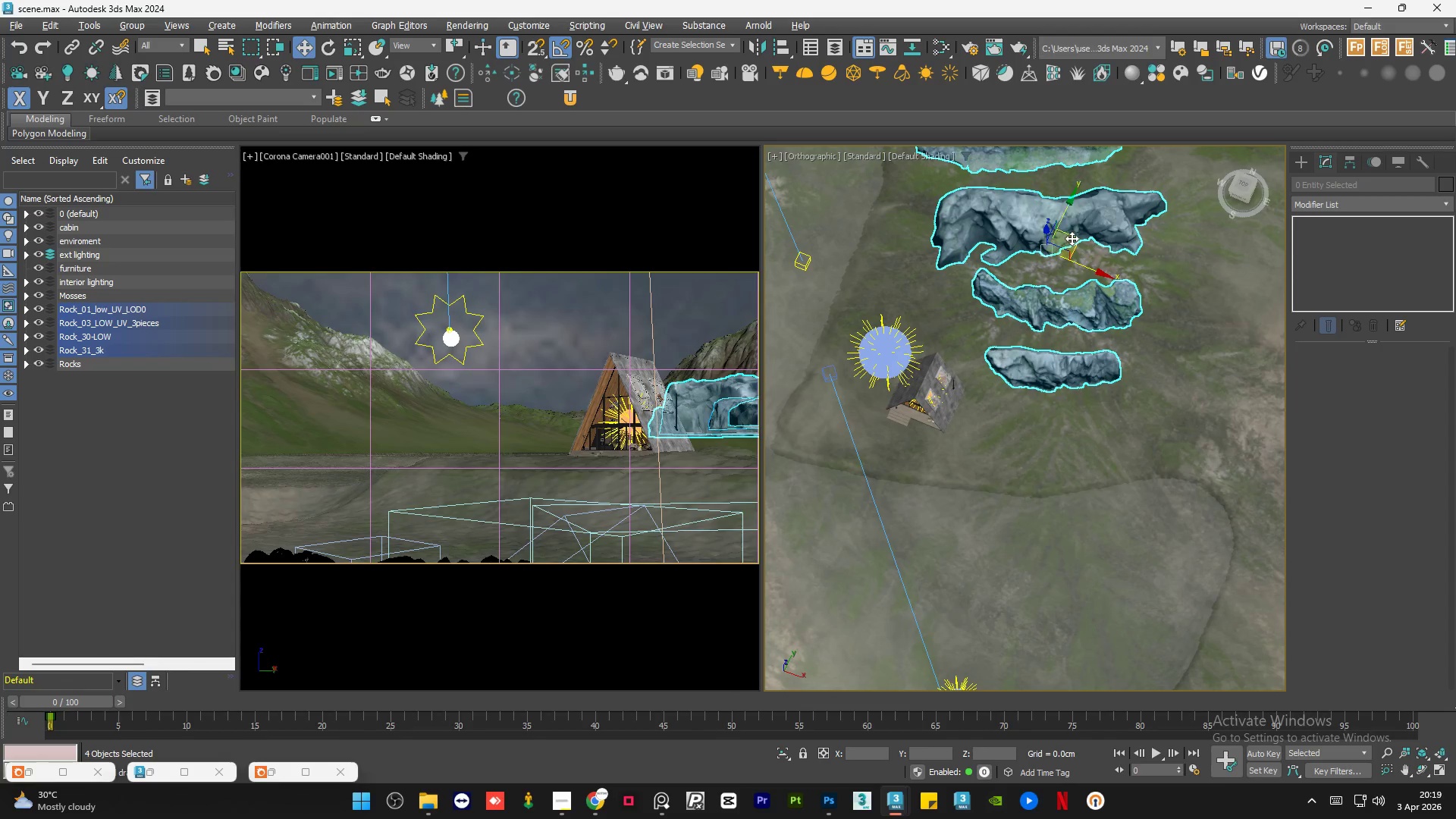 
left_click_drag(start_coordinate=[1072, 237], to_coordinate=[1006, 417])
 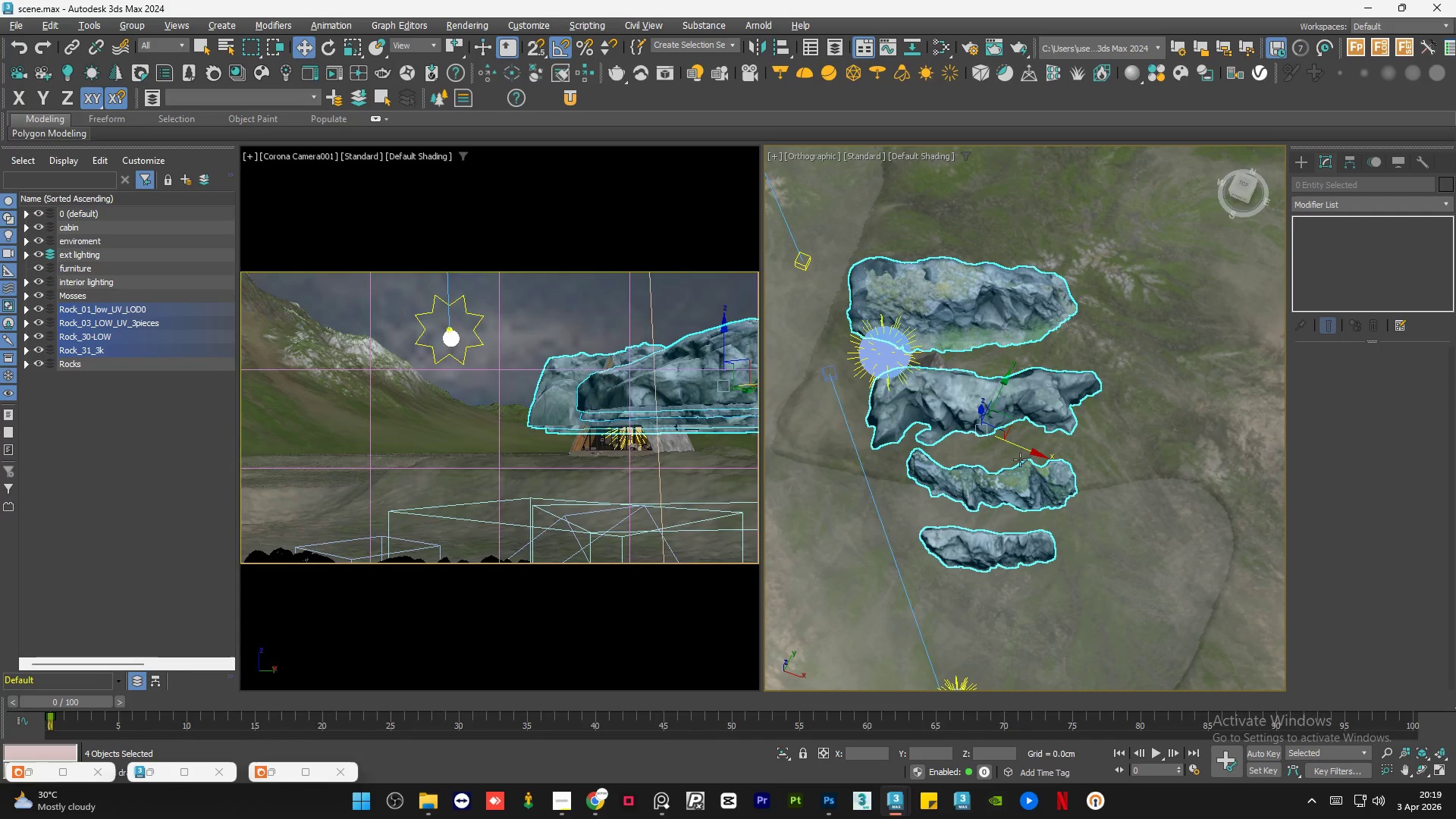 
hold_key(key=AltLeft, duration=1.5)
 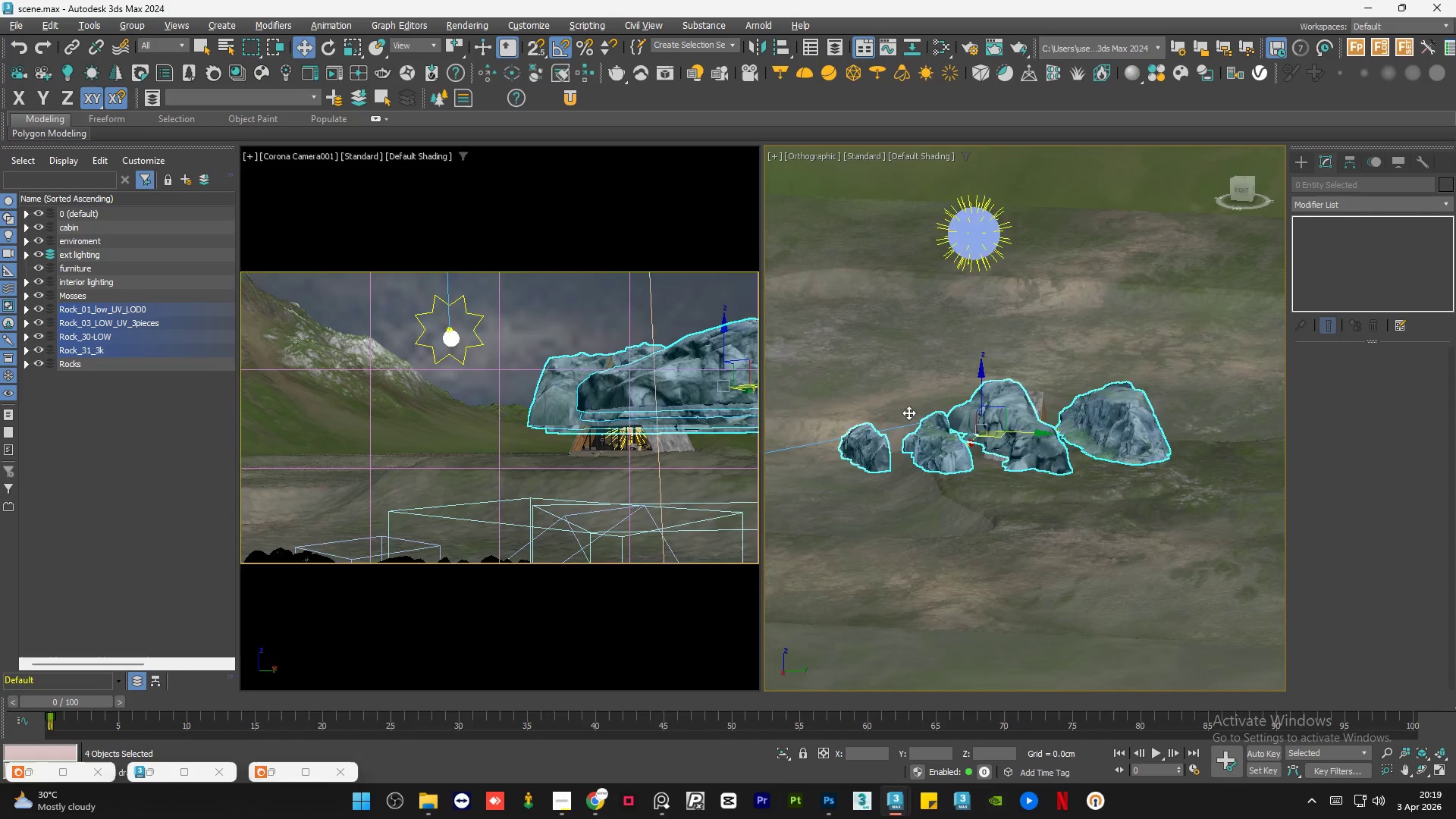 
hold_key(key=AltLeft, duration=1.36)
 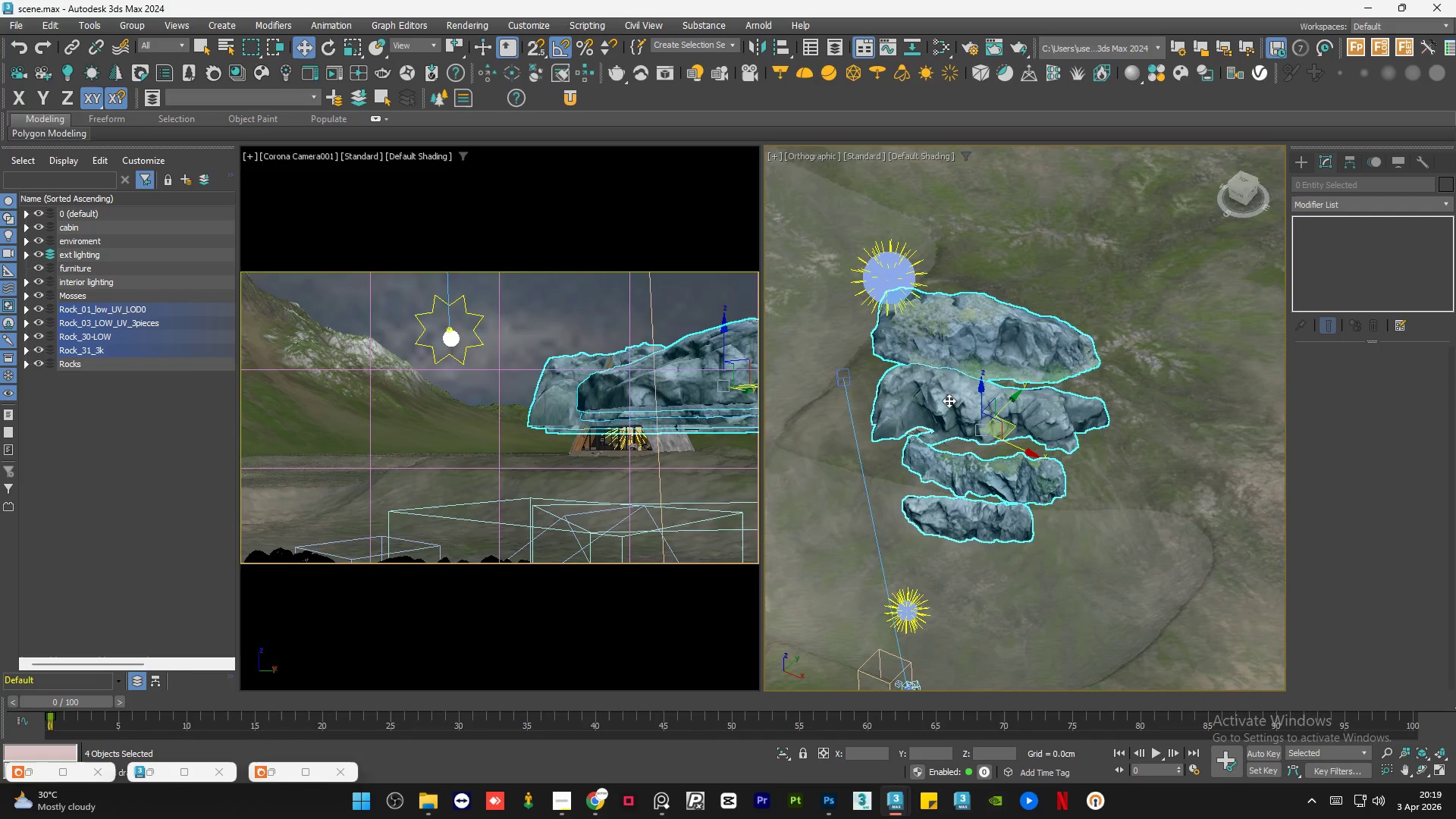 
left_click([946, 397])
 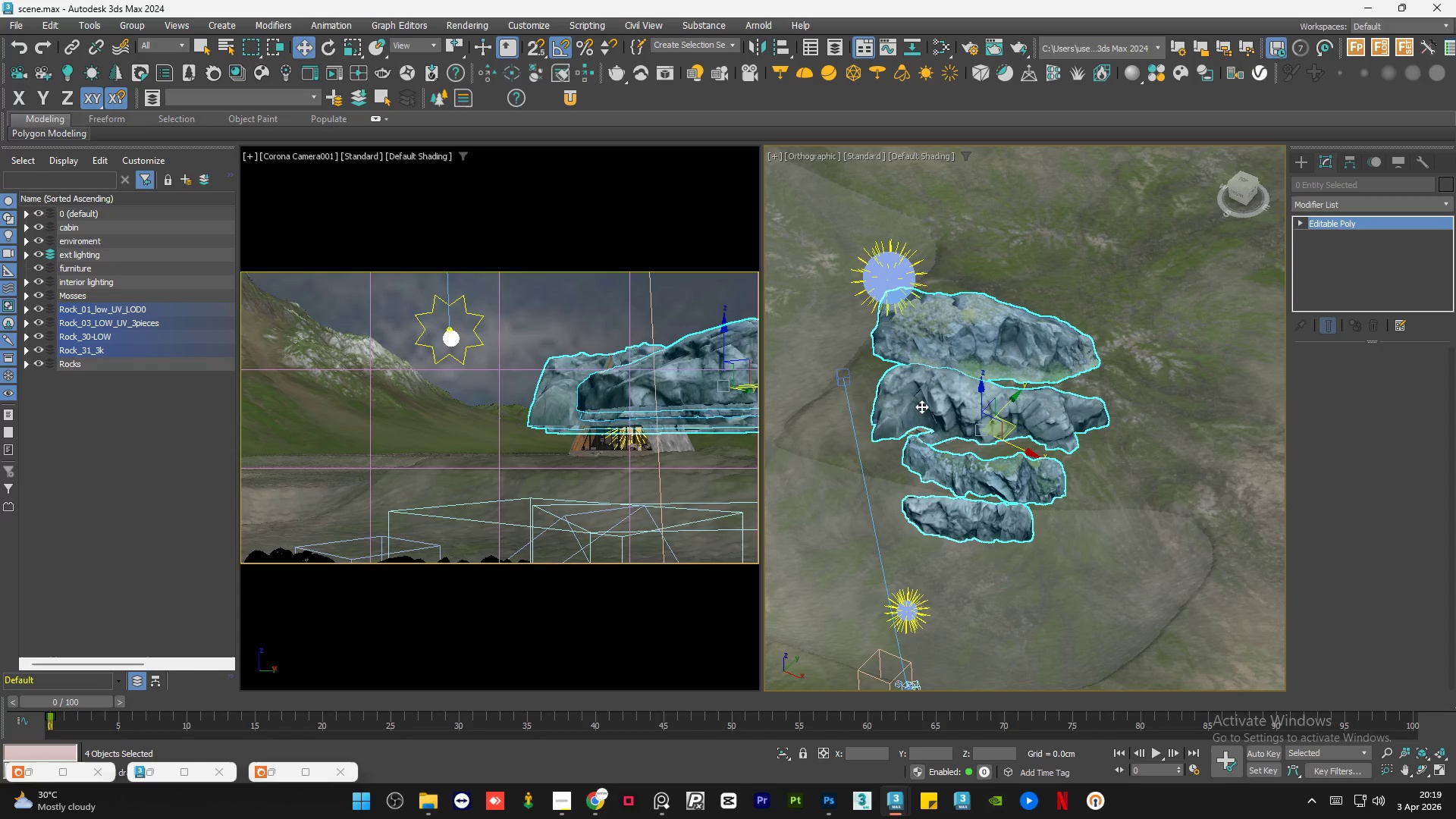 
scroll: coordinate [921, 406], scroll_direction: down, amount: 1.0
 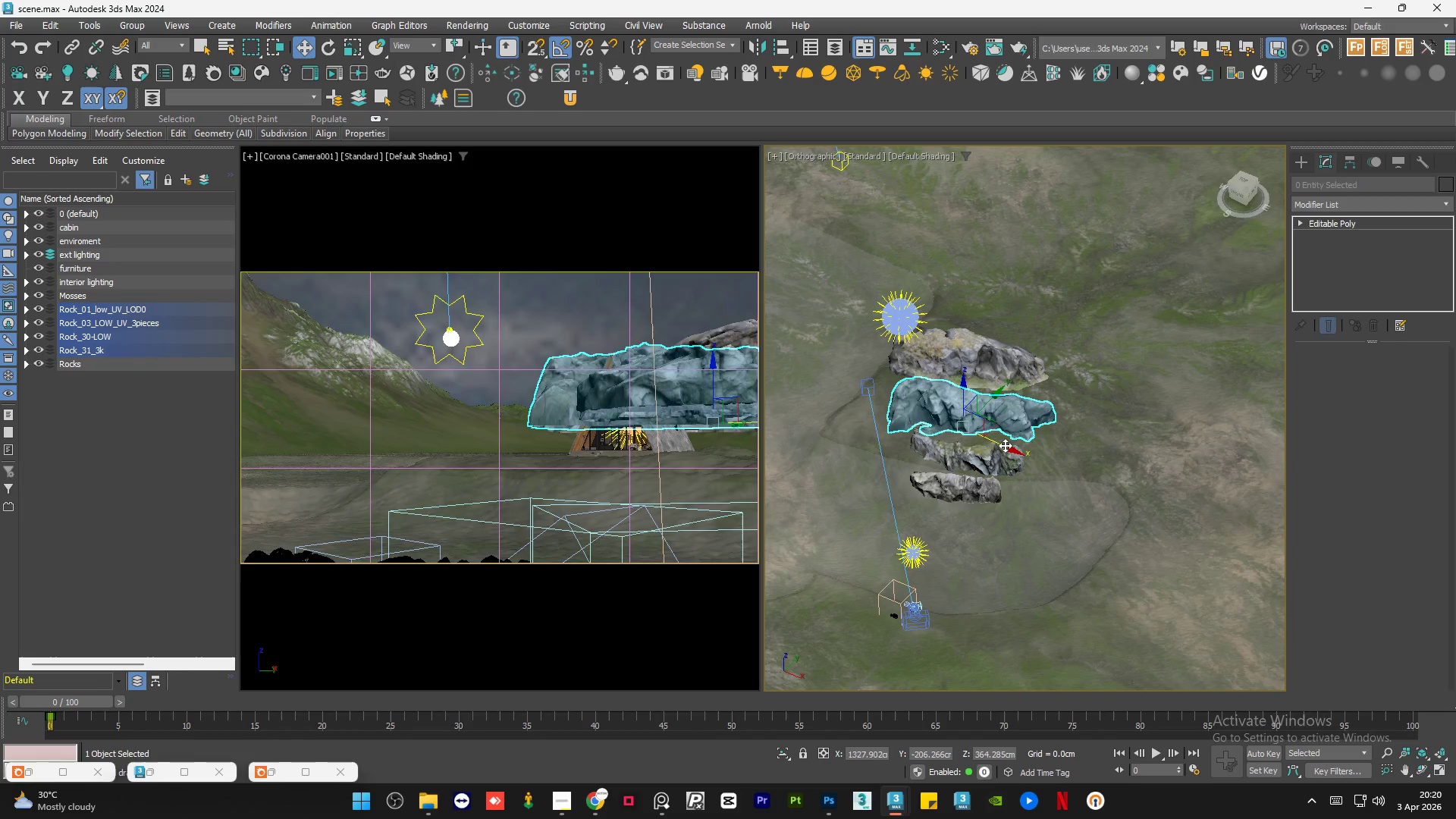 
left_click_drag(start_coordinate=[1005, 445], to_coordinate=[1184, 498])
 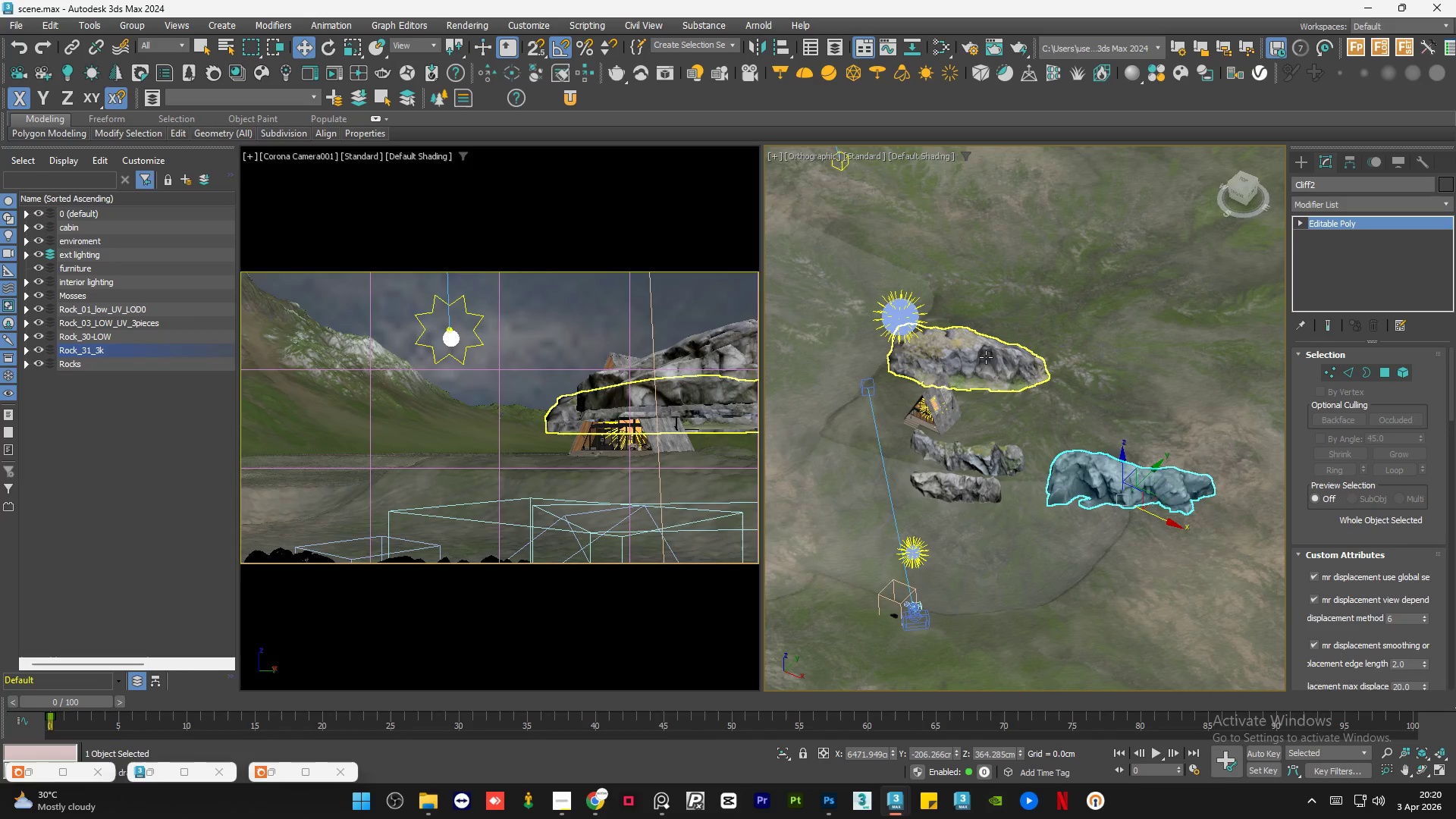 
left_click([986, 357])
 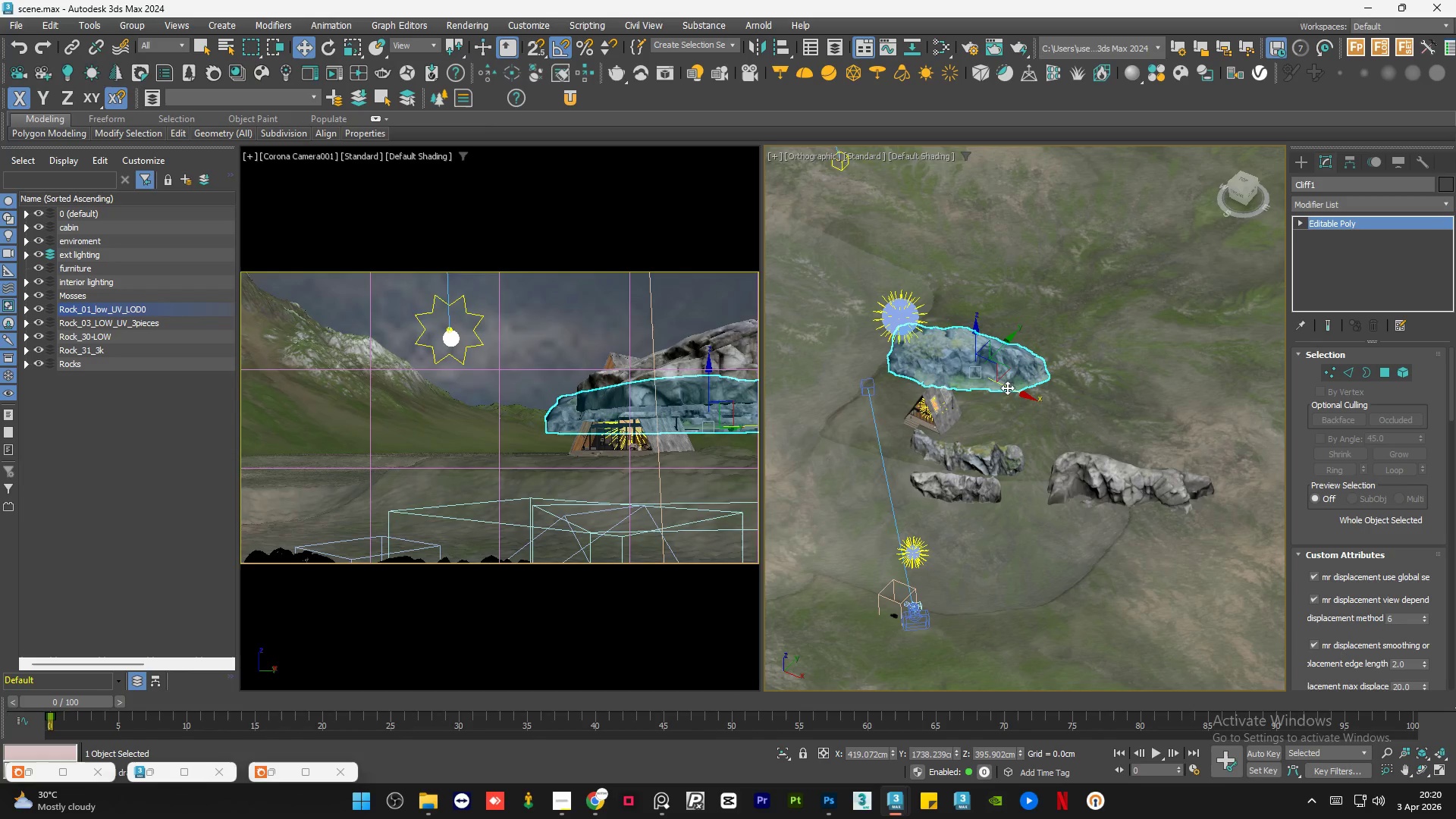 
left_click_drag(start_coordinate=[1006, 390], to_coordinate=[1181, 446])
 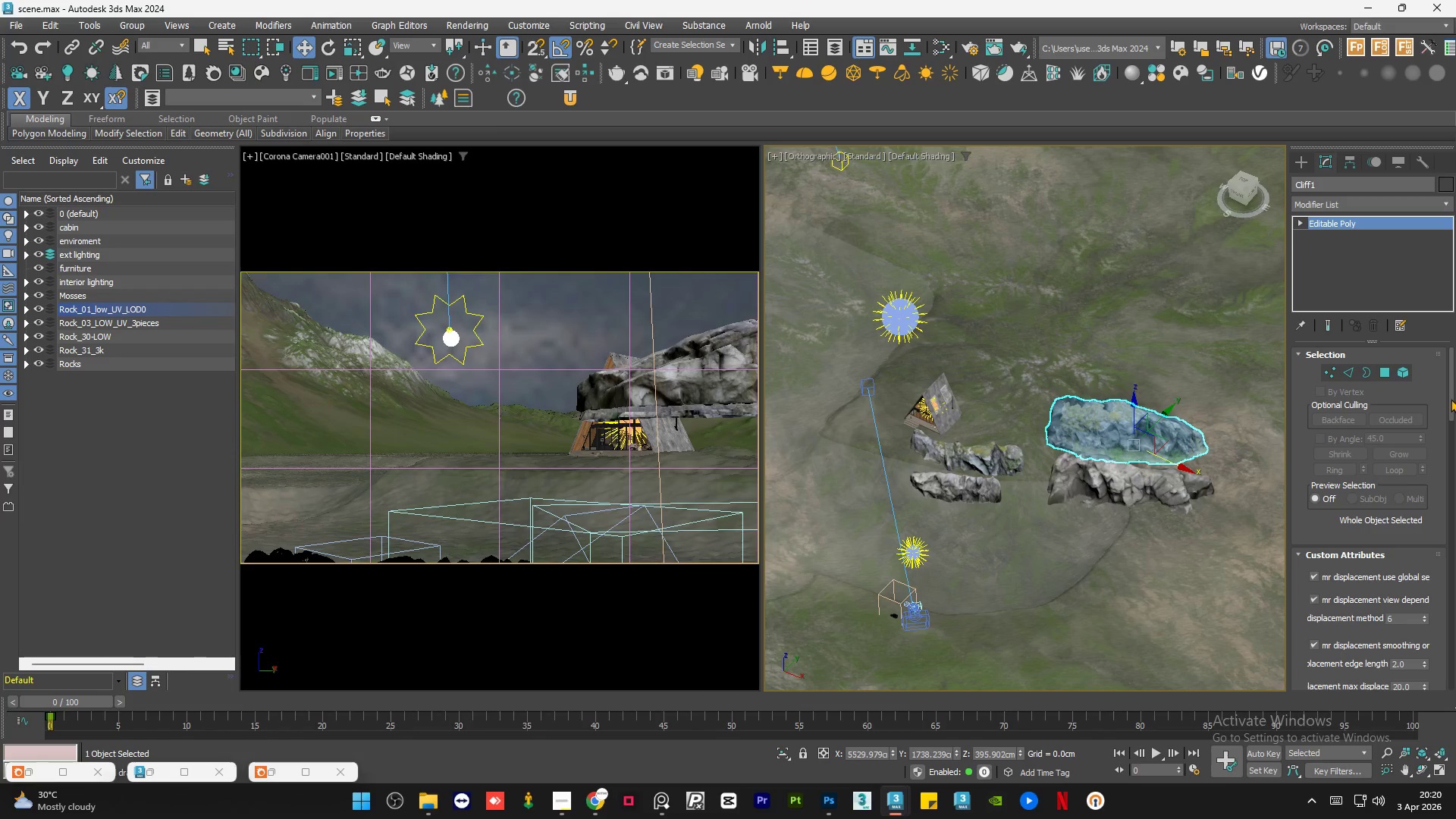 
left_click_drag(start_coordinate=[1450, 399], to_coordinate=[1455, 365])
 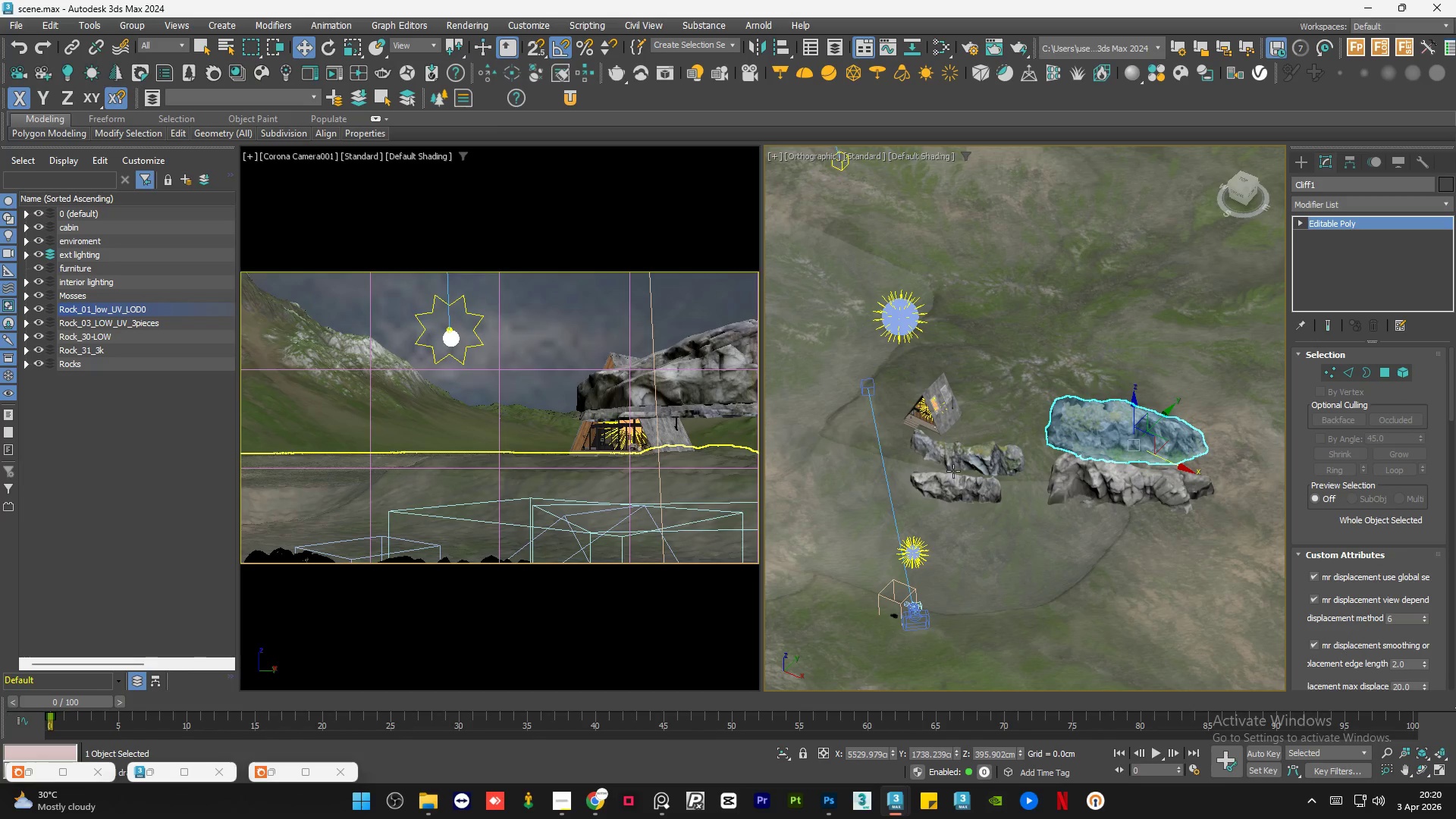 
left_click([950, 483])
 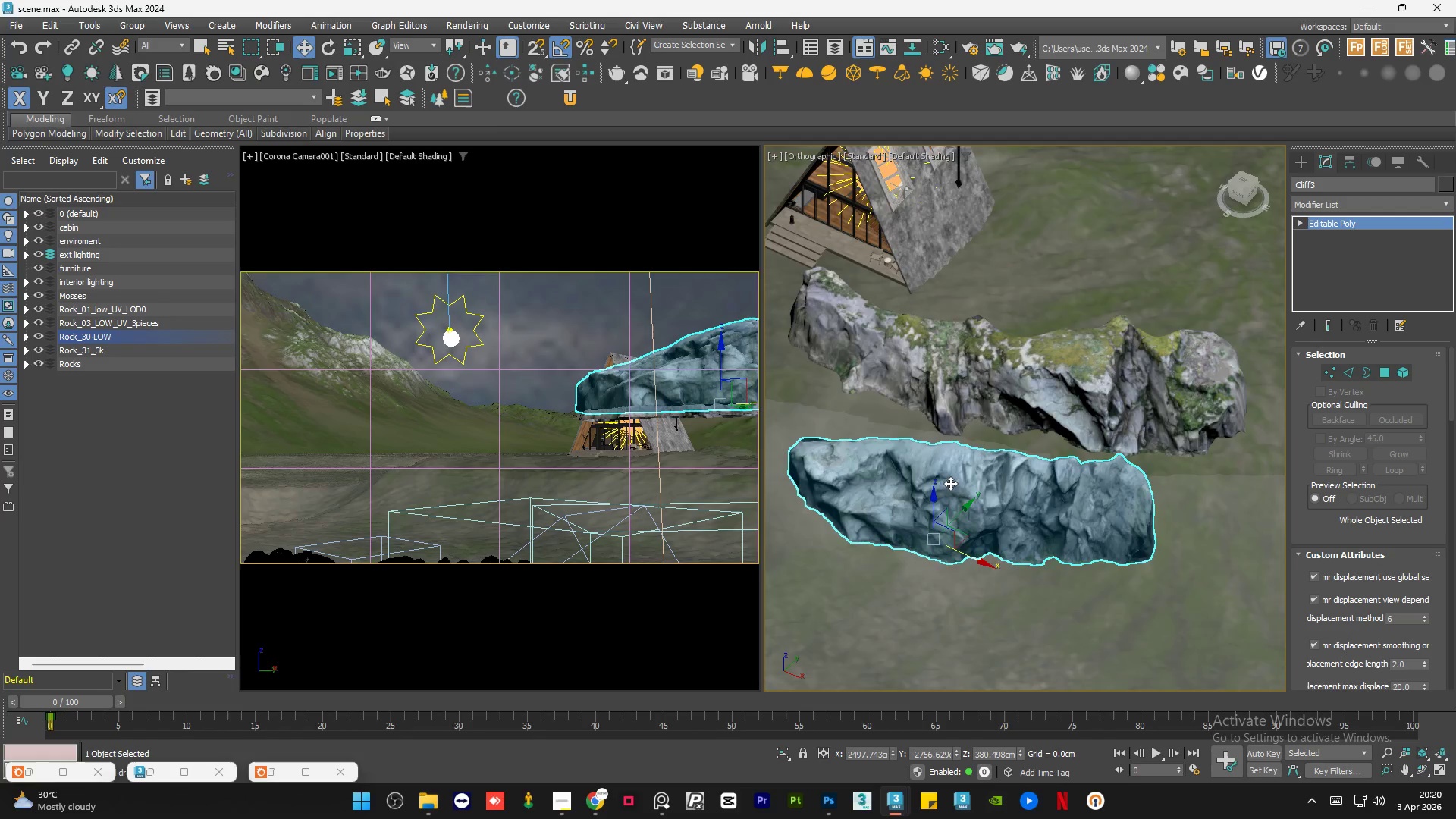 
scroll: coordinate [950, 483], scroll_direction: up, amount: 4.0
 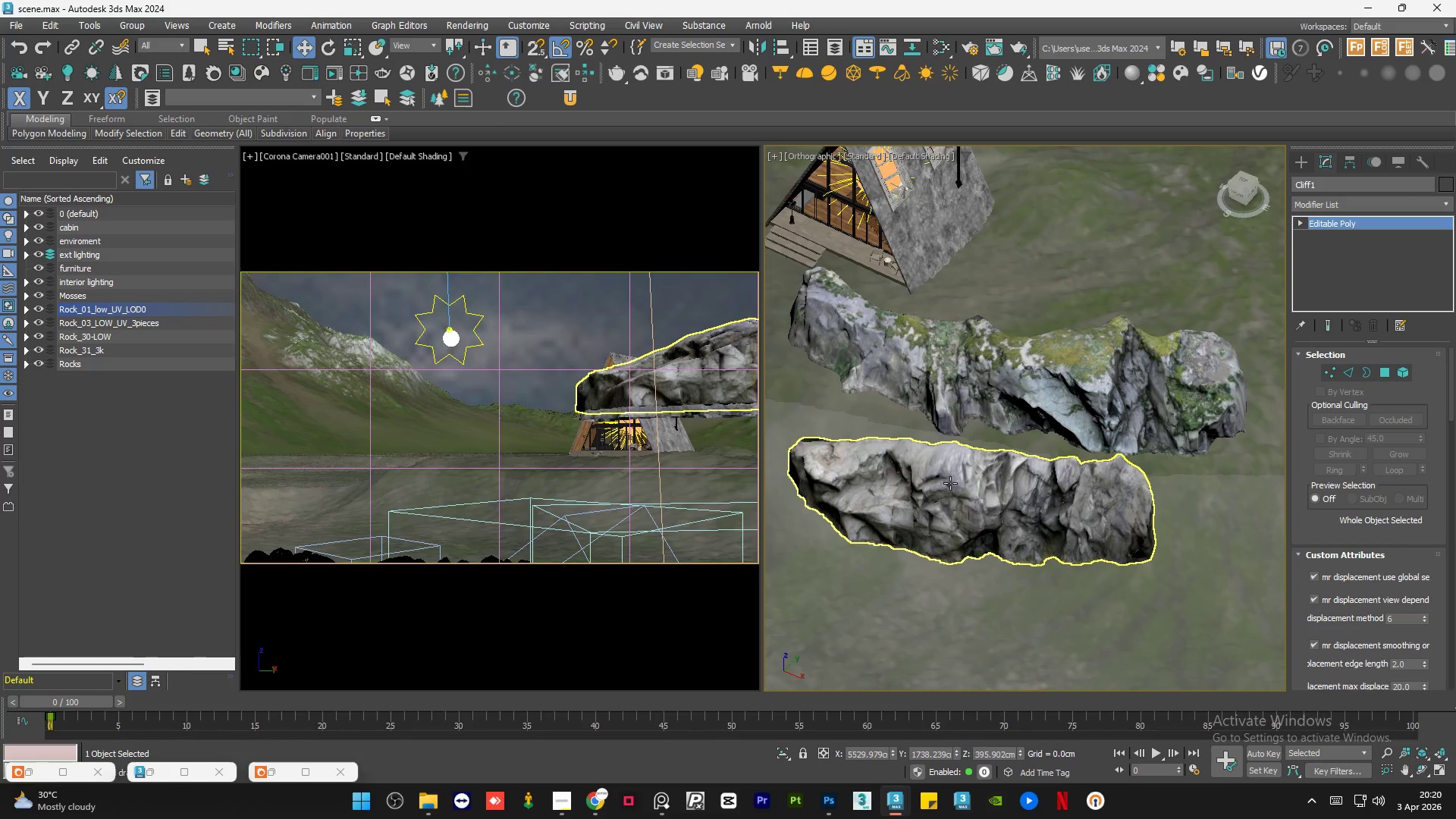 
hold_key(key=AltLeft, duration=0.64)
 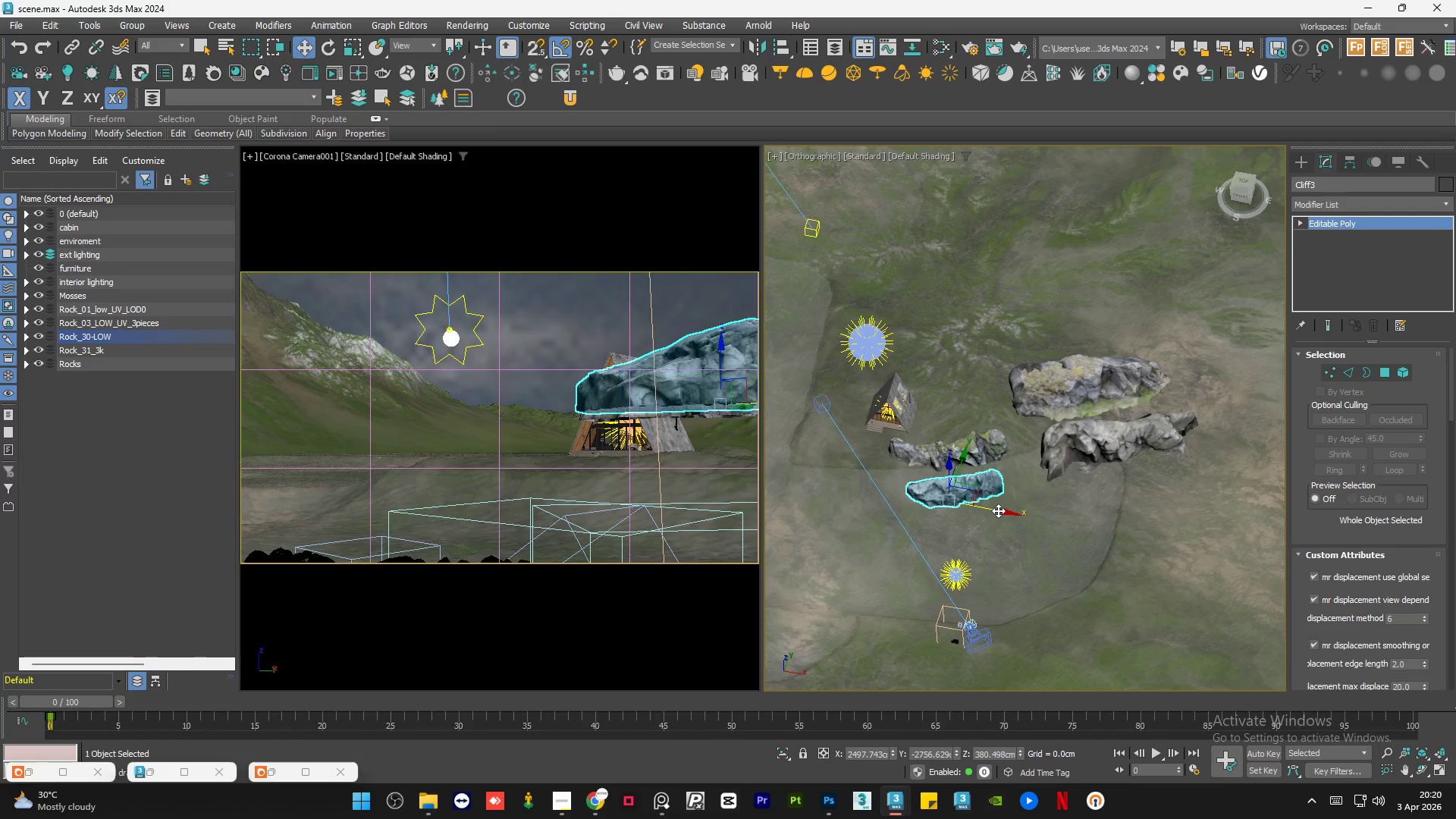 
scroll: coordinate [950, 490], scroll_direction: down, amount: 4.0
 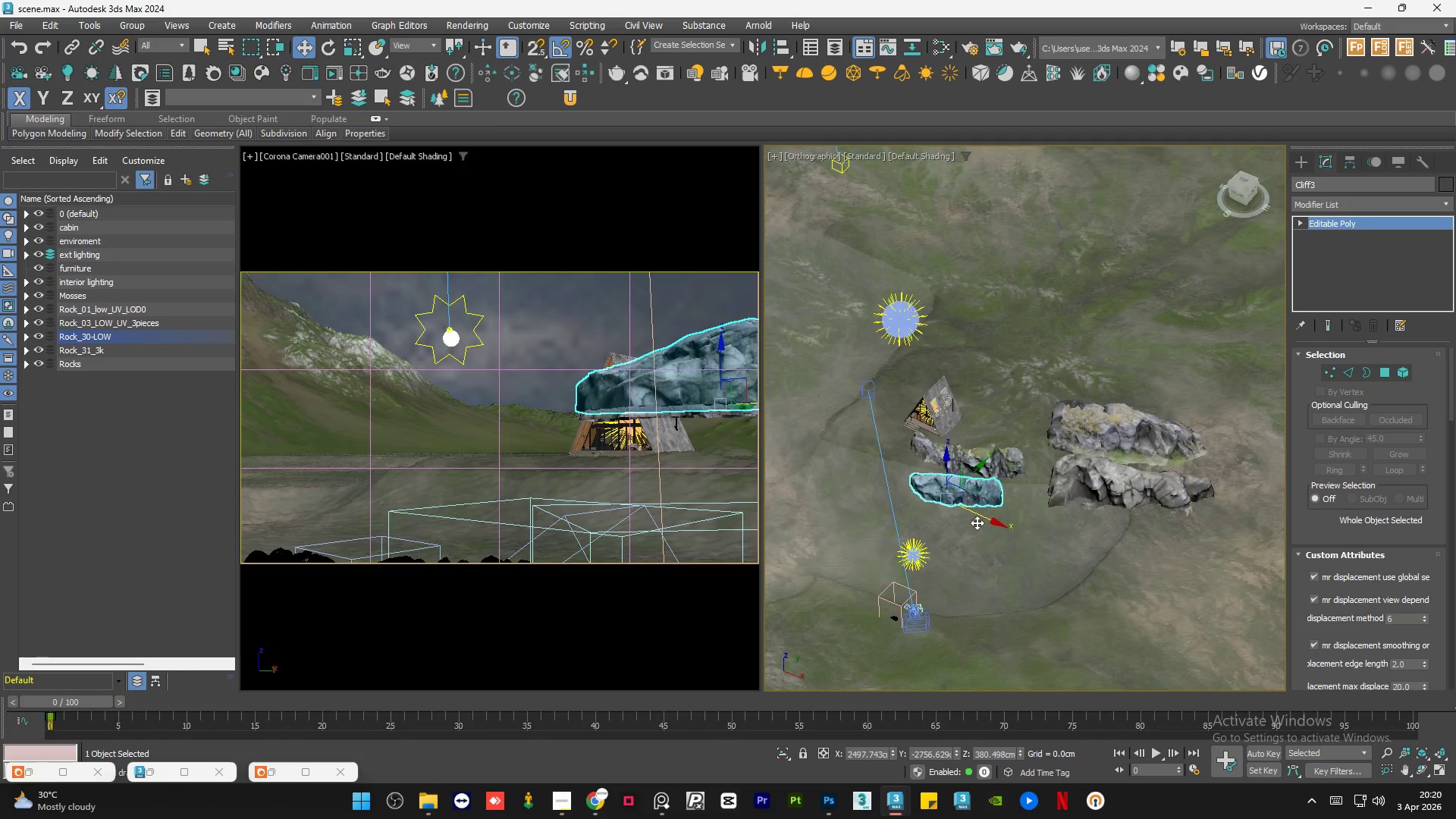 
hold_key(key=AltLeft, duration=3.66)
left_click_drag(start_coordinate=[998, 510], to_coordinate=[1134, 525])
 